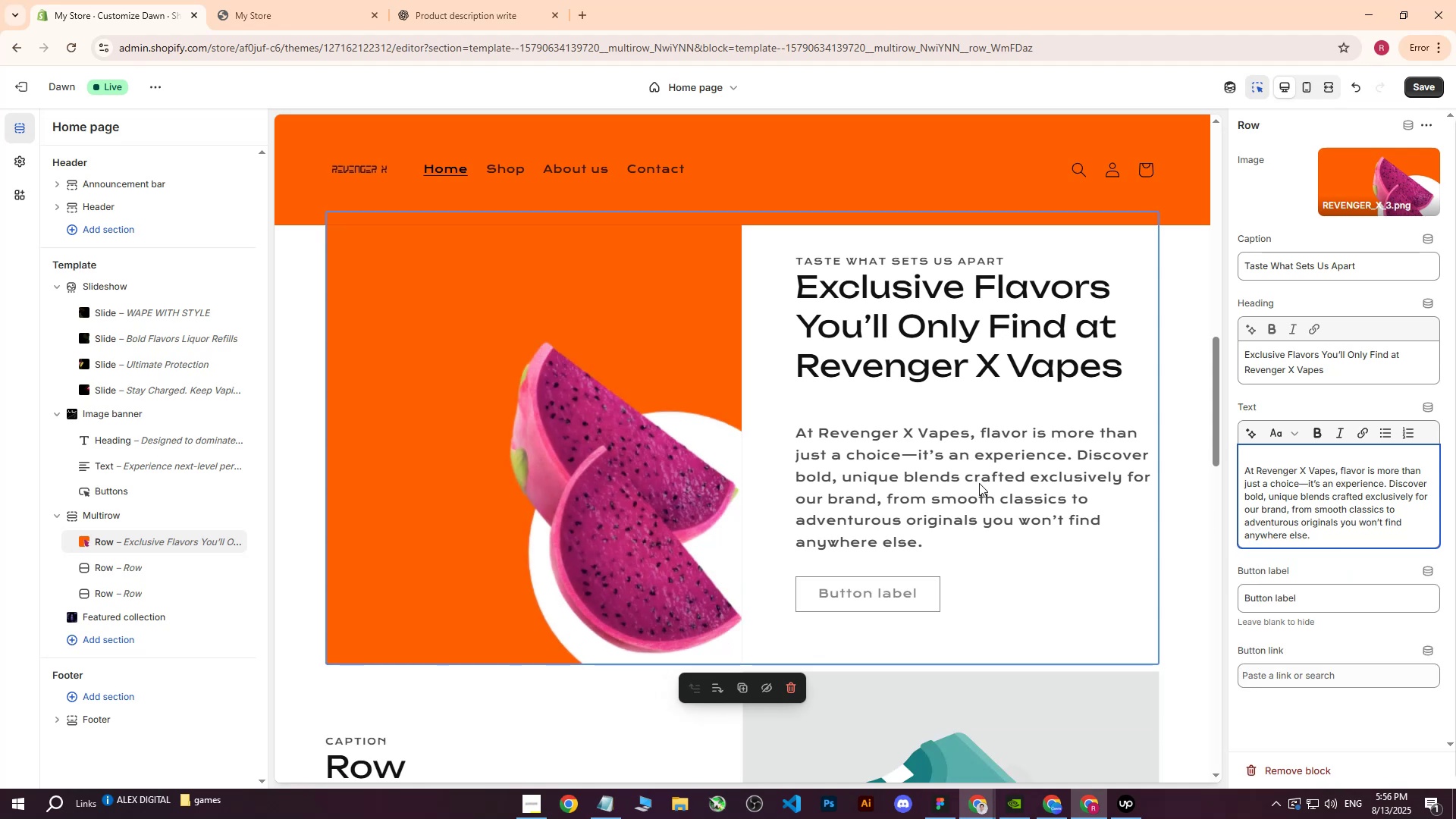 
scroll: coordinate [643, 449], scroll_direction: up, amount: 3.0
 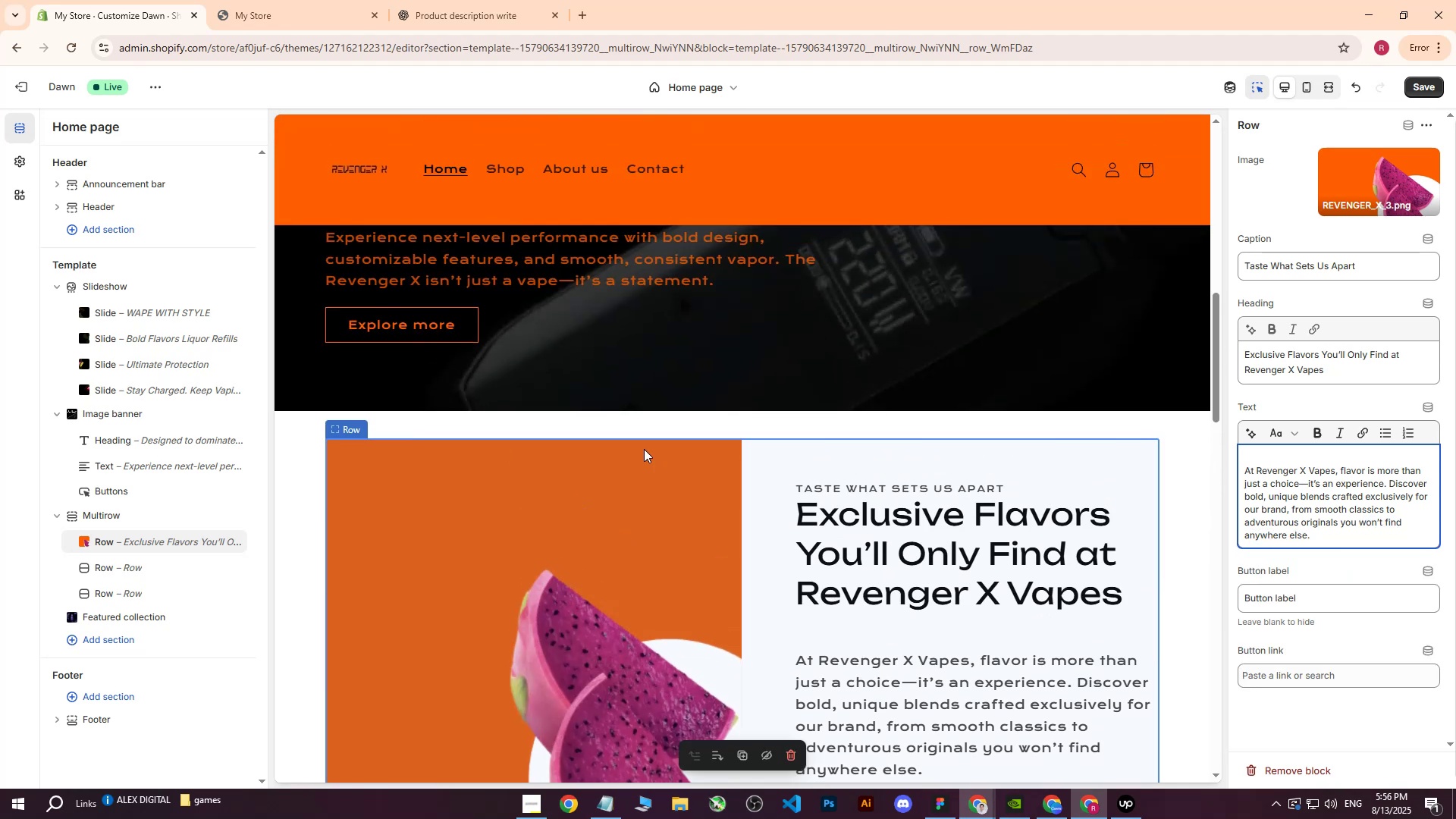 
scroll: coordinate [651, 449], scroll_direction: down, amount: 3.0
 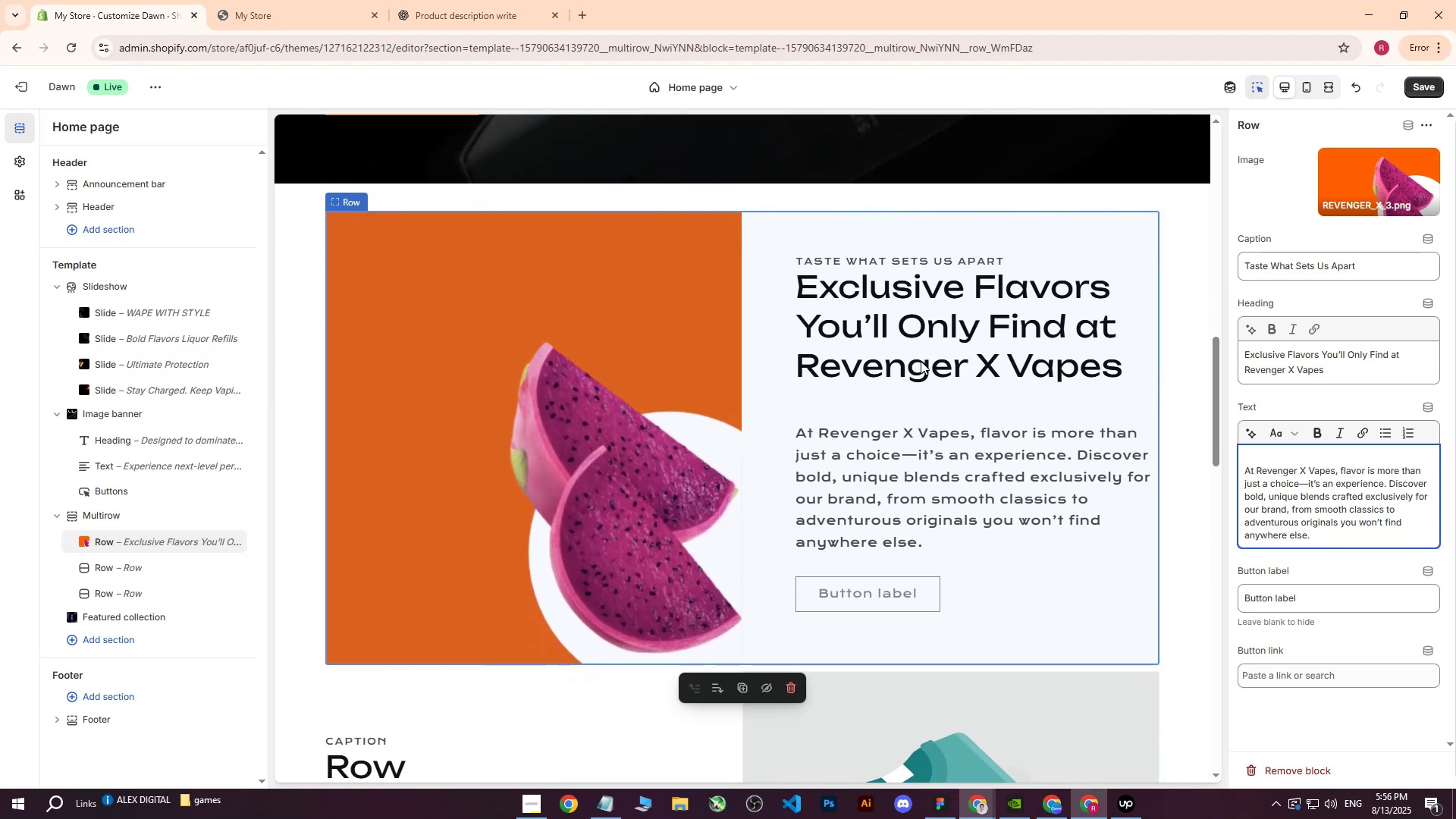 
scroll: coordinate [1320, 504], scroll_direction: up, amount: 2.0
 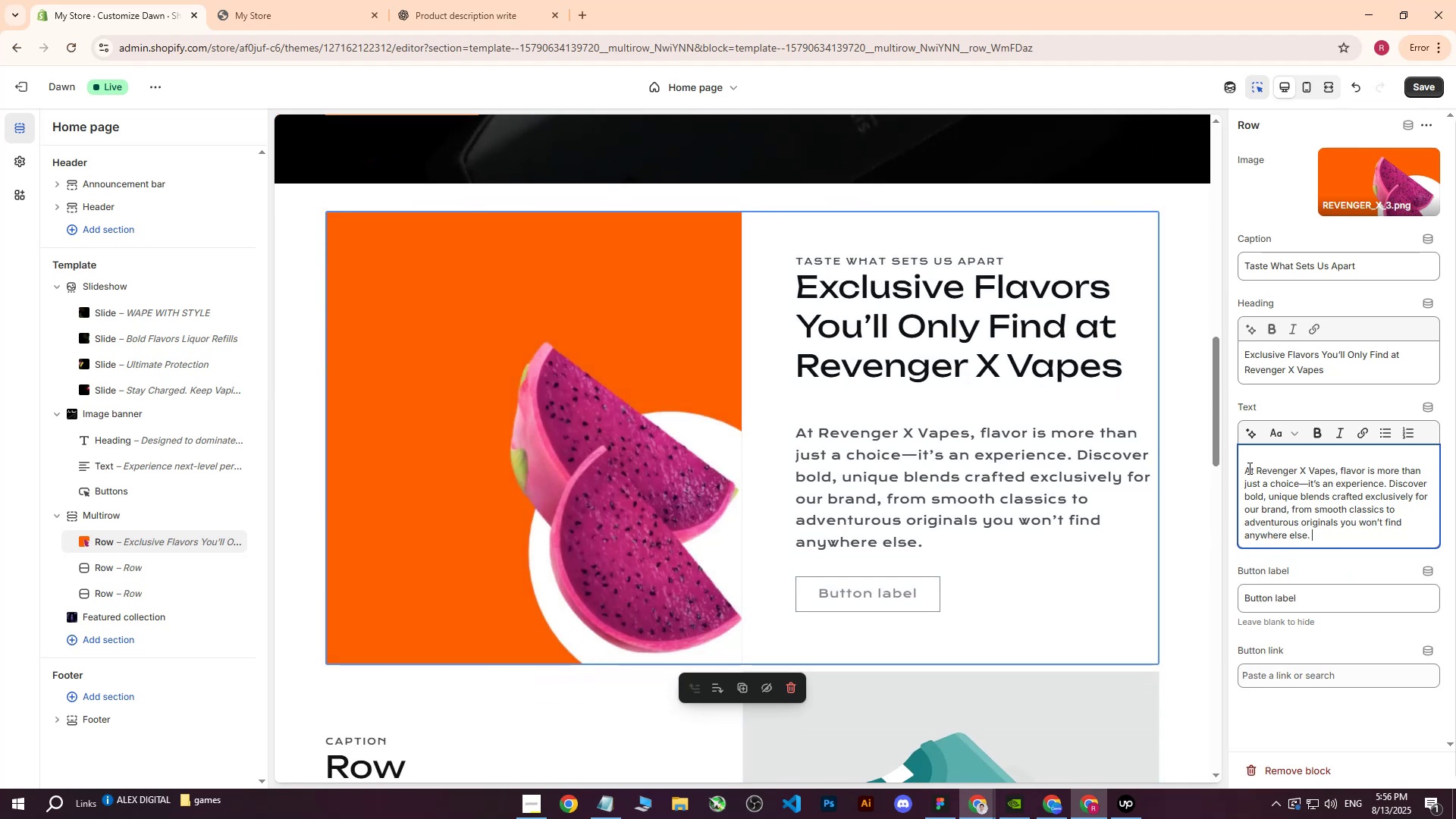 
left_click([1247, 469])
 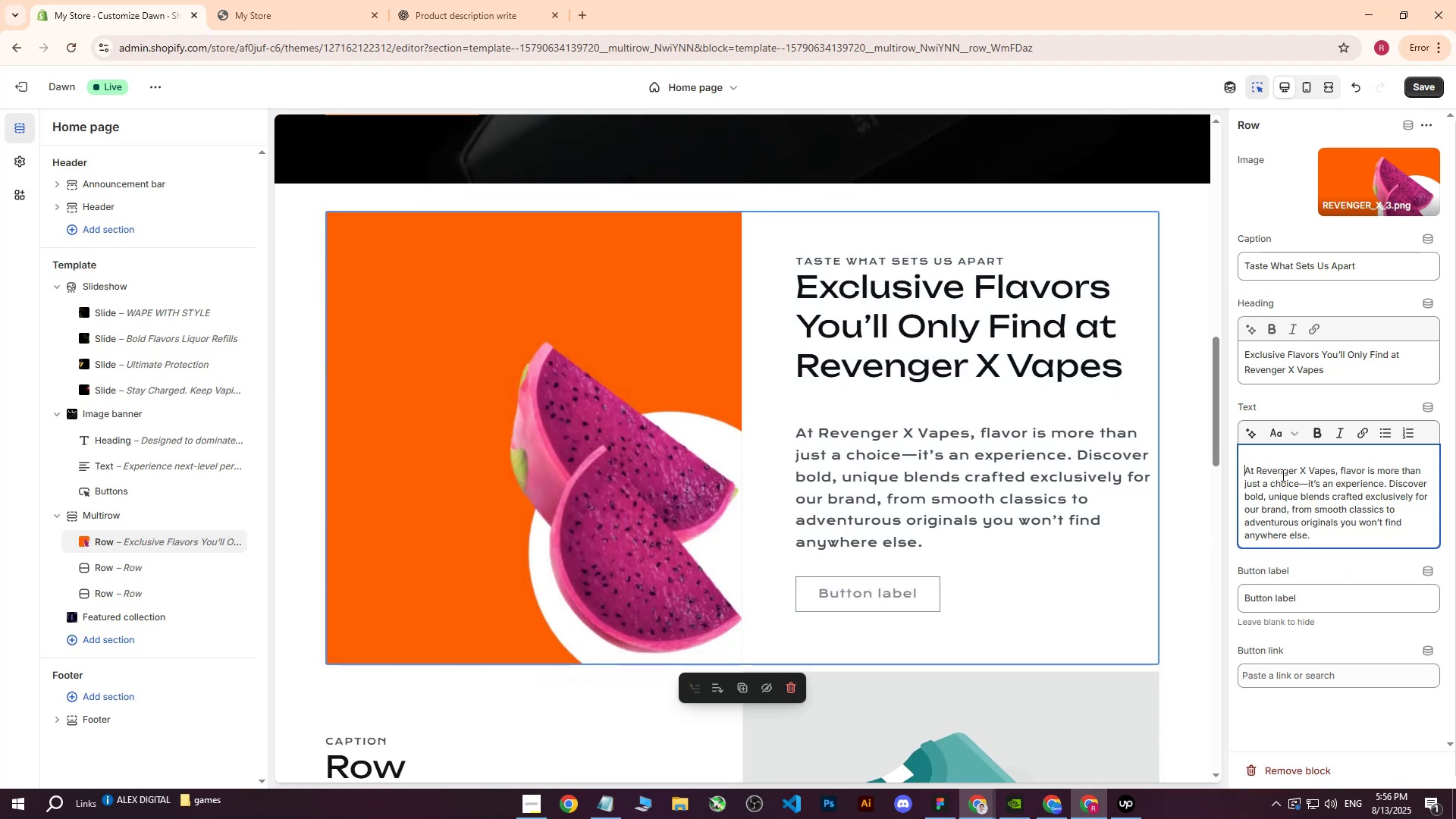 
key(Backspace)
 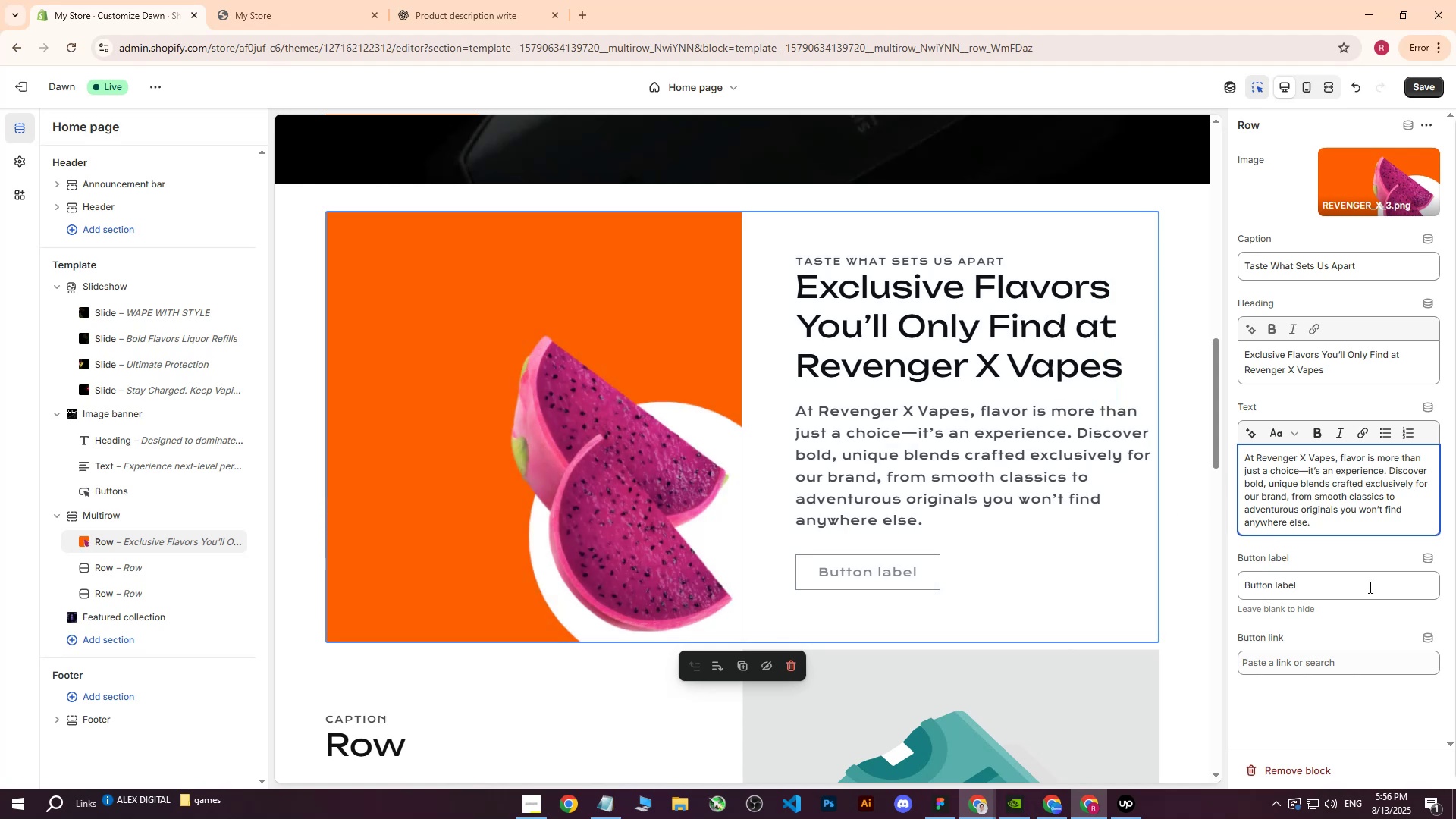 
wait(5.08)
 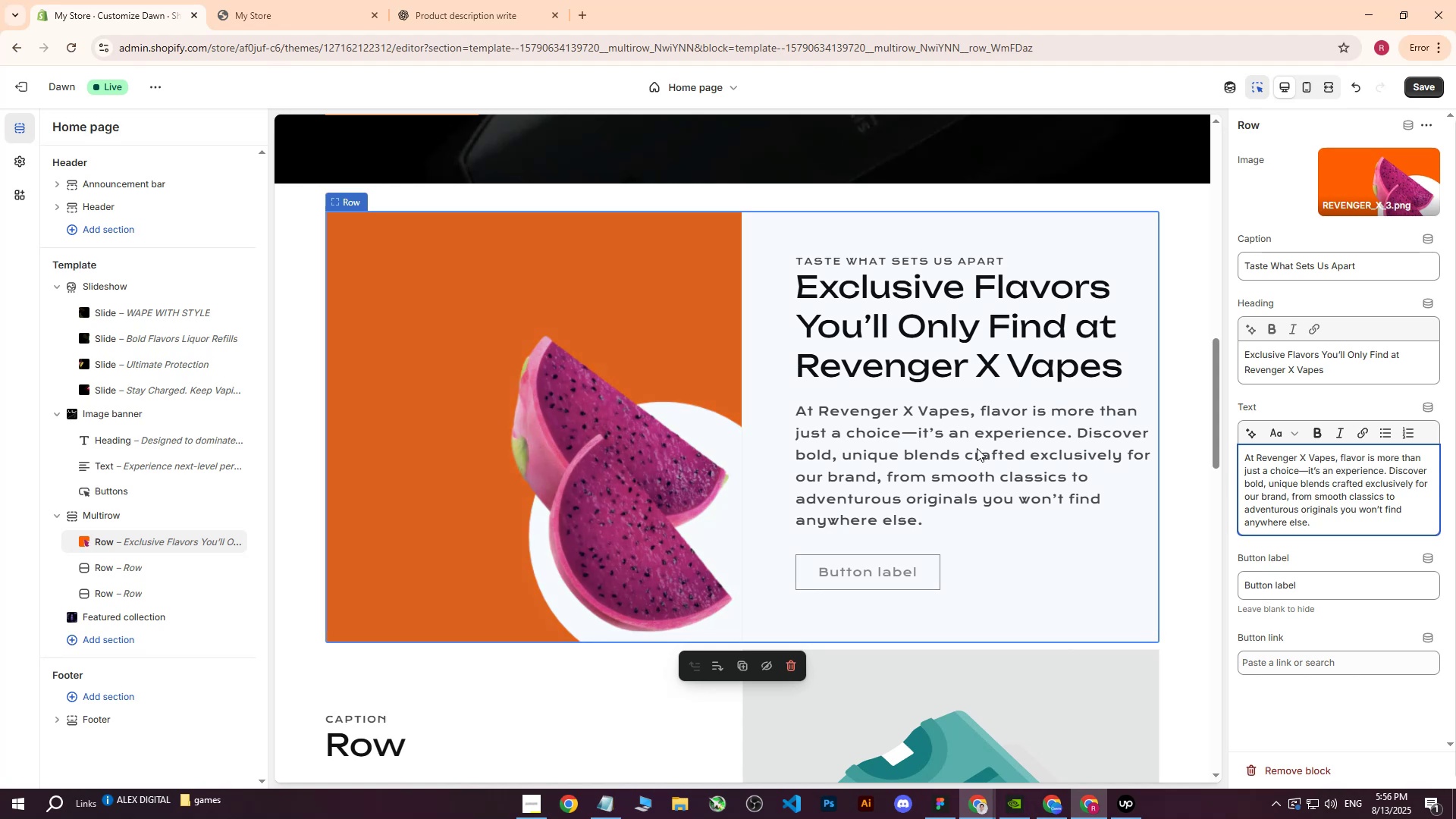 
left_click([1291, 656])
 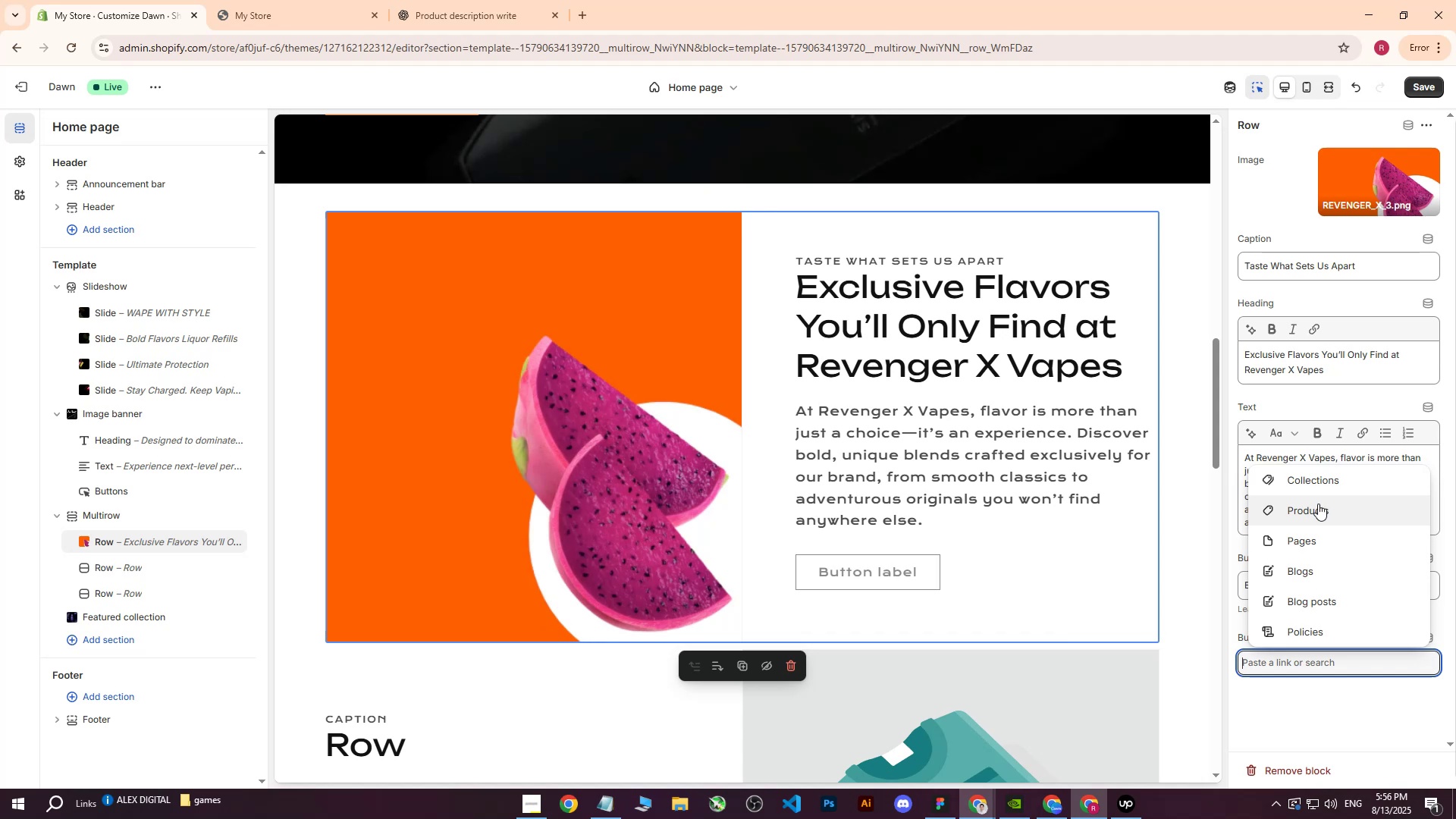 
wait(7.68)
 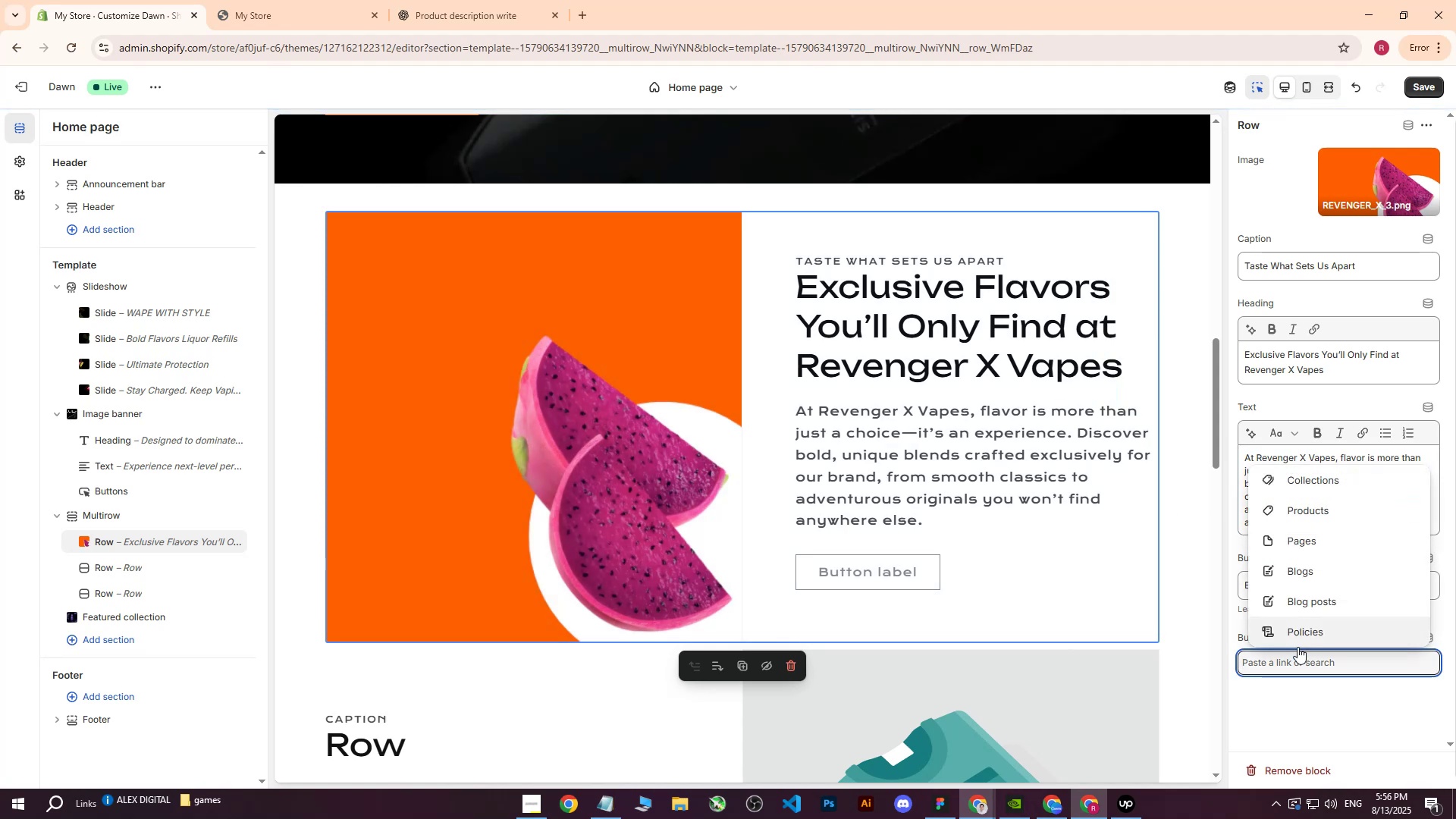 
left_click([1319, 515])
 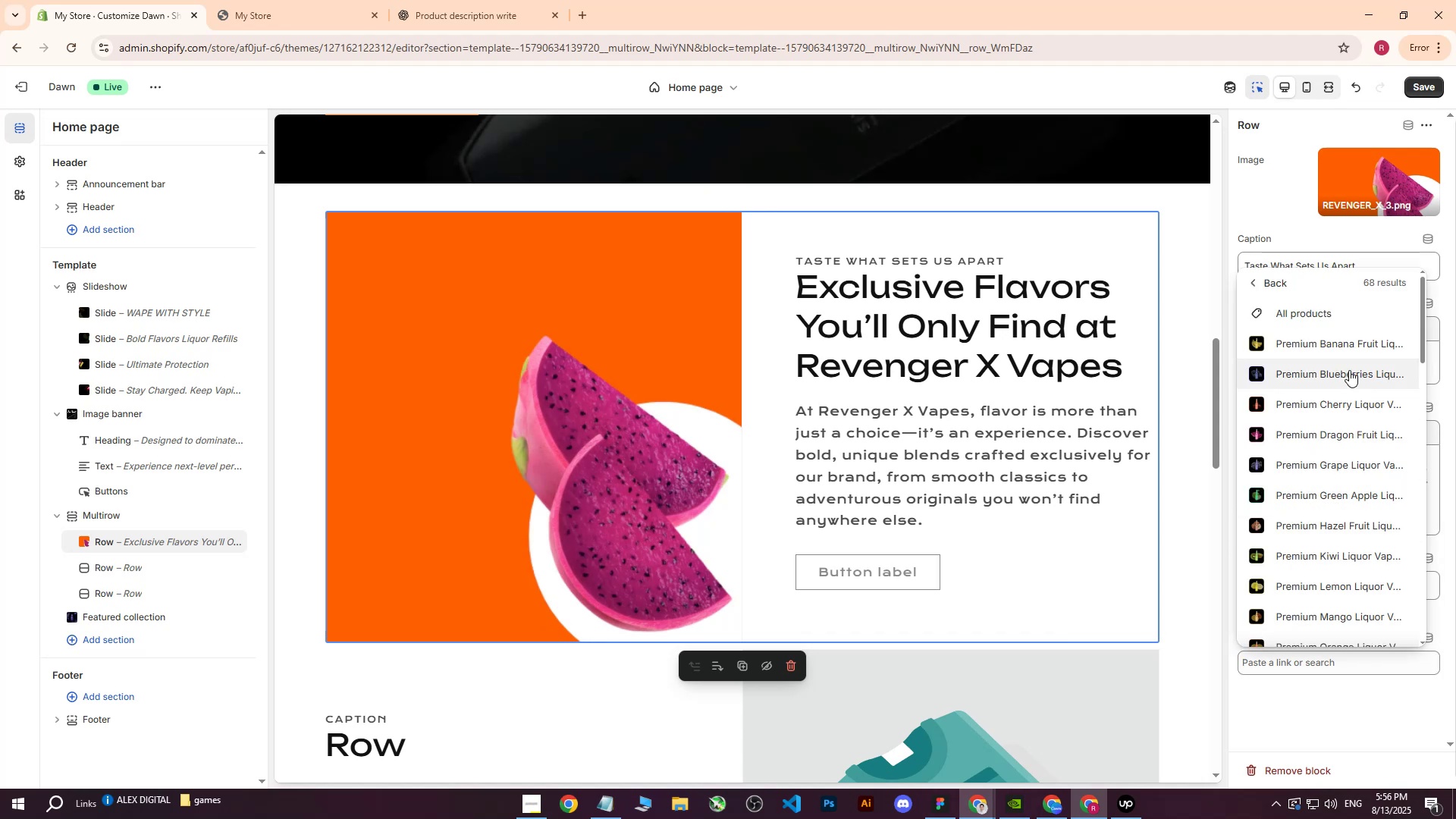 
scroll: coordinate [1323, 387], scroll_direction: down, amount: 5.0
 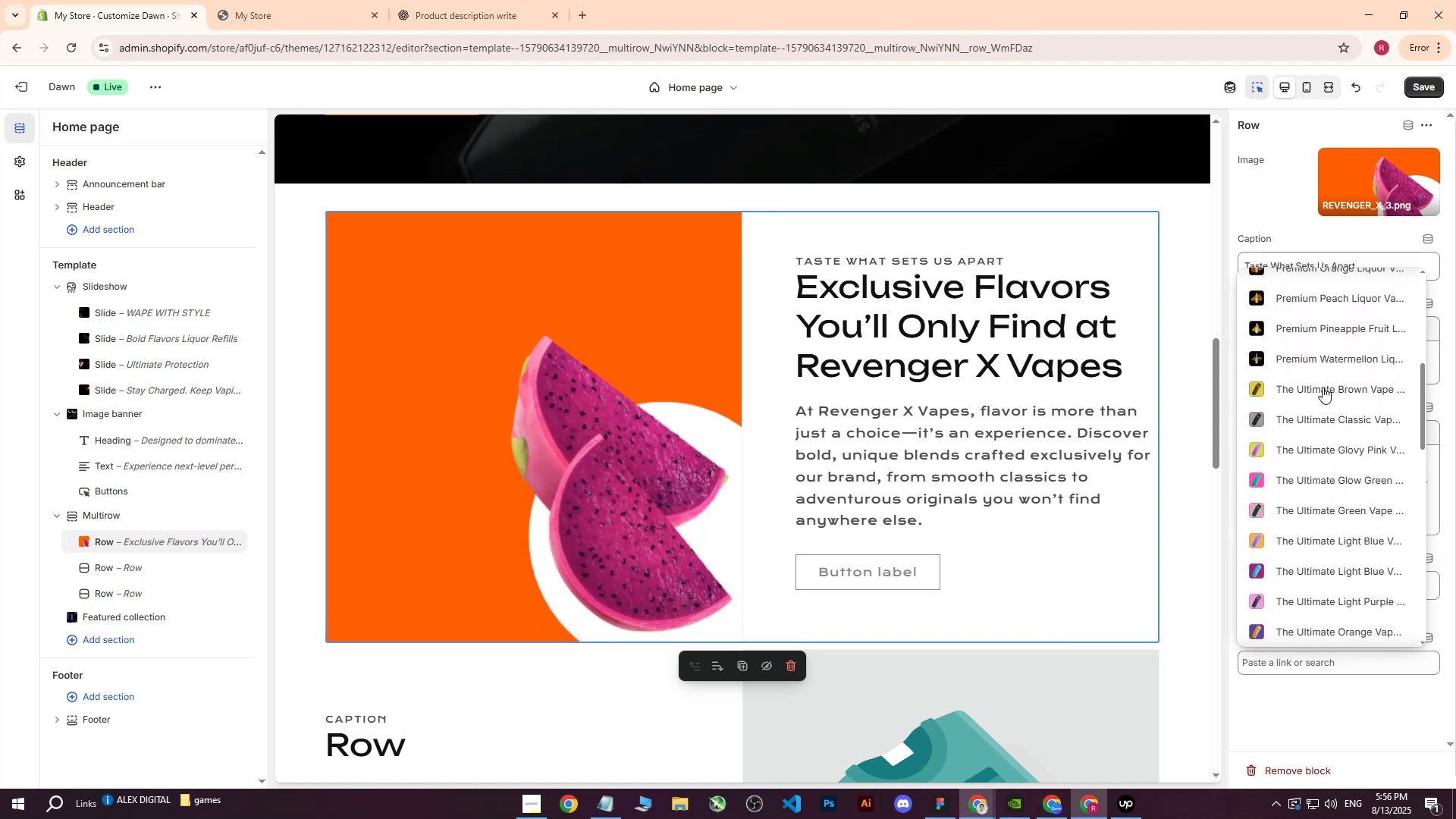 
scroll: coordinate [1323, 388], scroll_direction: up, amount: 4.0
 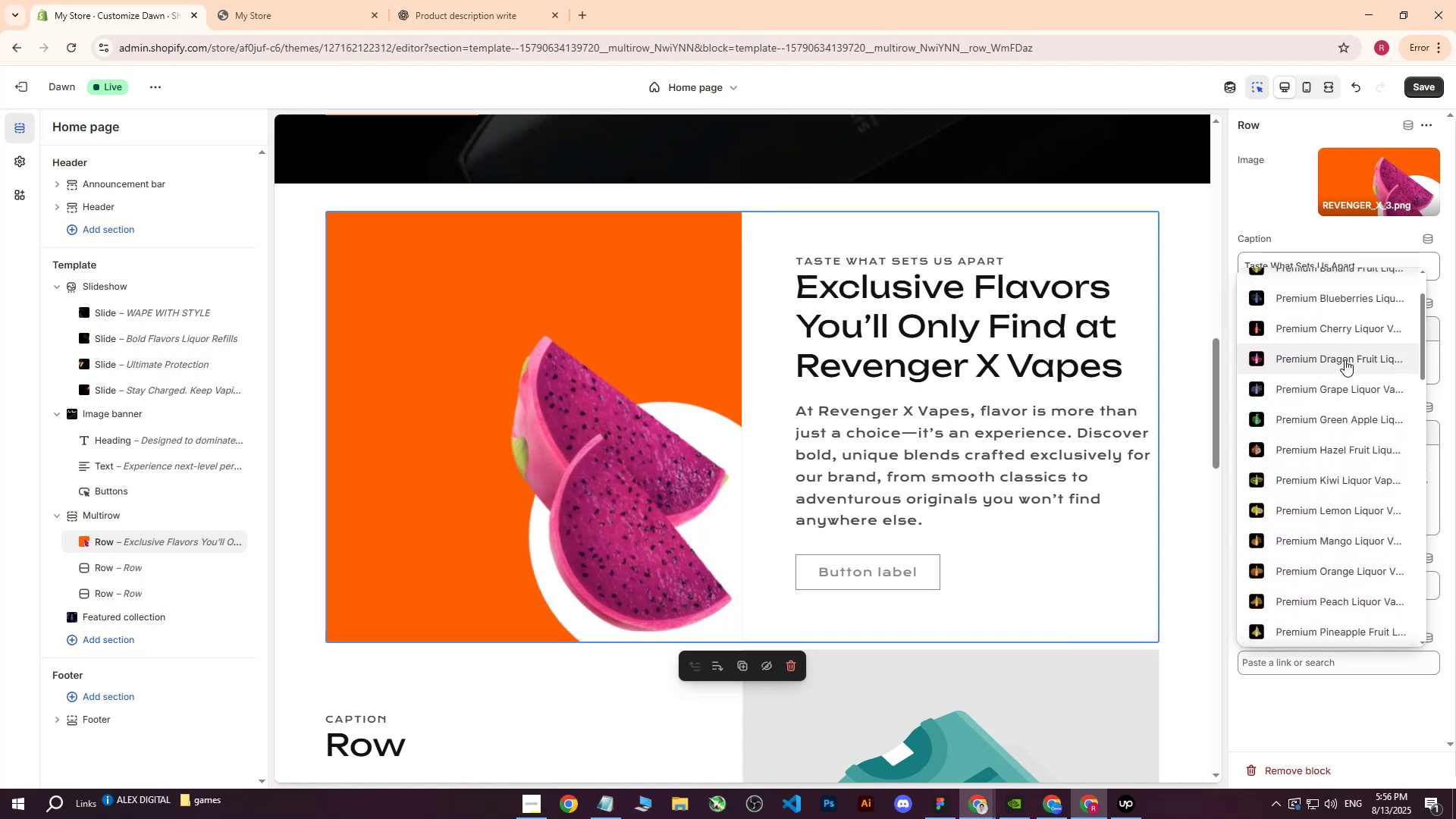 
left_click([1345, 359])
 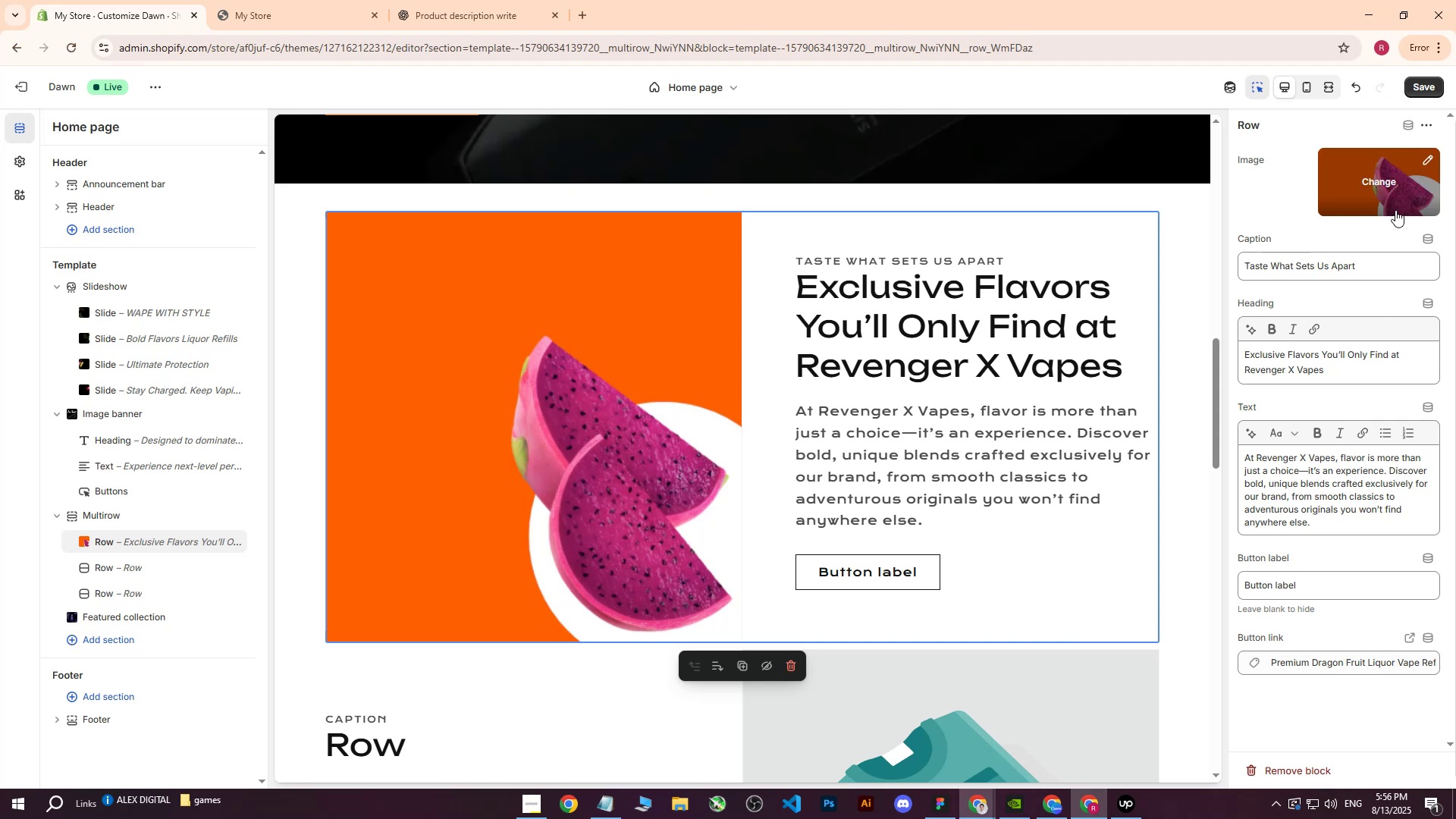 
scroll: coordinate [1354, 554], scroll_direction: down, amount: 1.0
 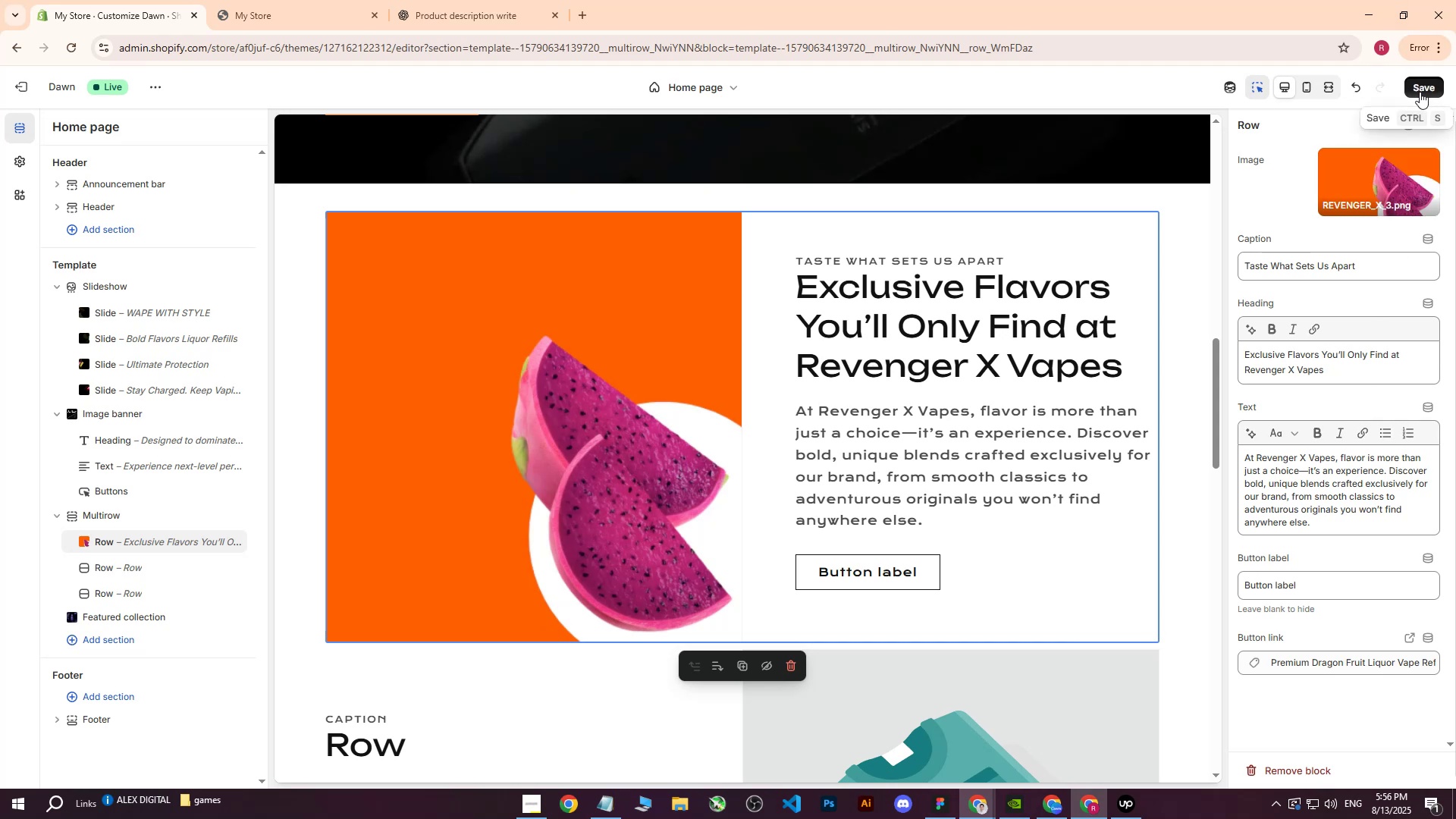 
left_click([1420, 92])
 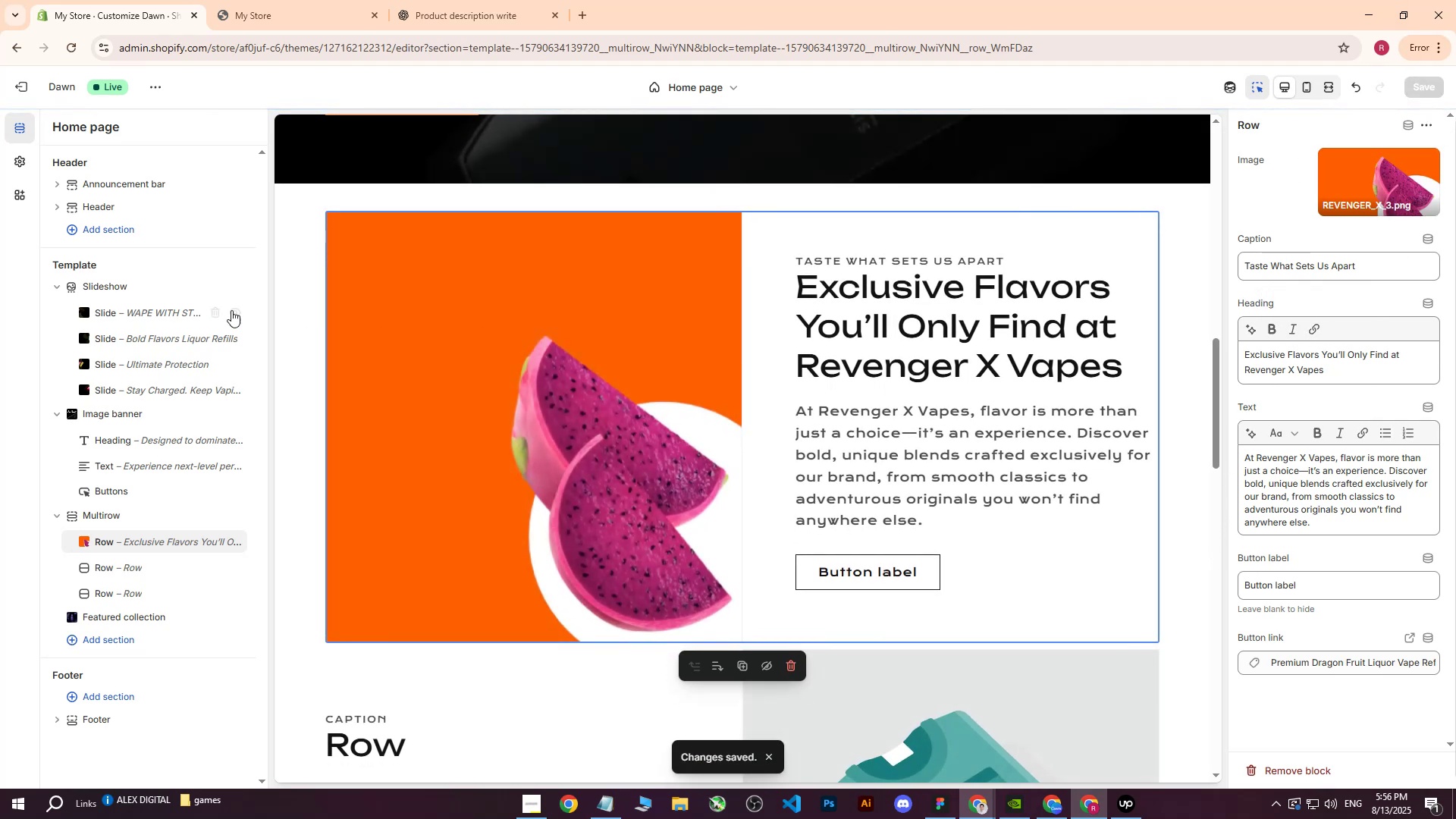 
left_click([141, 537])
 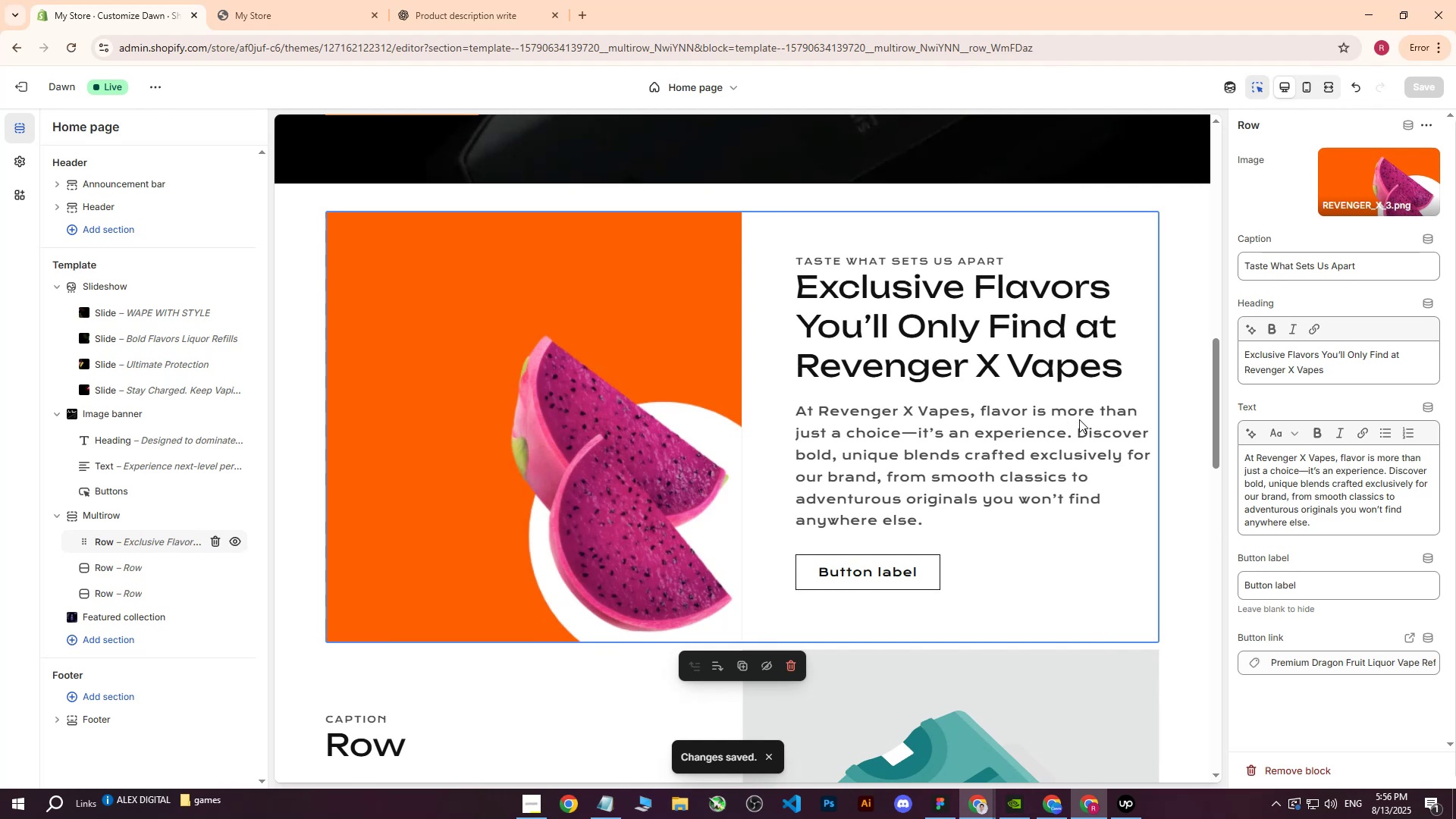 
scroll: coordinate [1328, 475], scroll_direction: up, amount: 3.0
 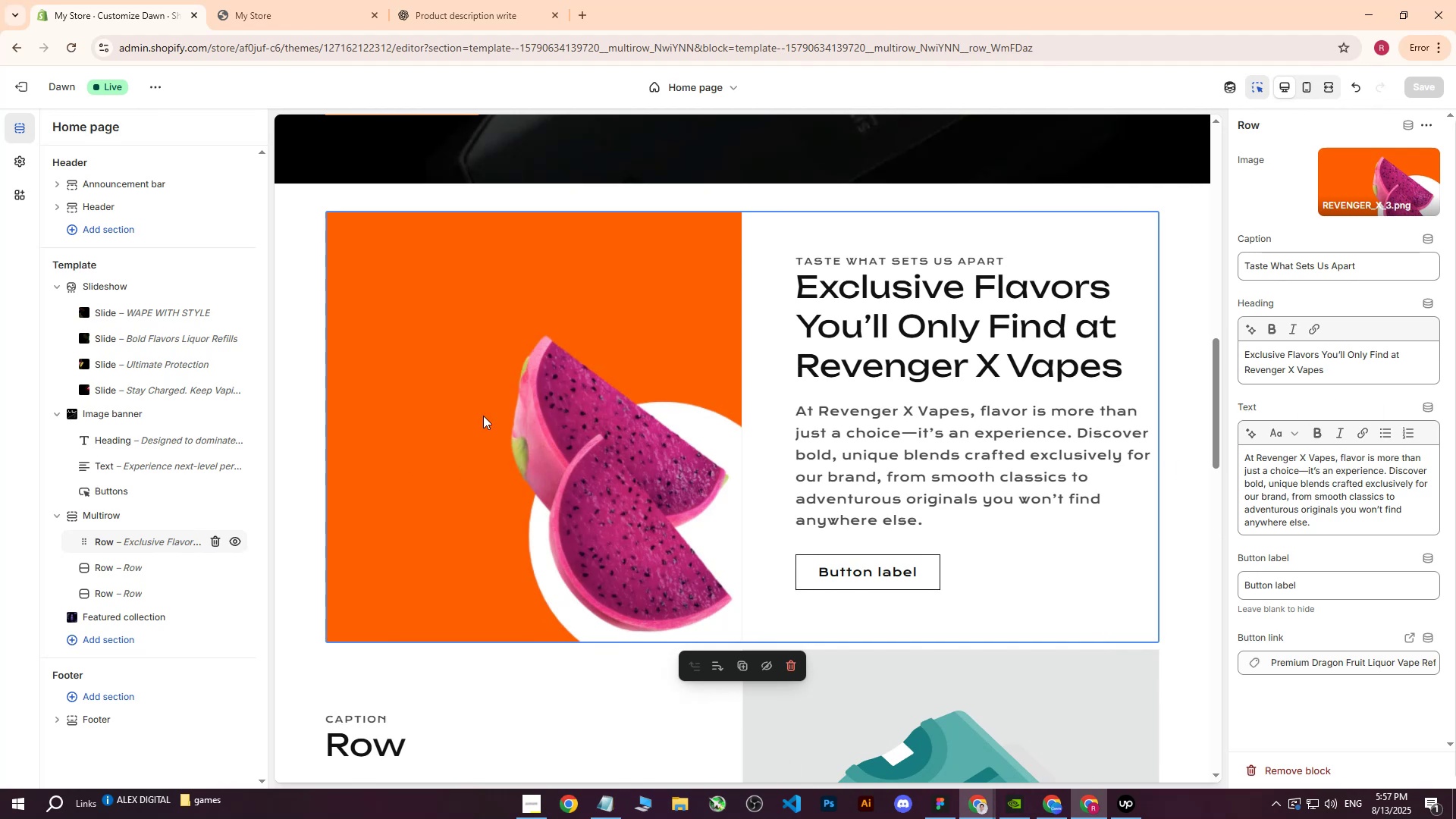 
left_click([473, 382])
 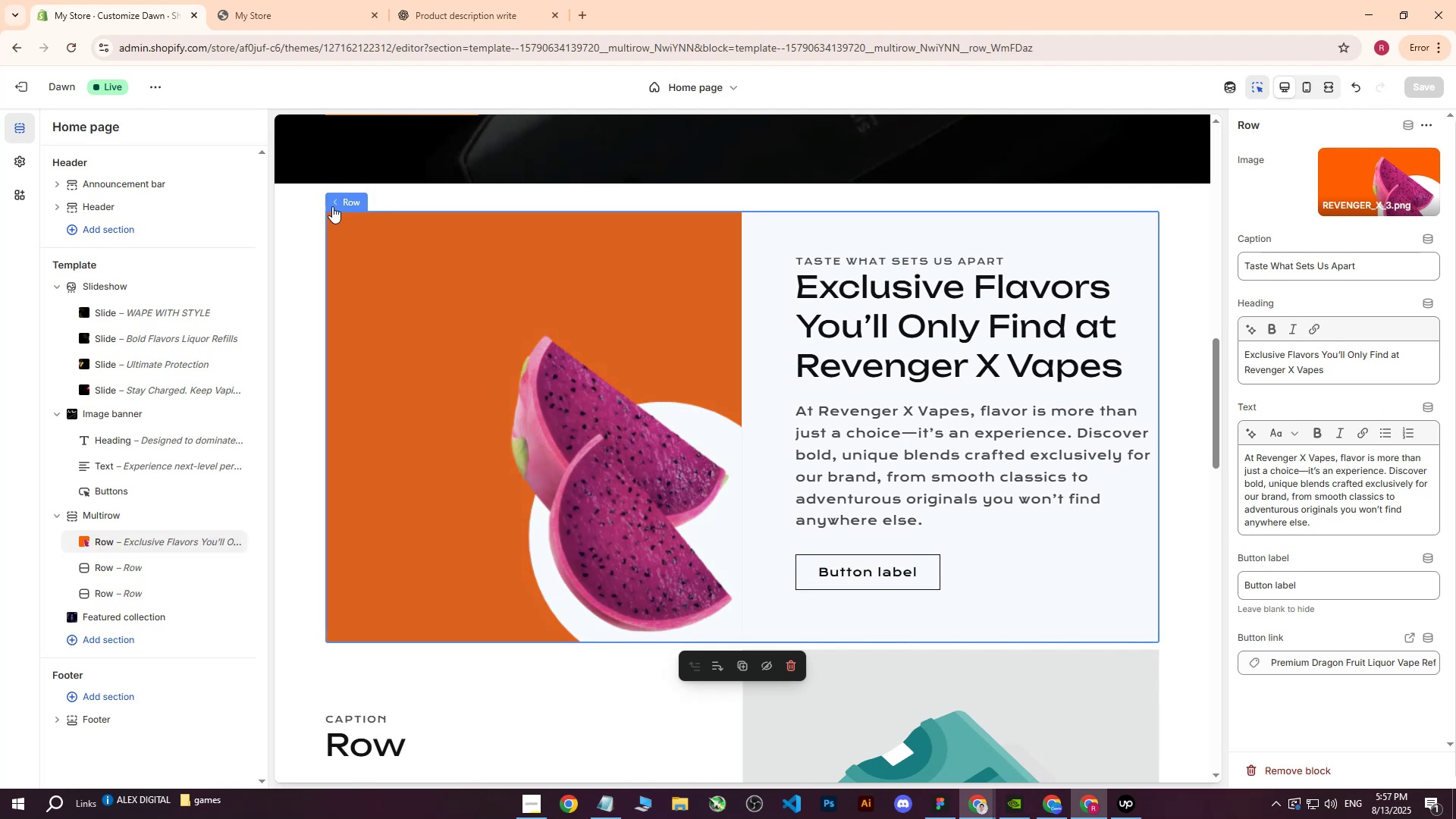 
left_click([306, 232])
 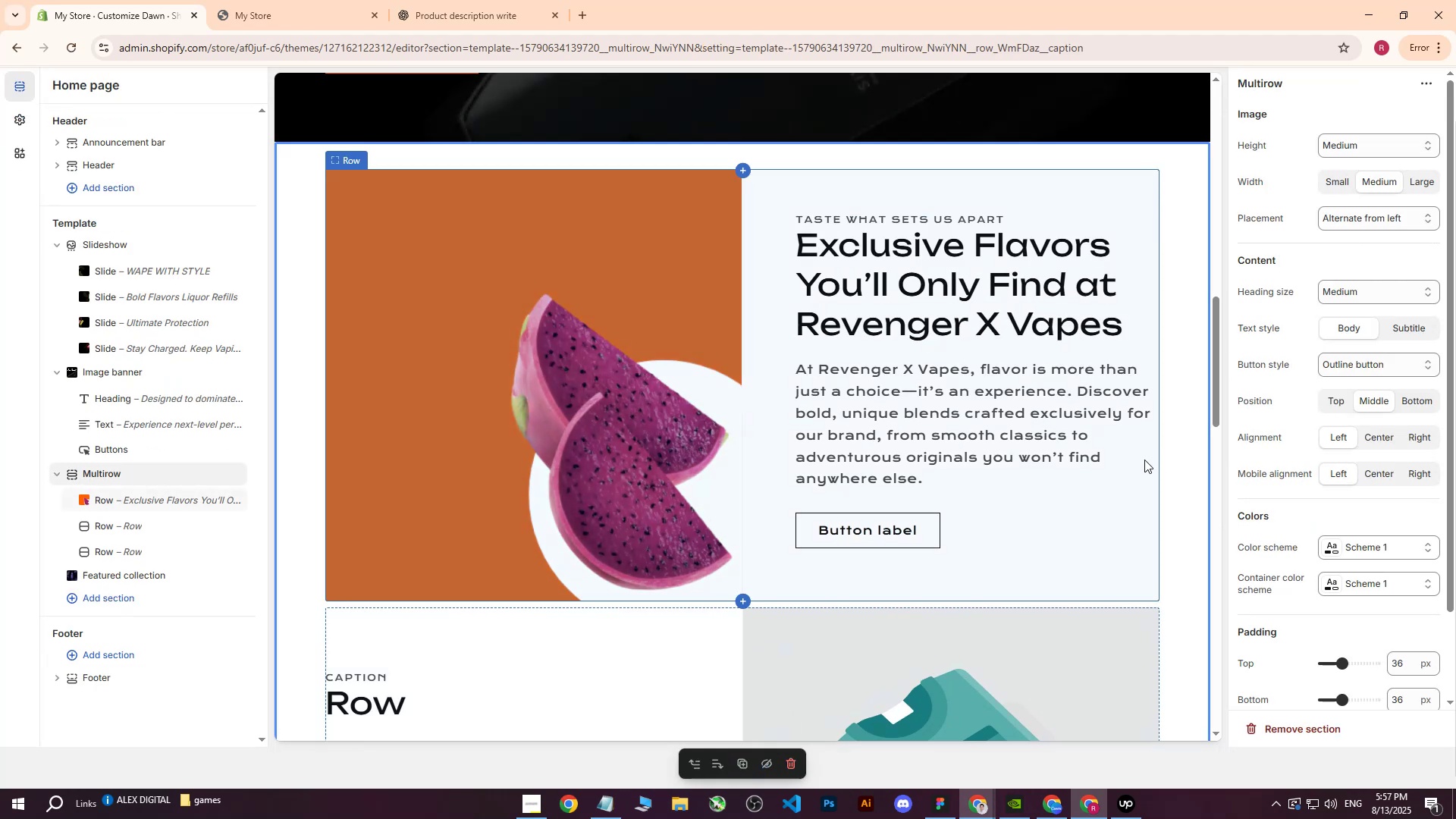 
scroll: coordinate [1124, 475], scroll_direction: down, amount: 1.0
 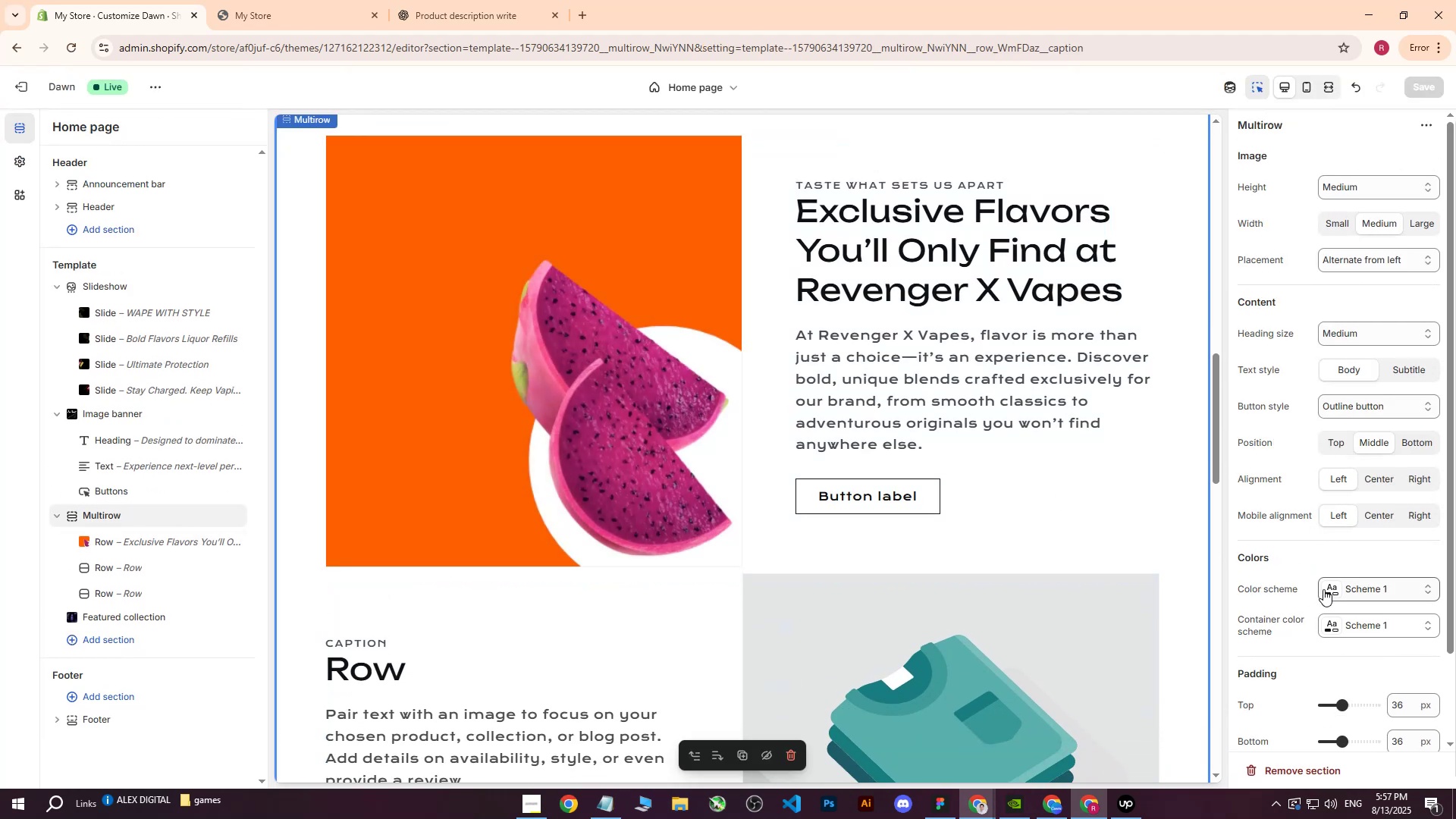 
left_click([1331, 592])
 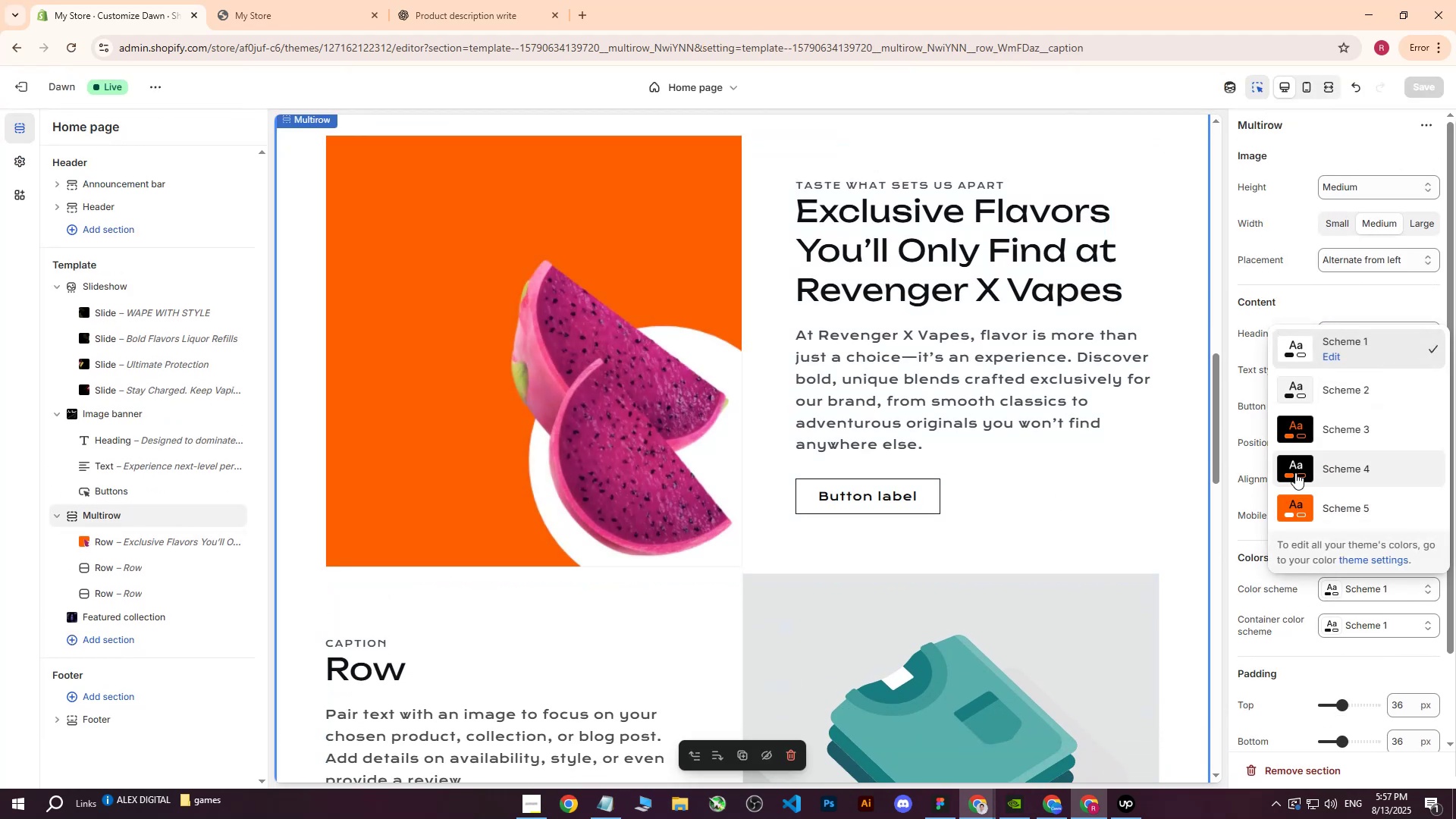 
left_click([1295, 472])
 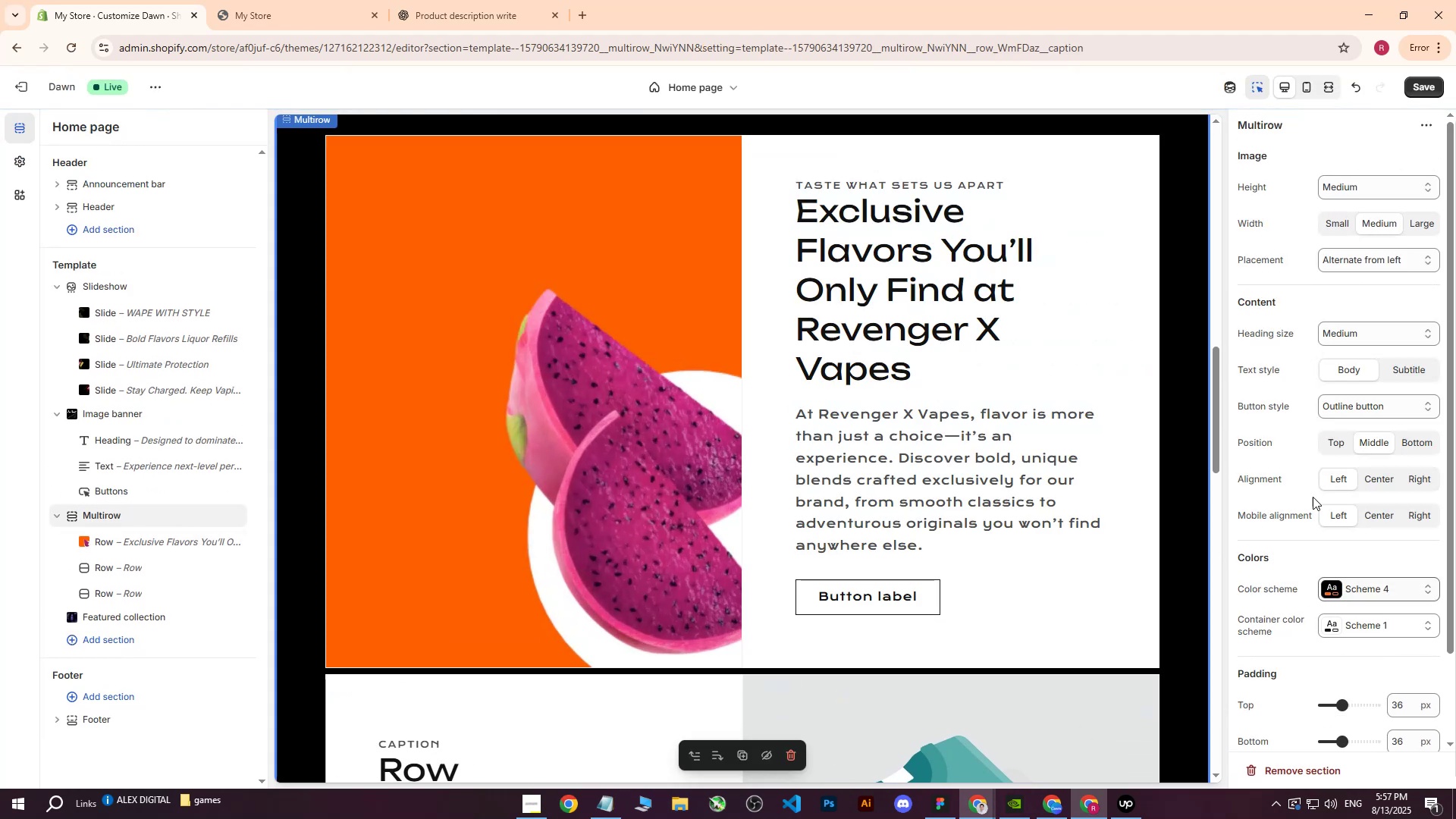 
left_click([1338, 591])
 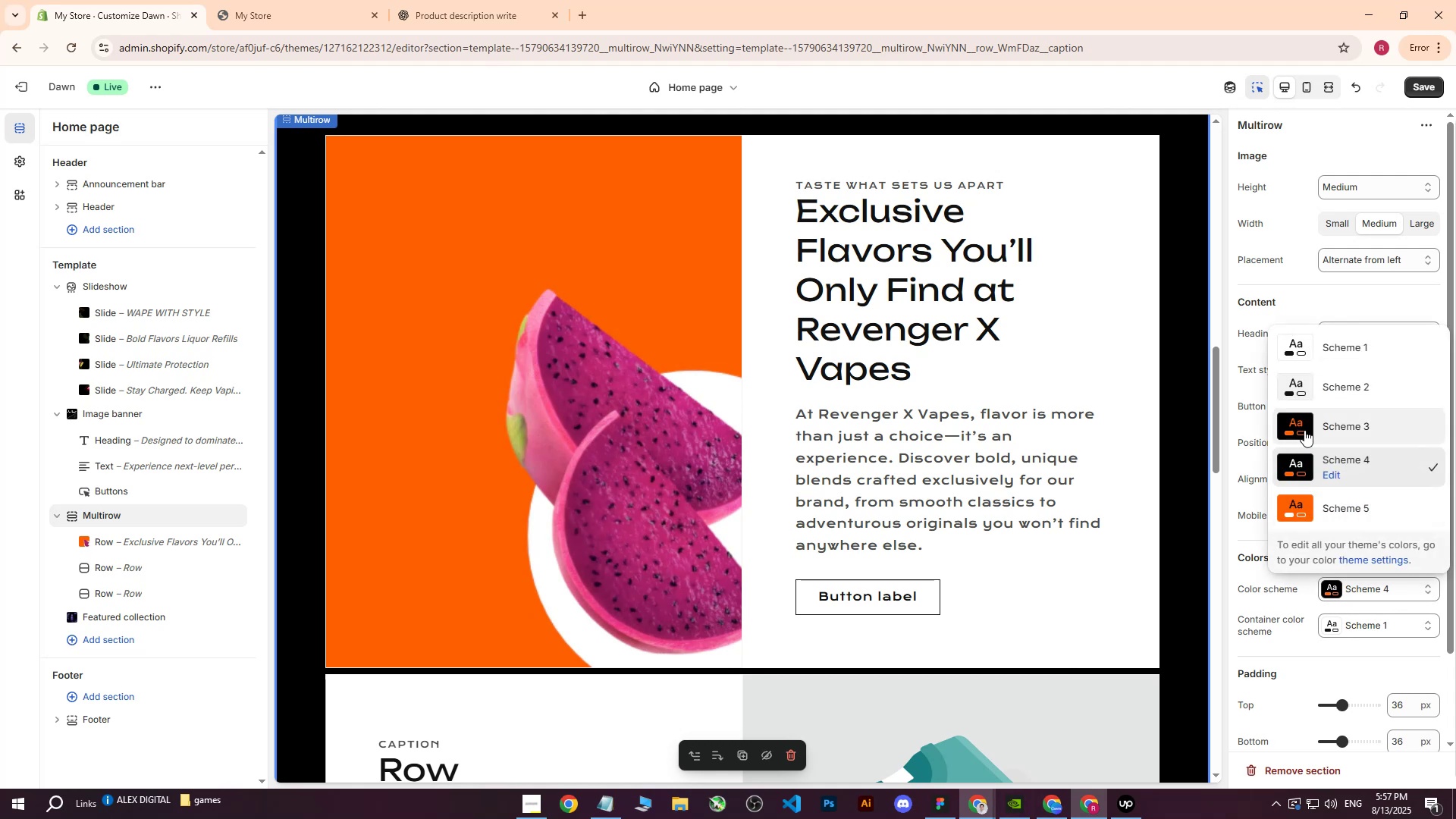 
left_click([1304, 425])
 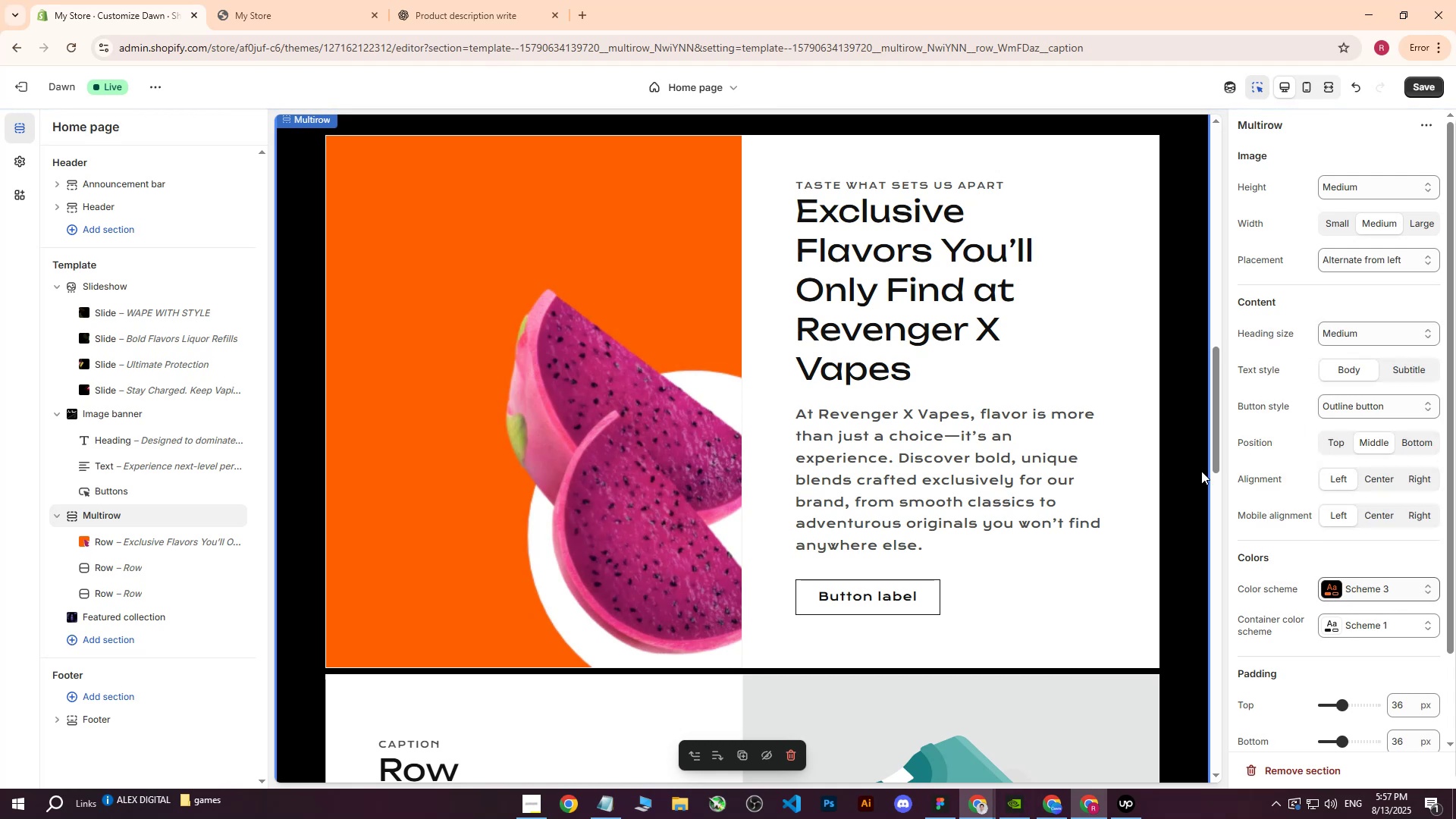 
left_click([1331, 588])
 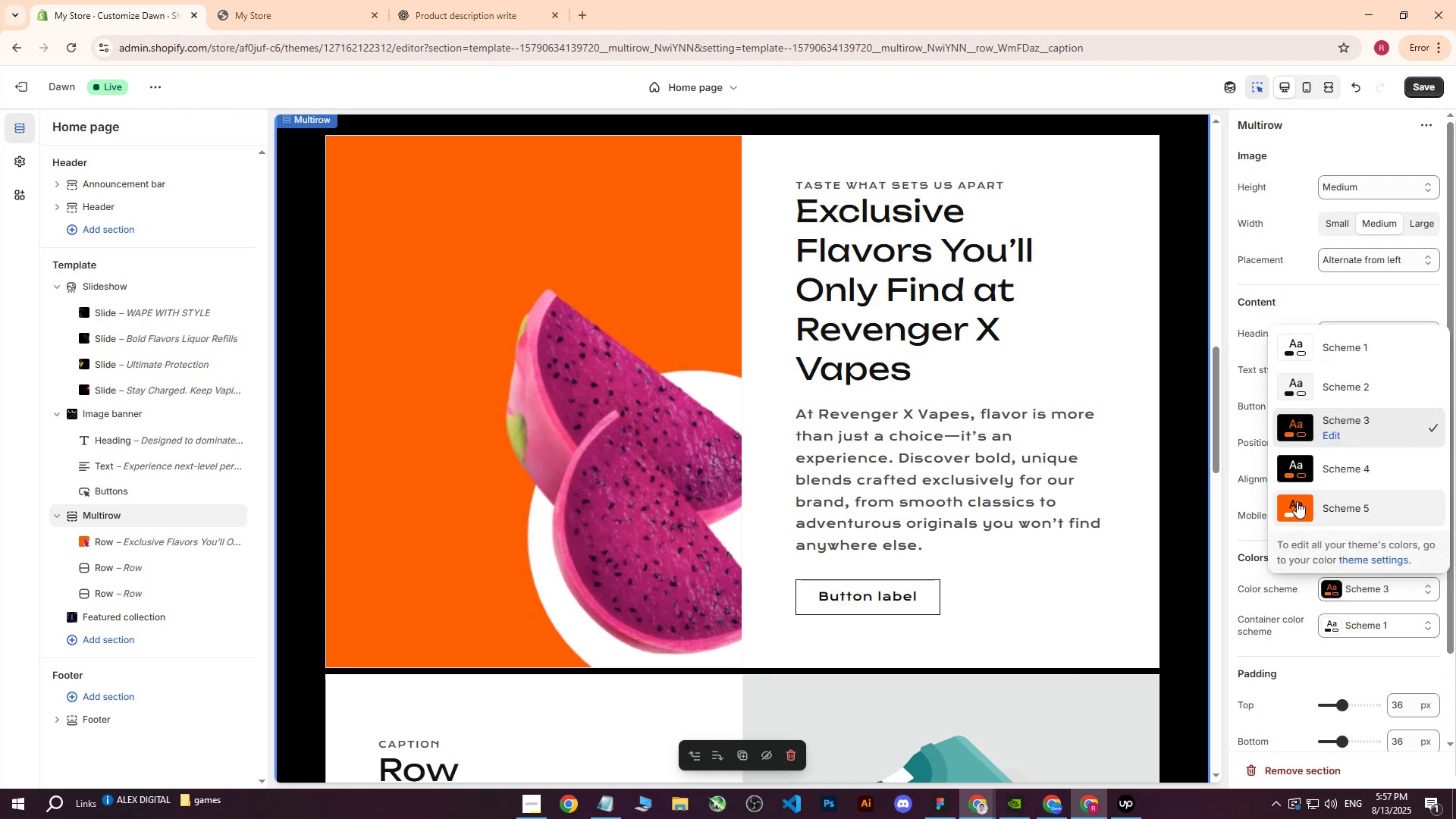 
left_click([1296, 500])
 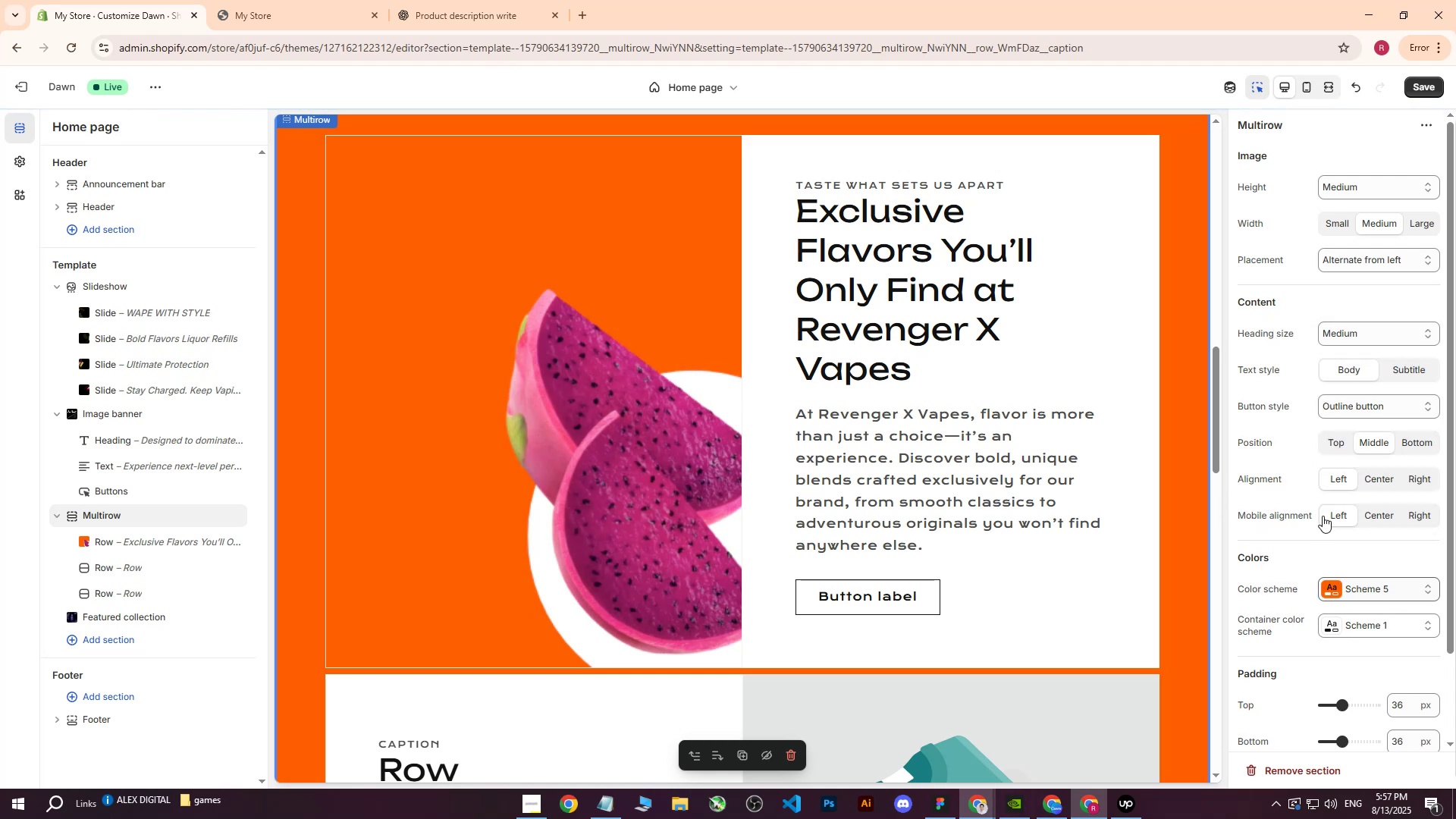 
left_click([1330, 582])
 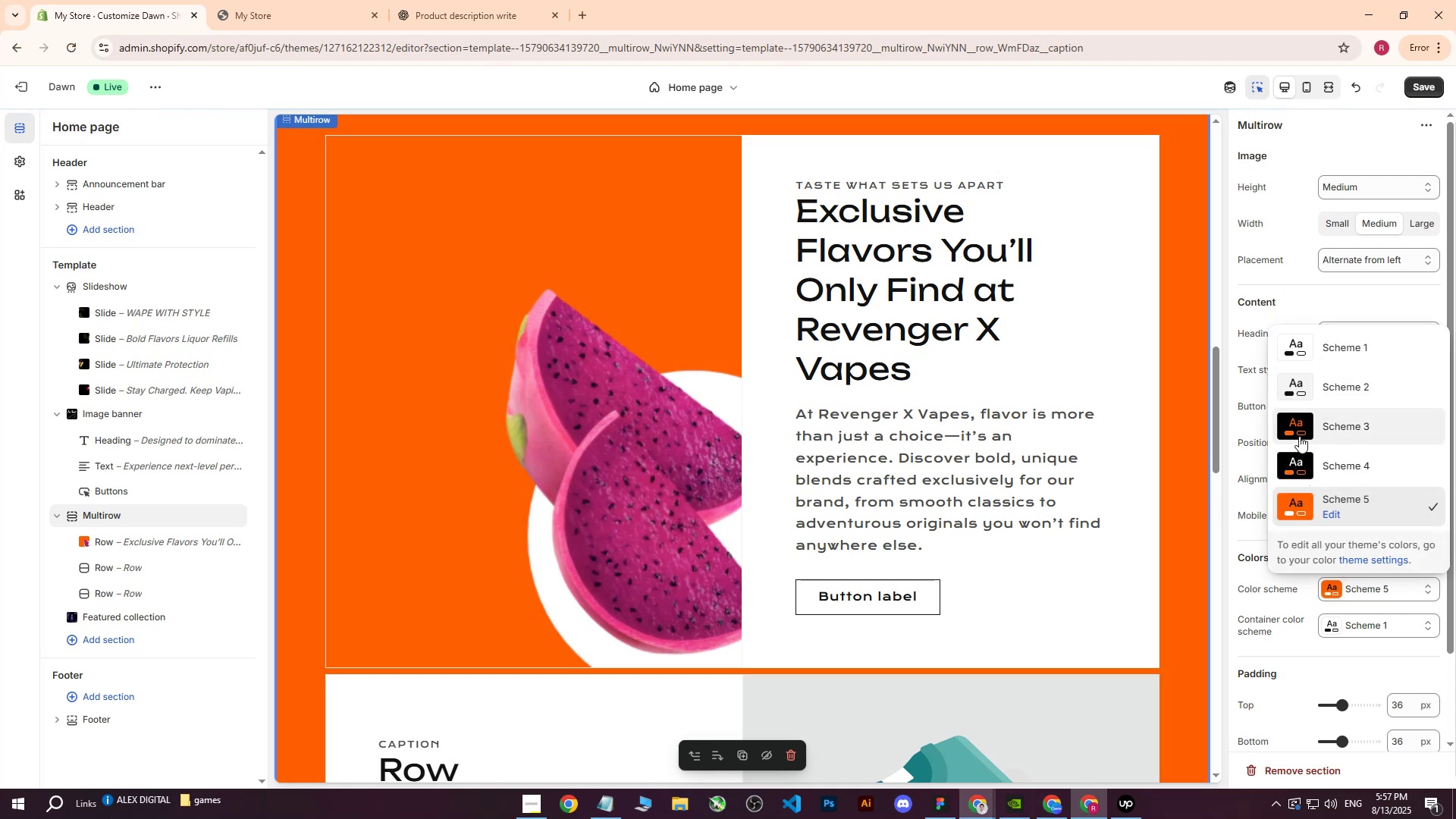 
left_click([1297, 427])
 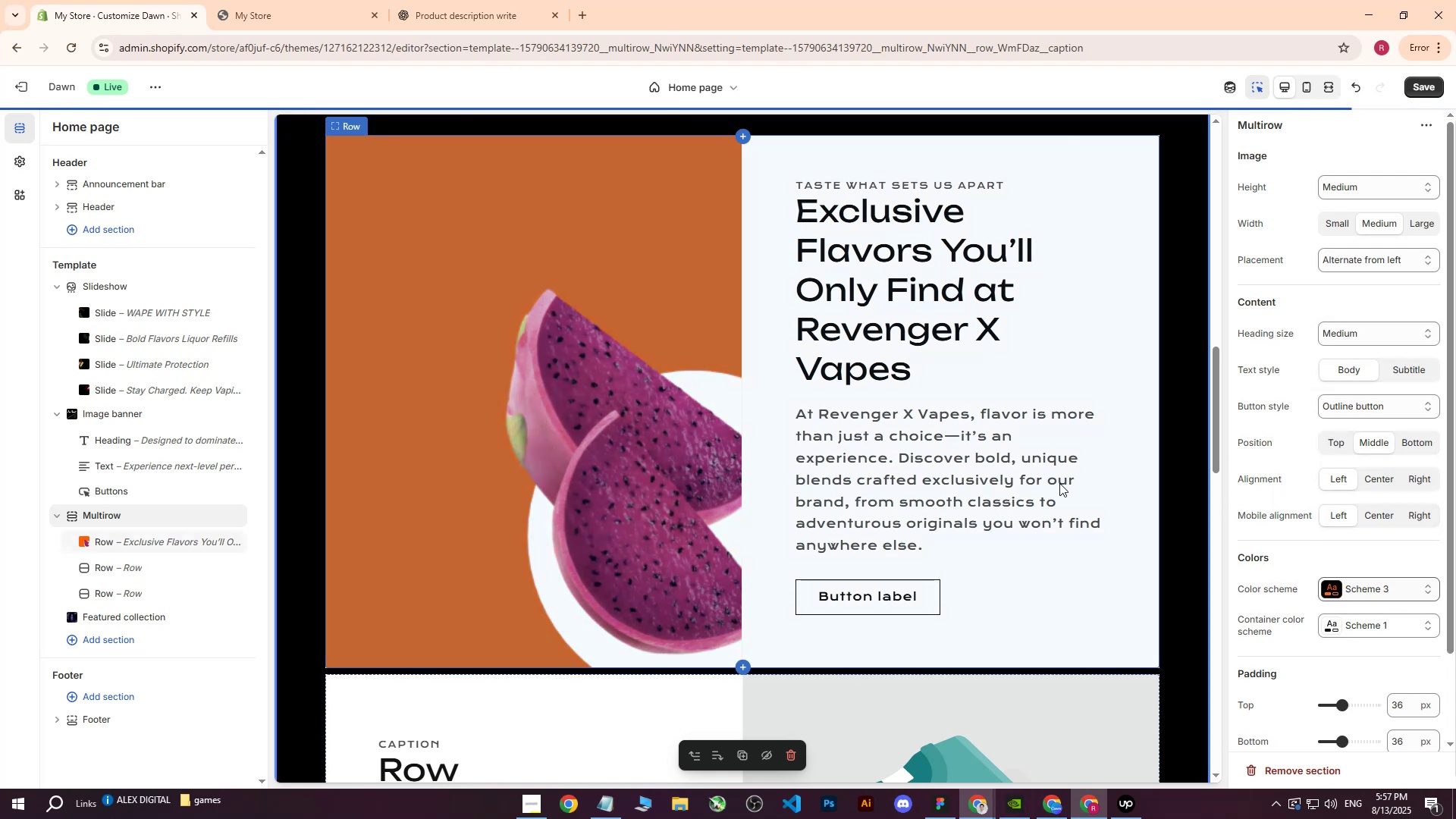 
left_click([964, 467])
 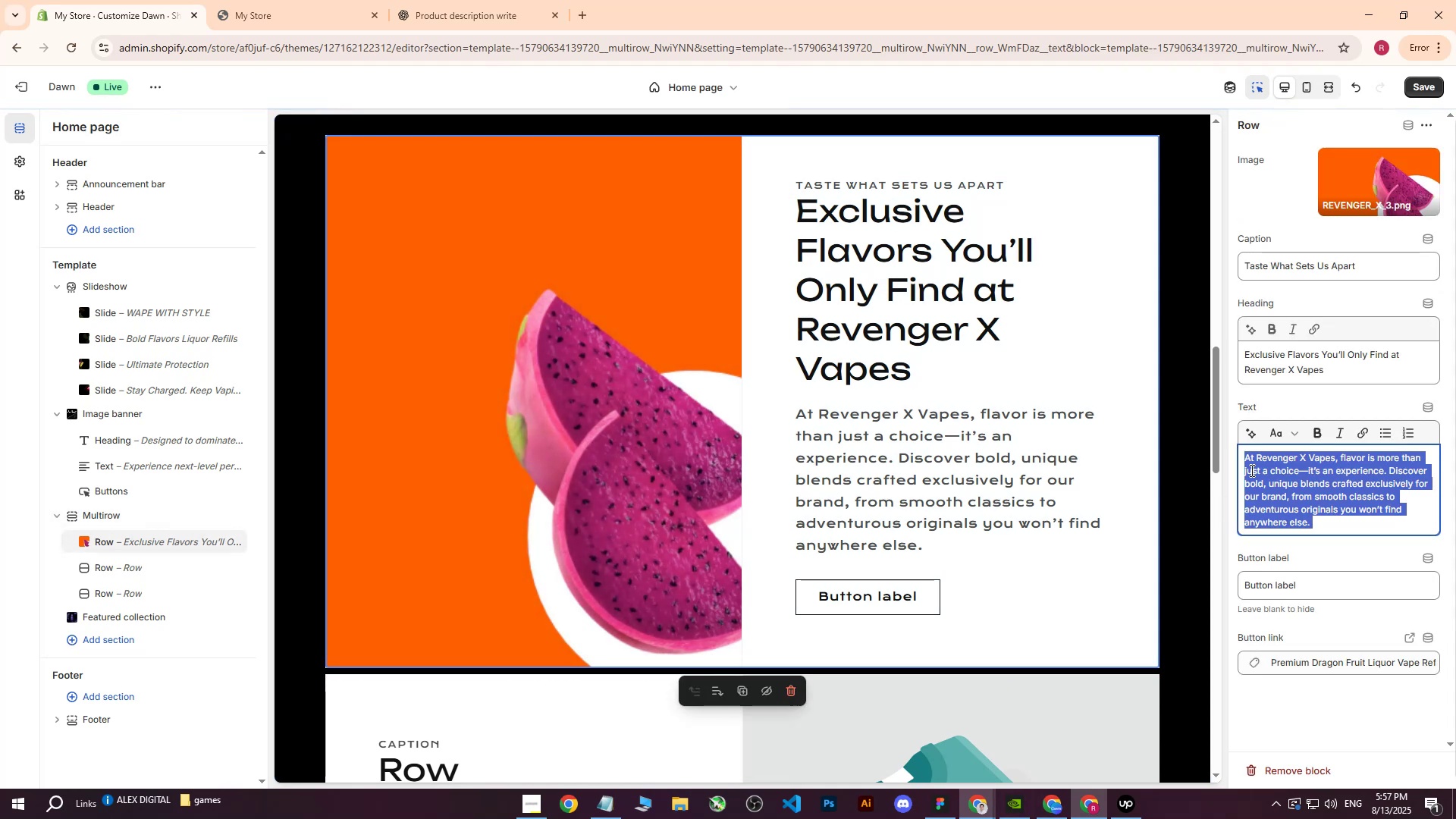 
scroll: coordinate [1349, 565], scroll_direction: none, amount: 0.0
 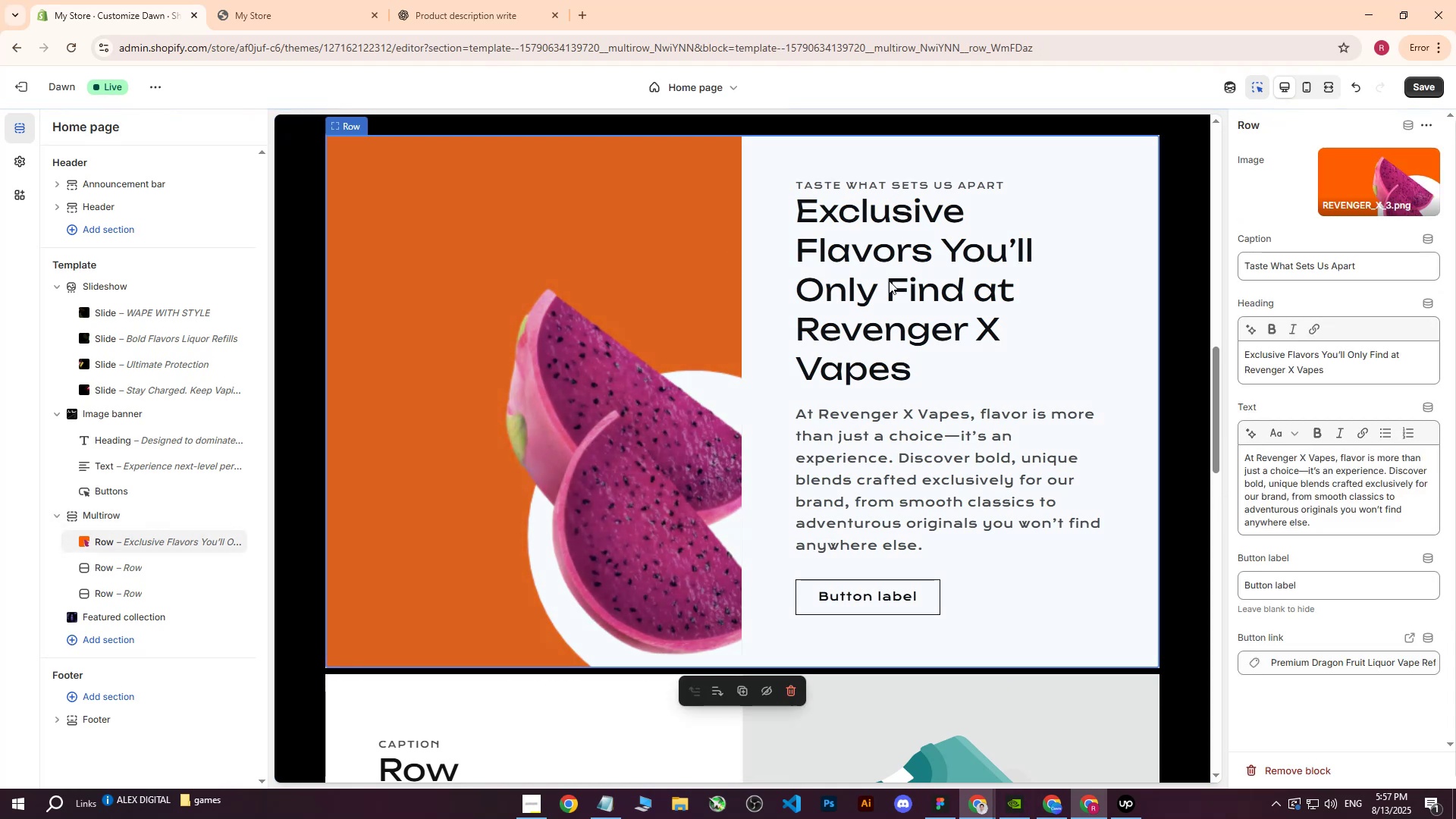 
double_click([912, 284])
 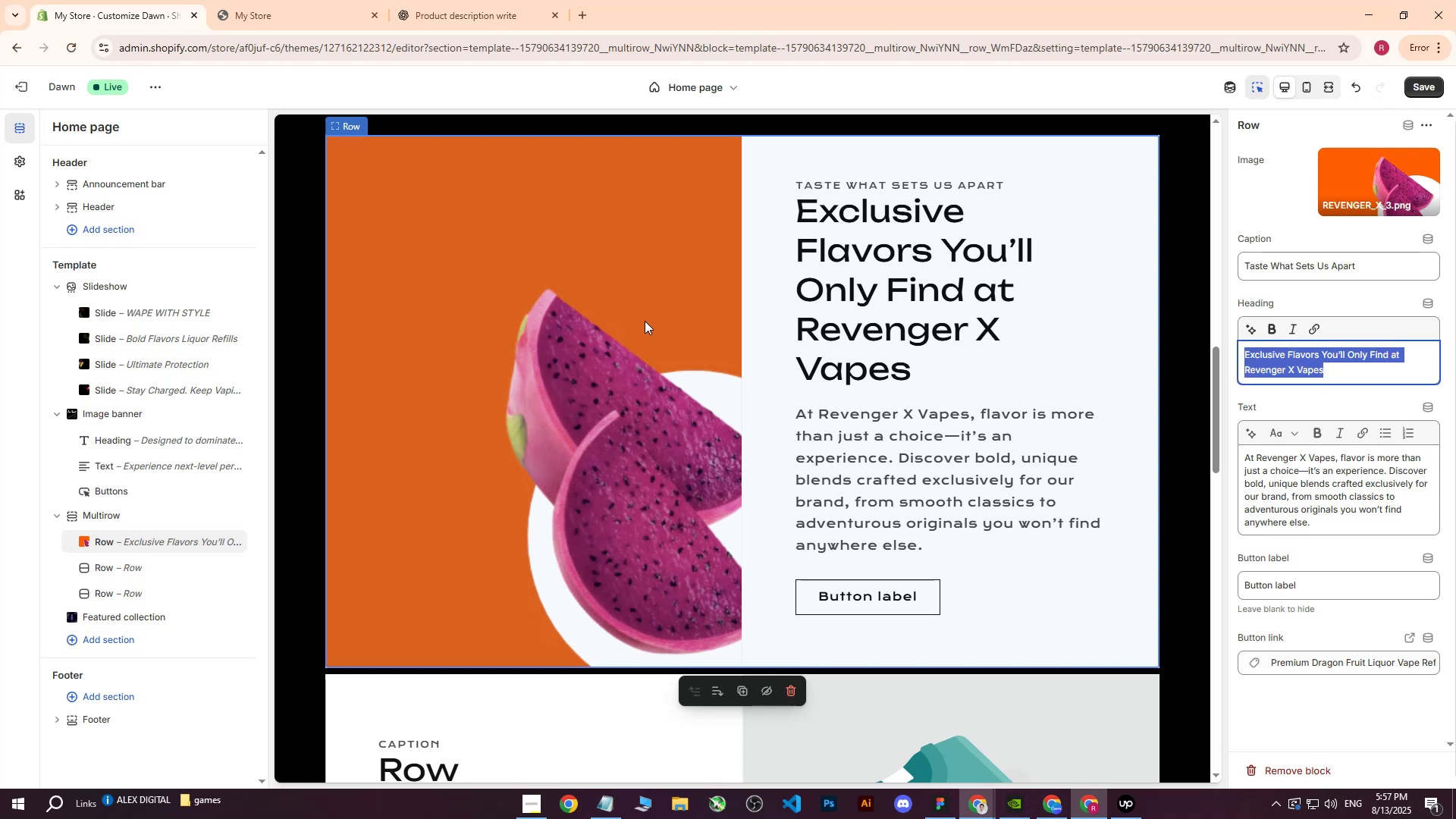 
left_click([622, 324])
 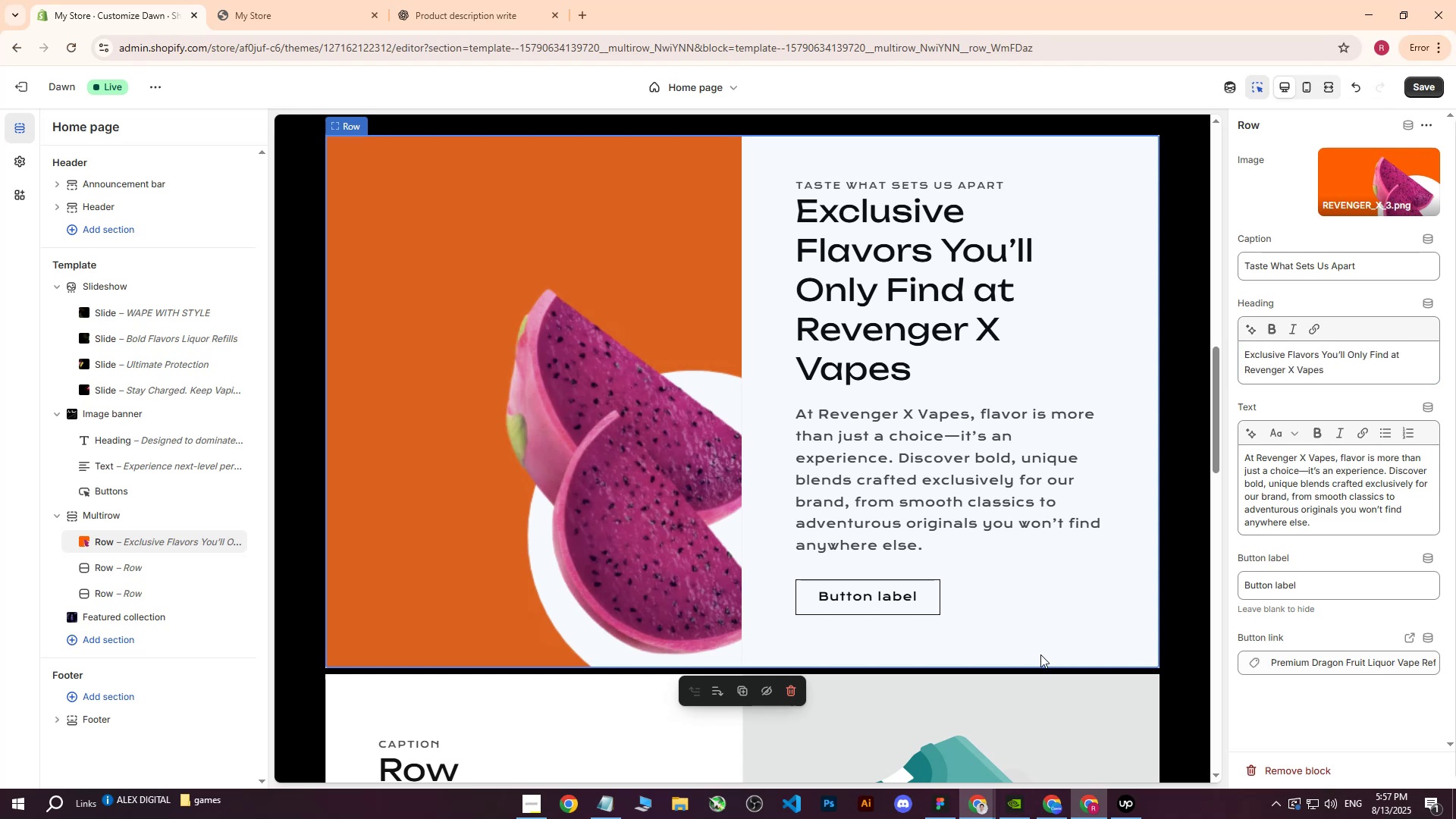 
scroll: coordinate [898, 566], scroll_direction: down, amount: 4.0
 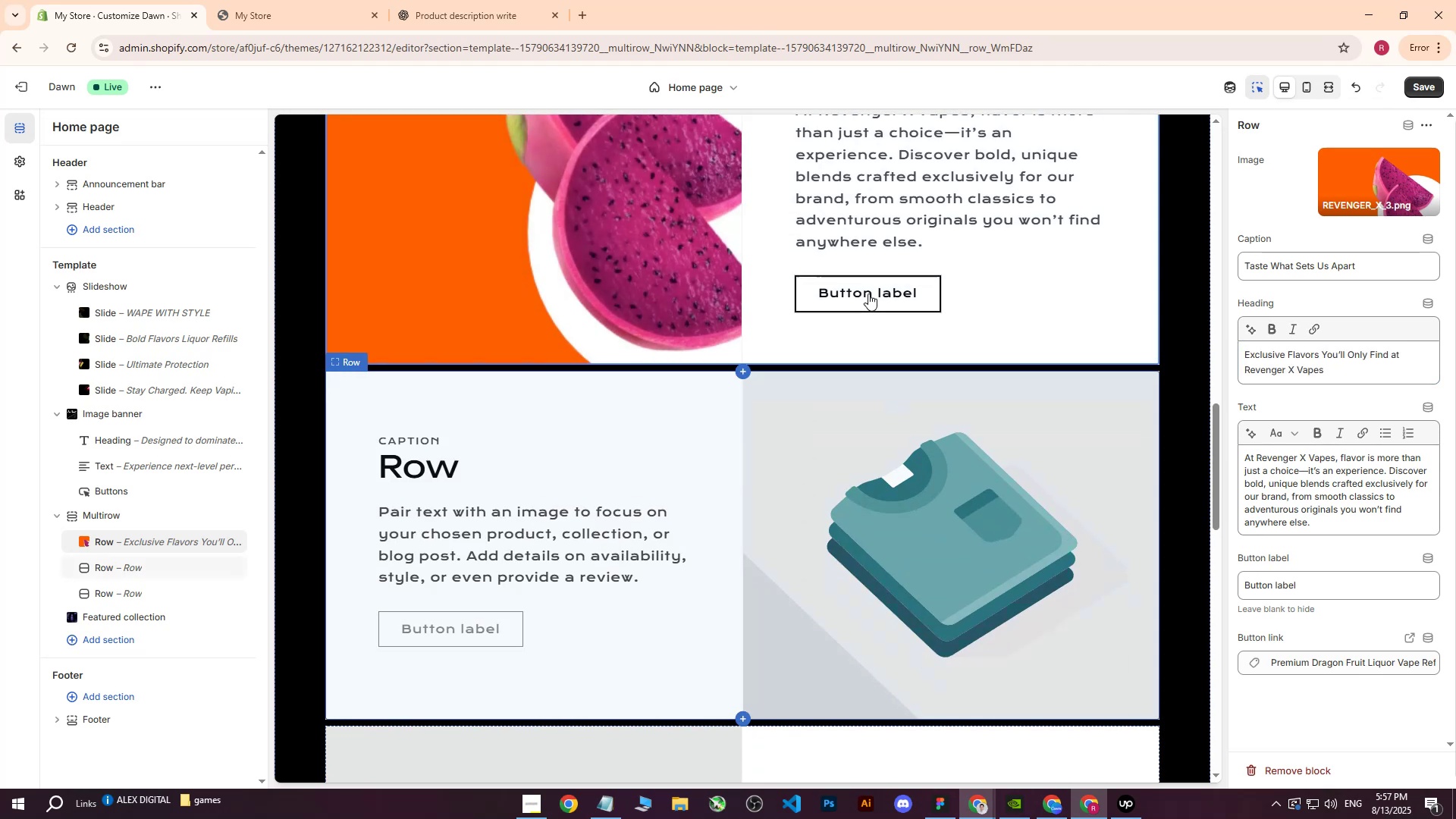 
left_click([868, 293])
 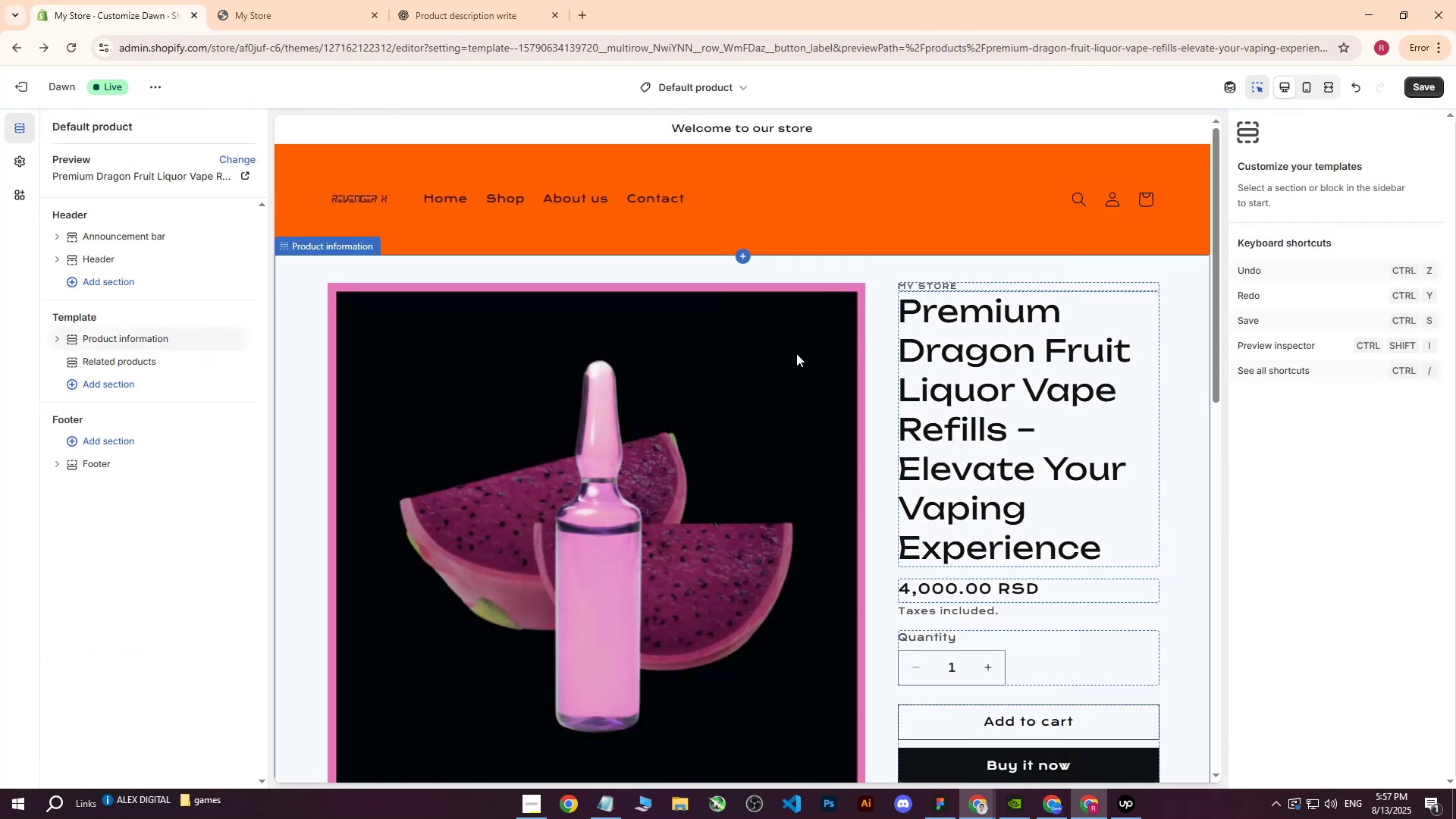 
left_click([8, 48])
 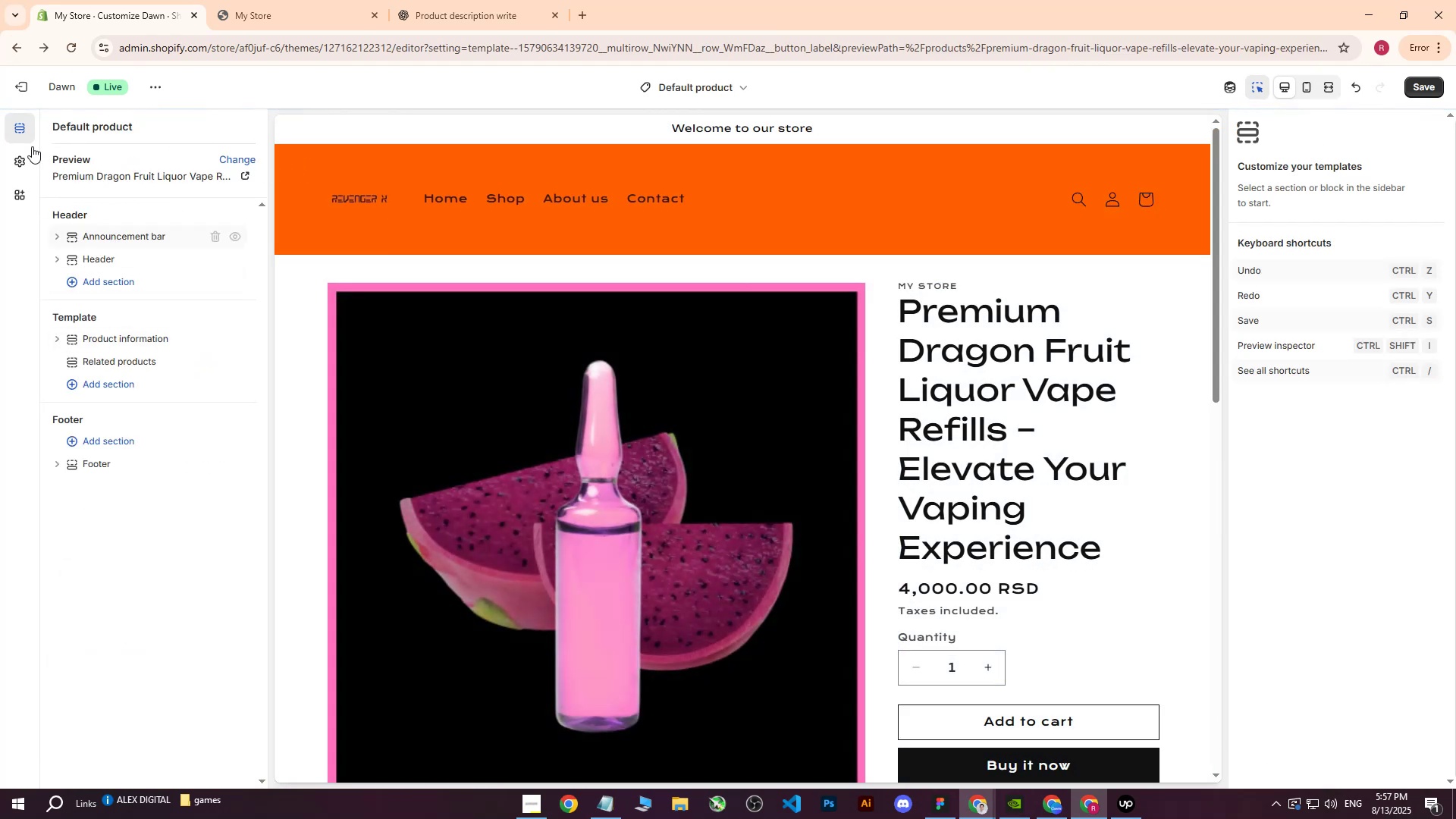 
left_click([30, 128])
 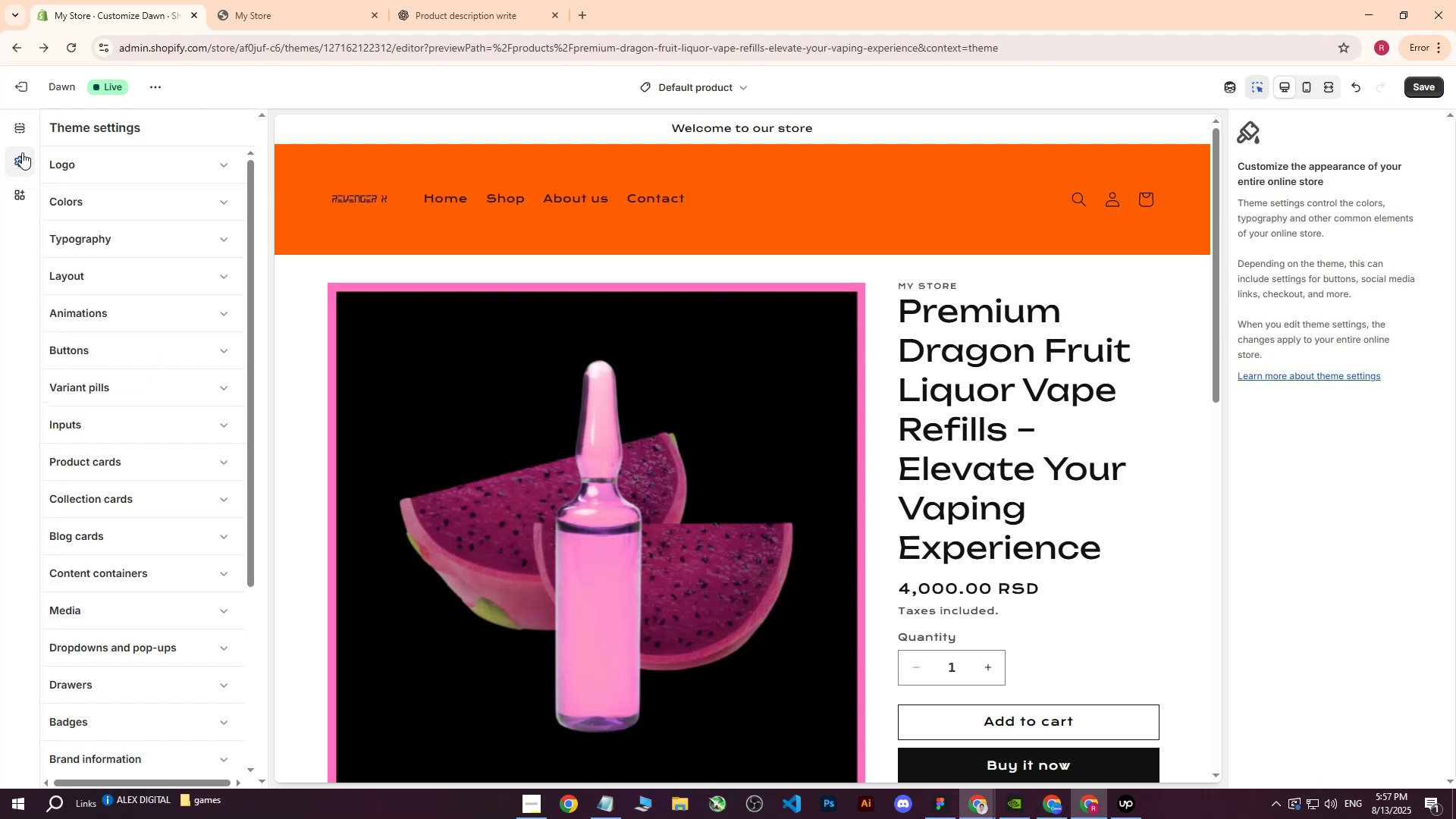 
double_click([21, 125])
 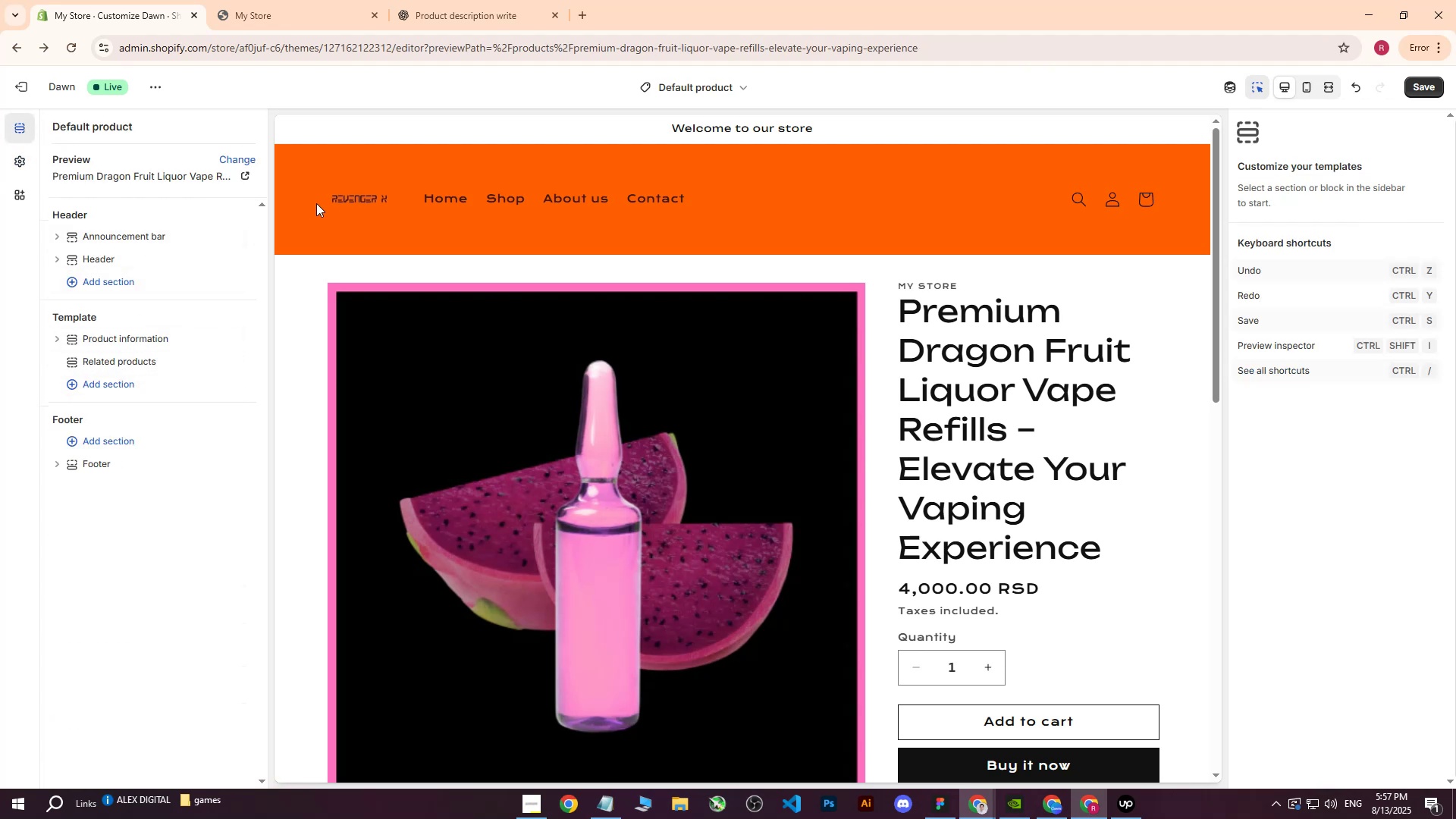 
double_click([381, 199])
 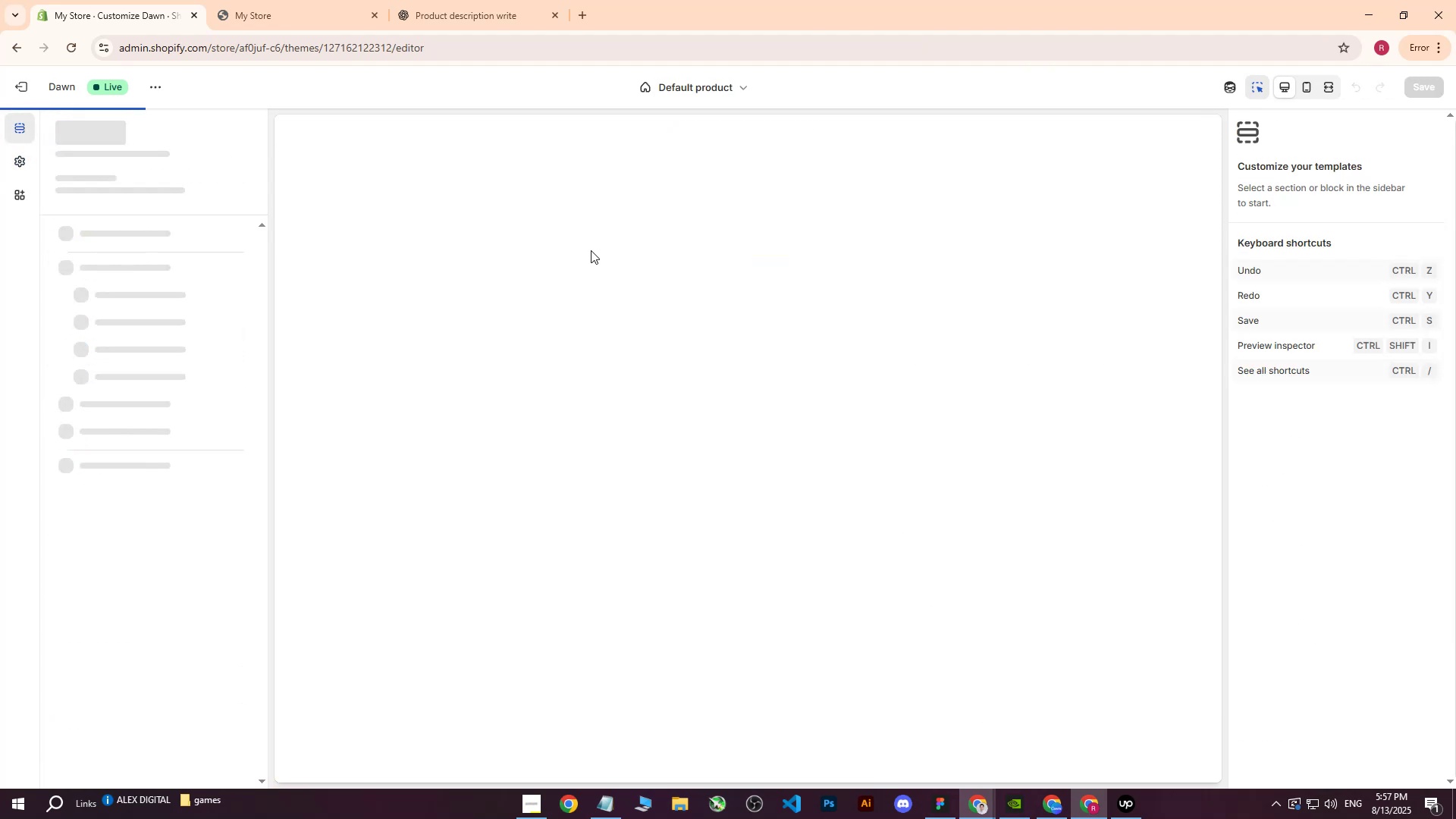 
scroll: coordinate [370, 259], scroll_direction: none, amount: 0.0
 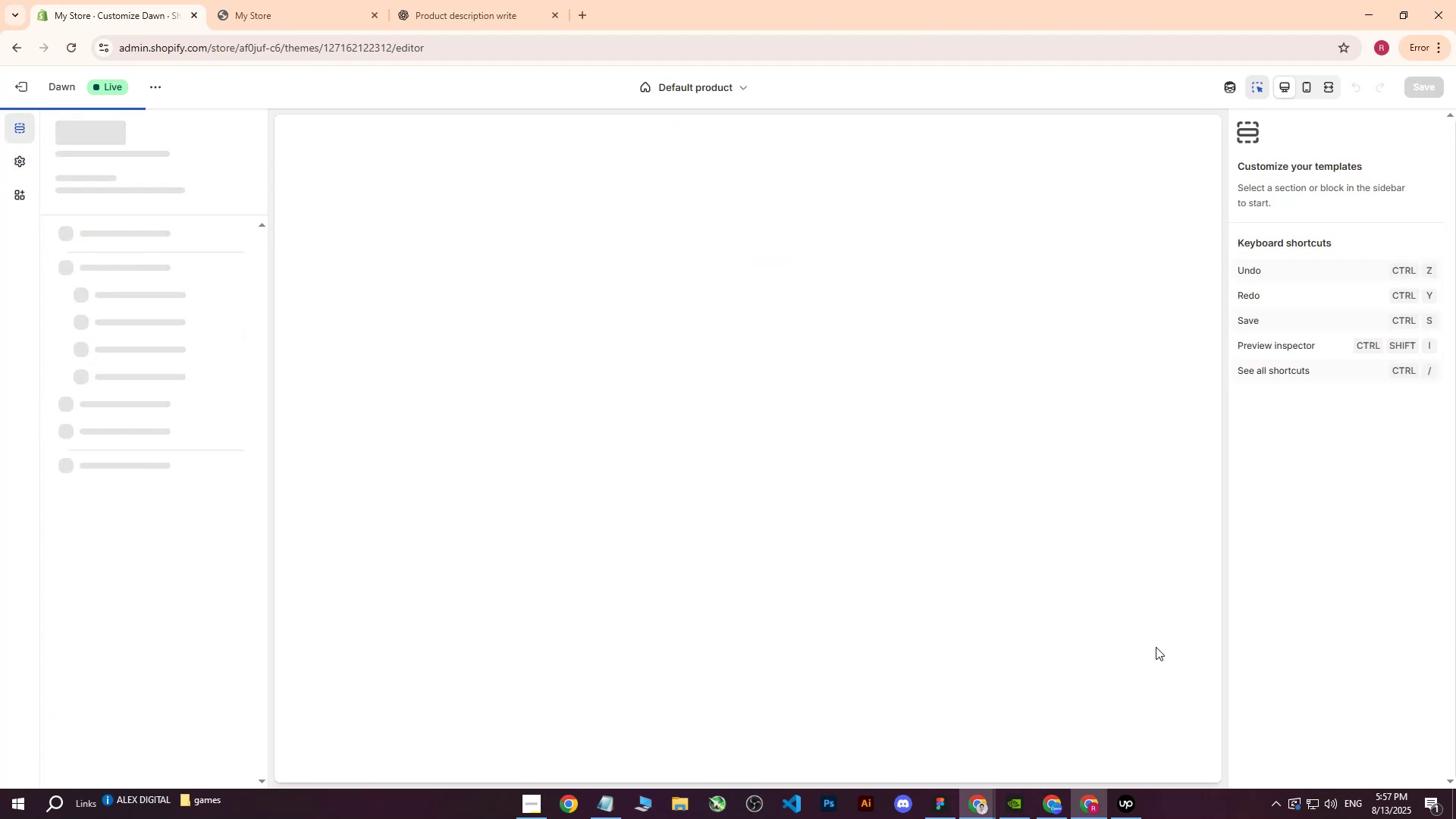 
mouse_move([1131, 774])
 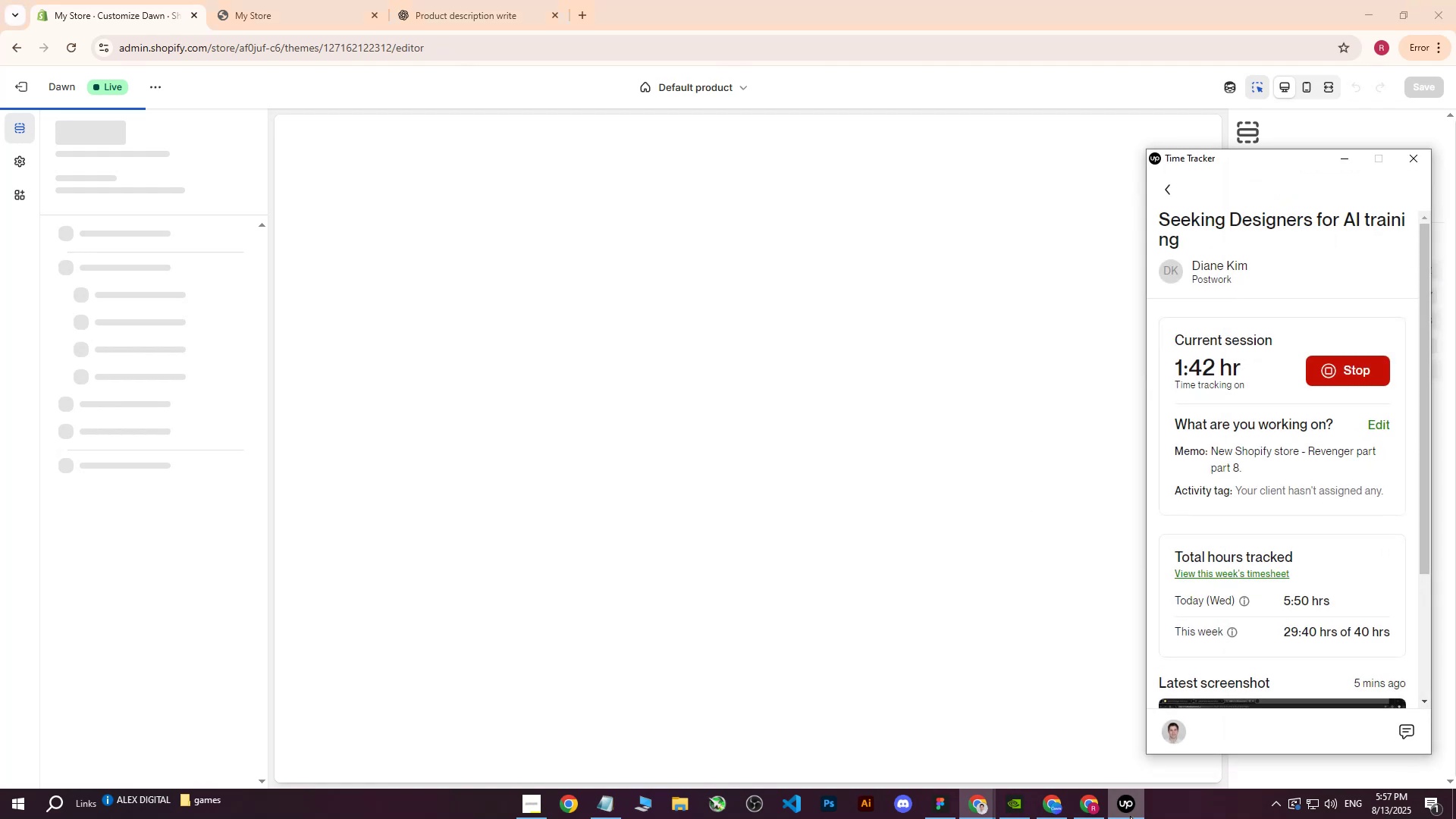 
left_click([1128, 816])
 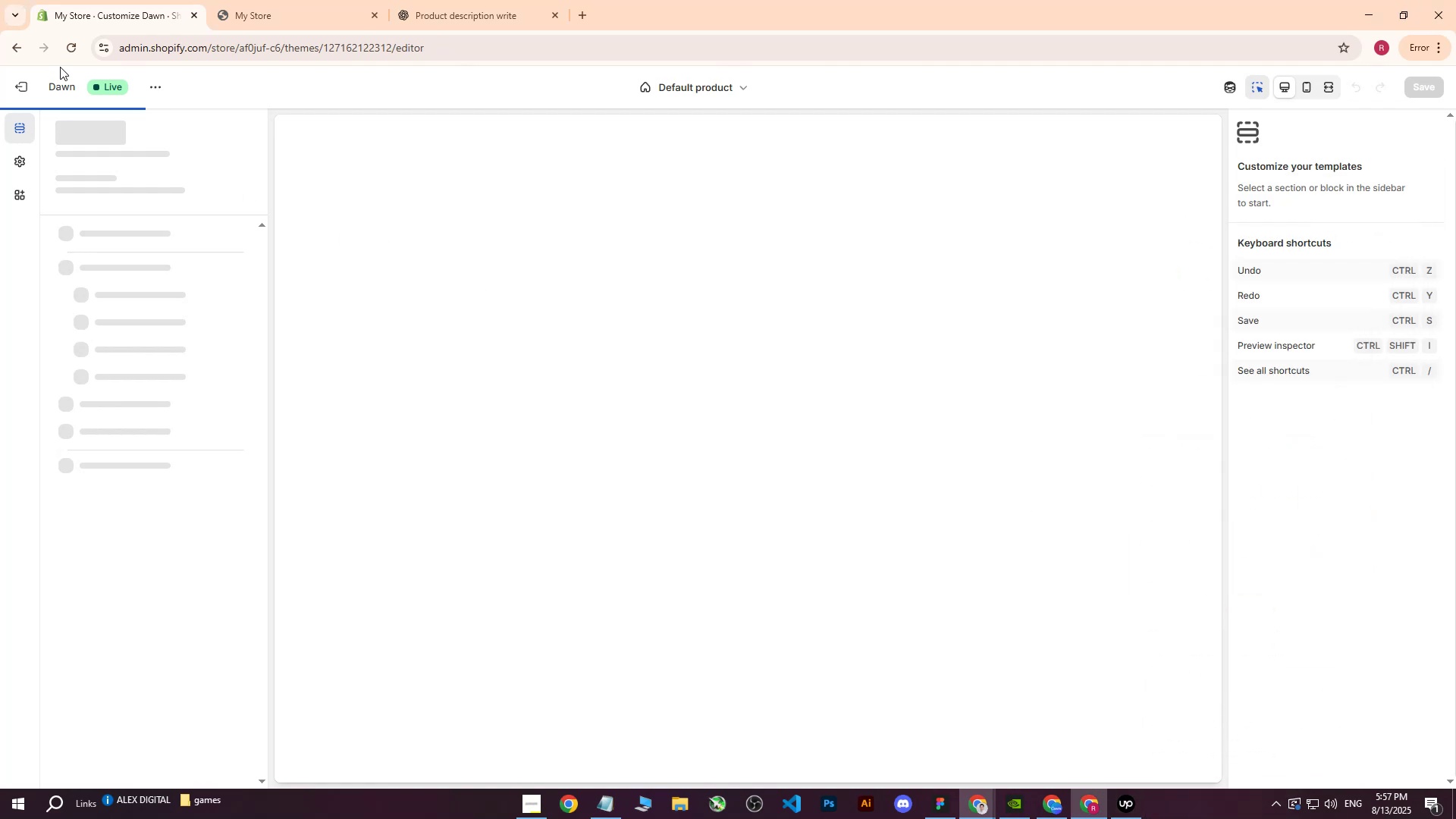 
left_click([73, 49])
 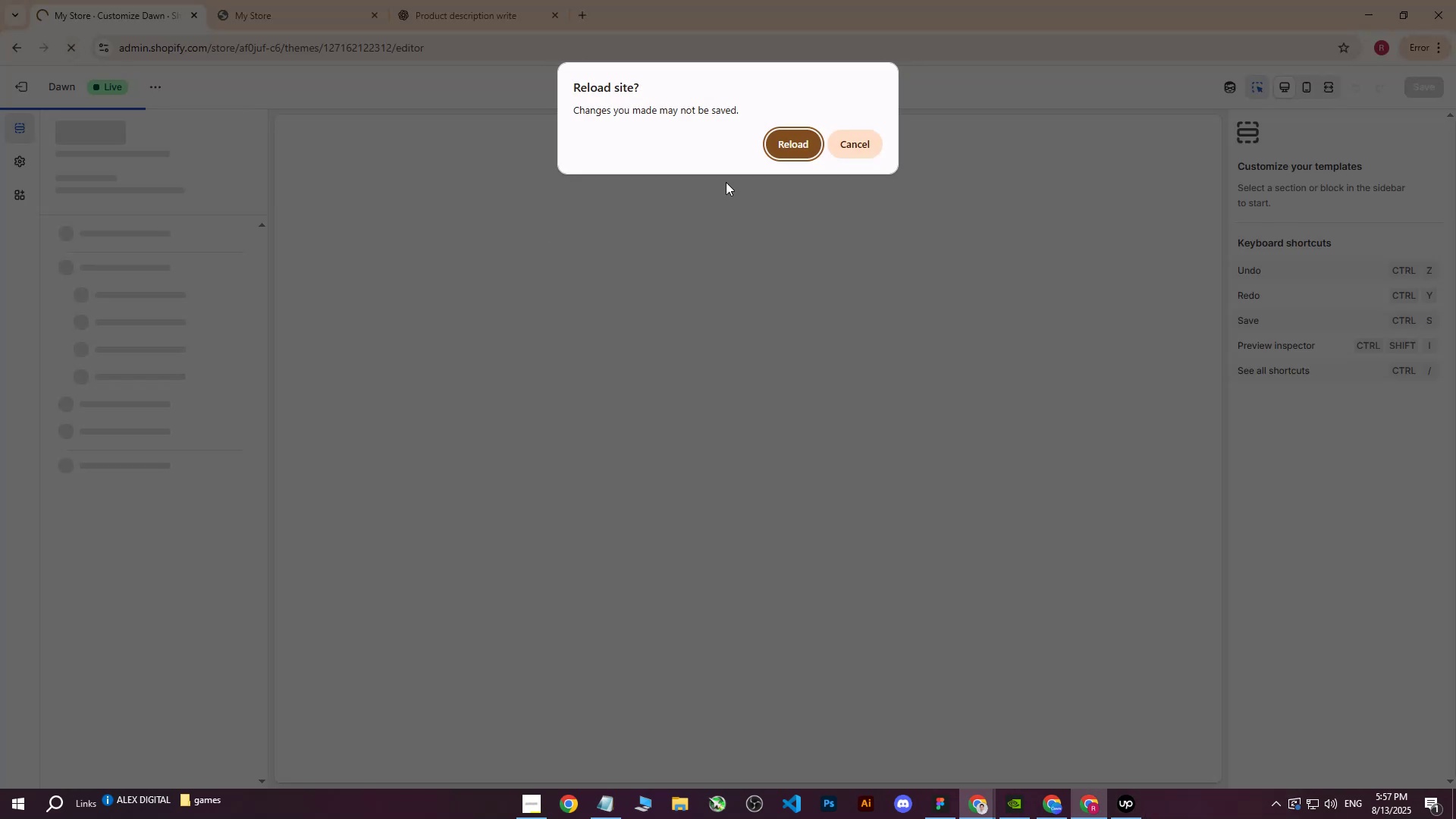 
left_click([782, 146])
 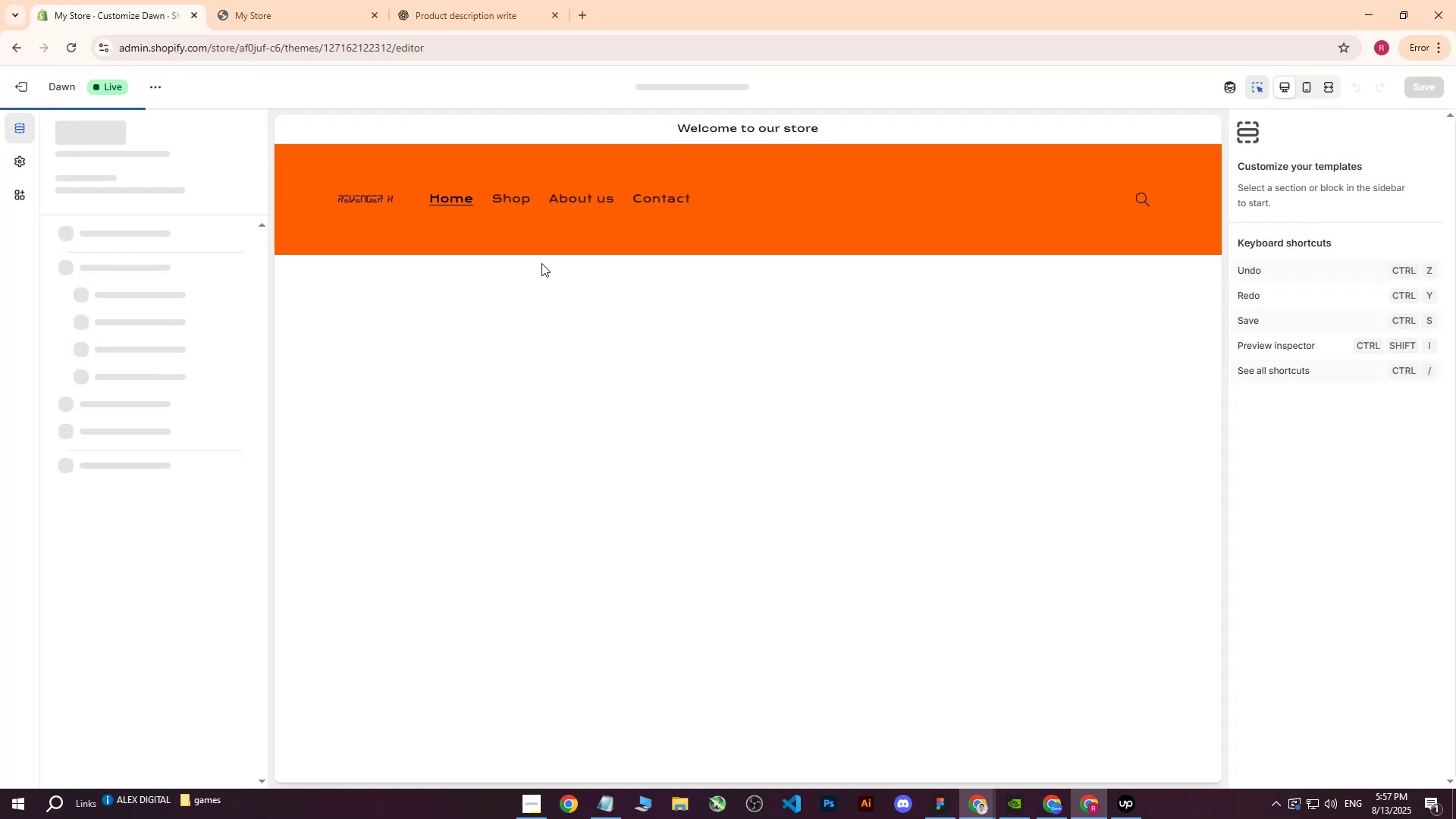 
scroll: coordinate [696, 352], scroll_direction: down, amount: 17.0
 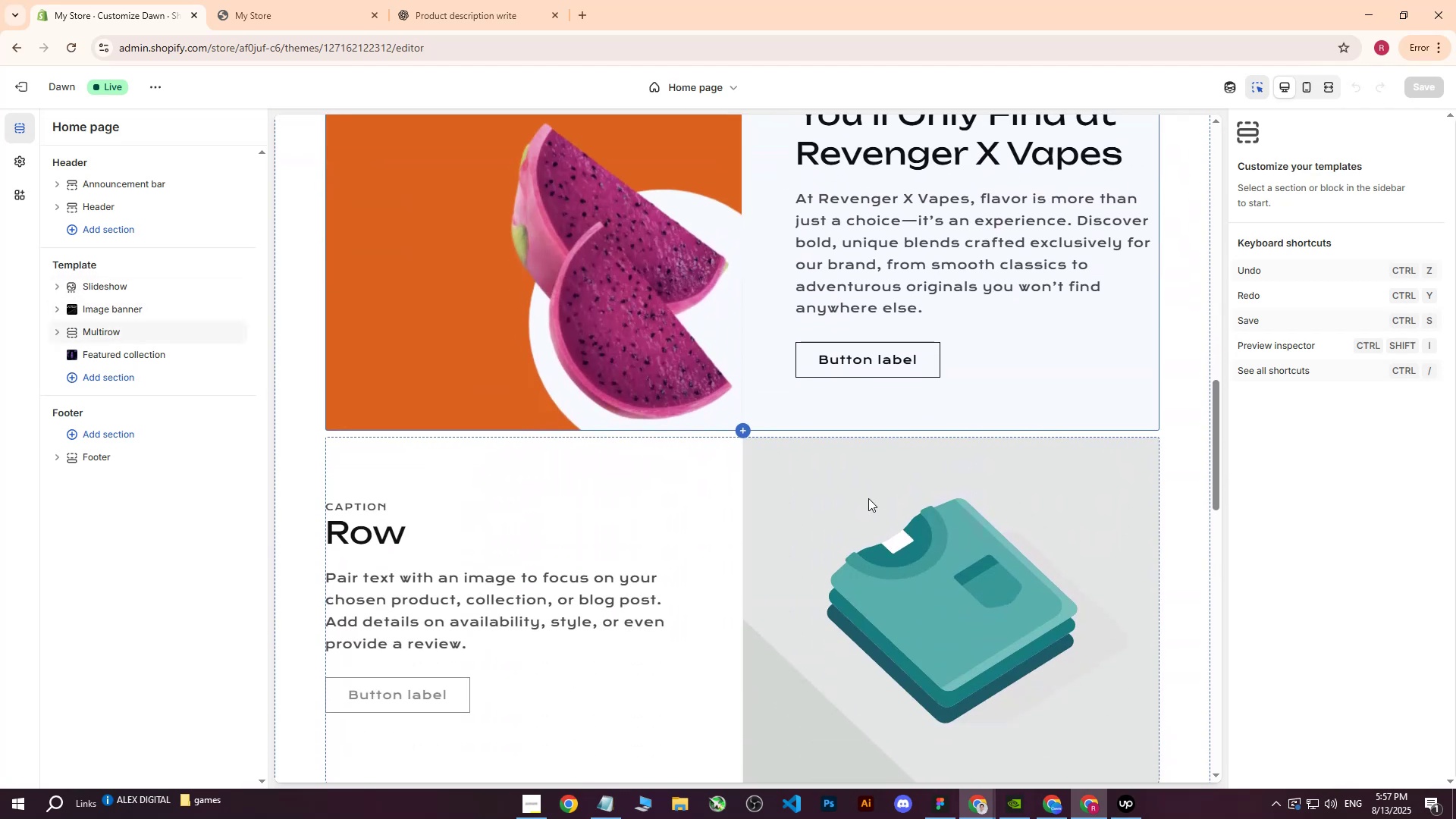 
left_click([868, 498])
 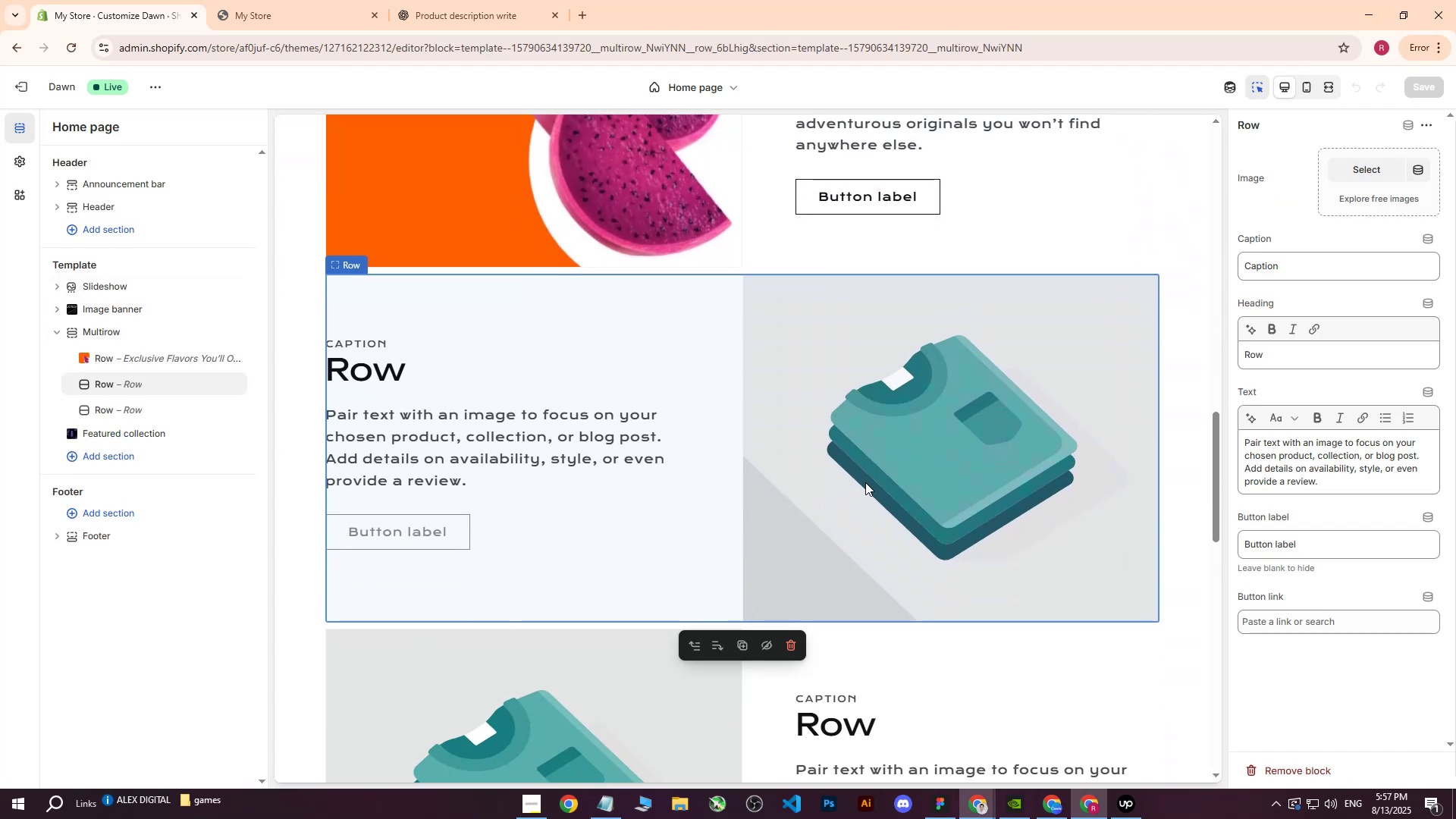 
scroll: coordinate [865, 482], scroll_direction: up, amount: 2.0
 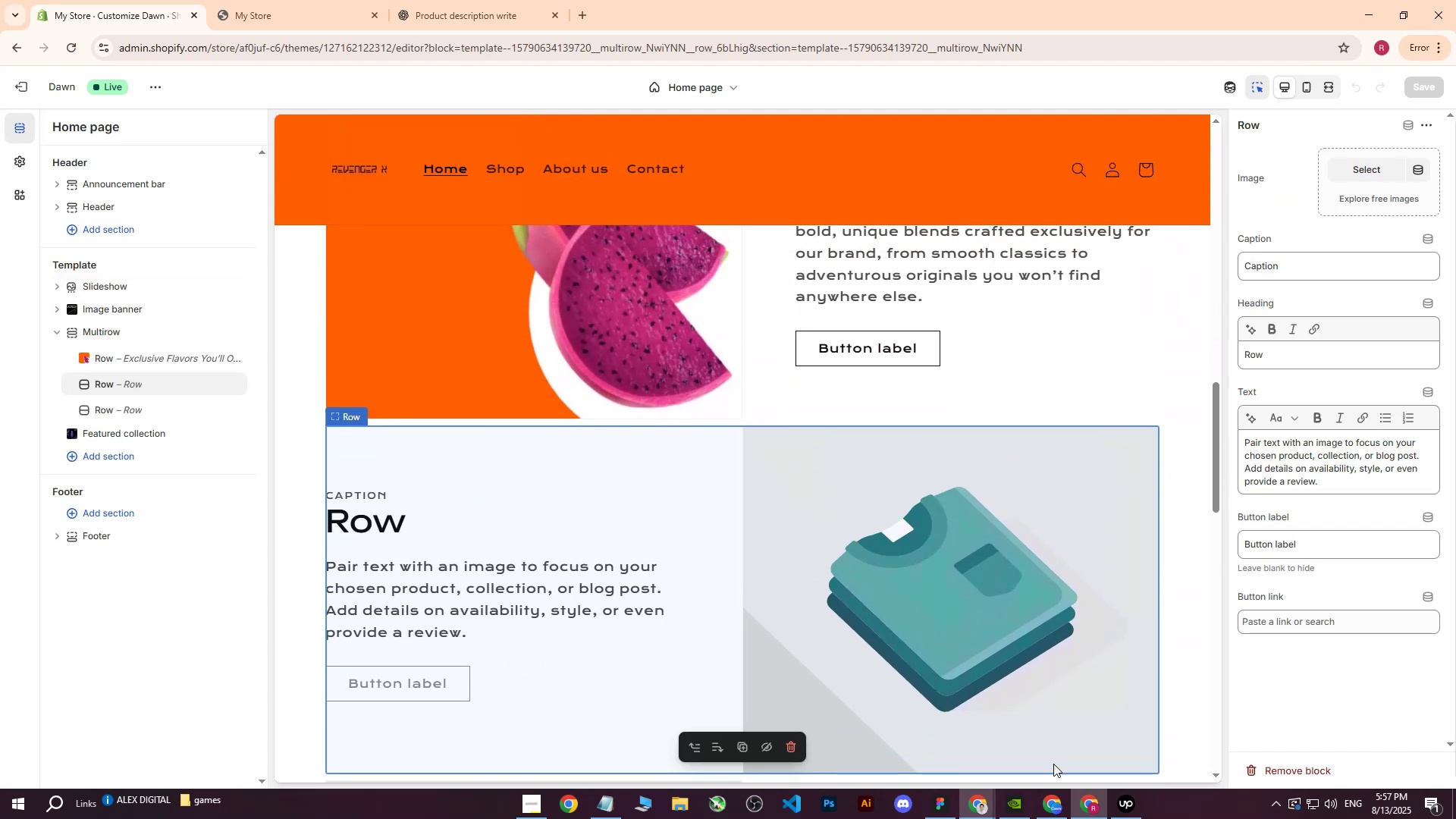 
left_click([1041, 802])
 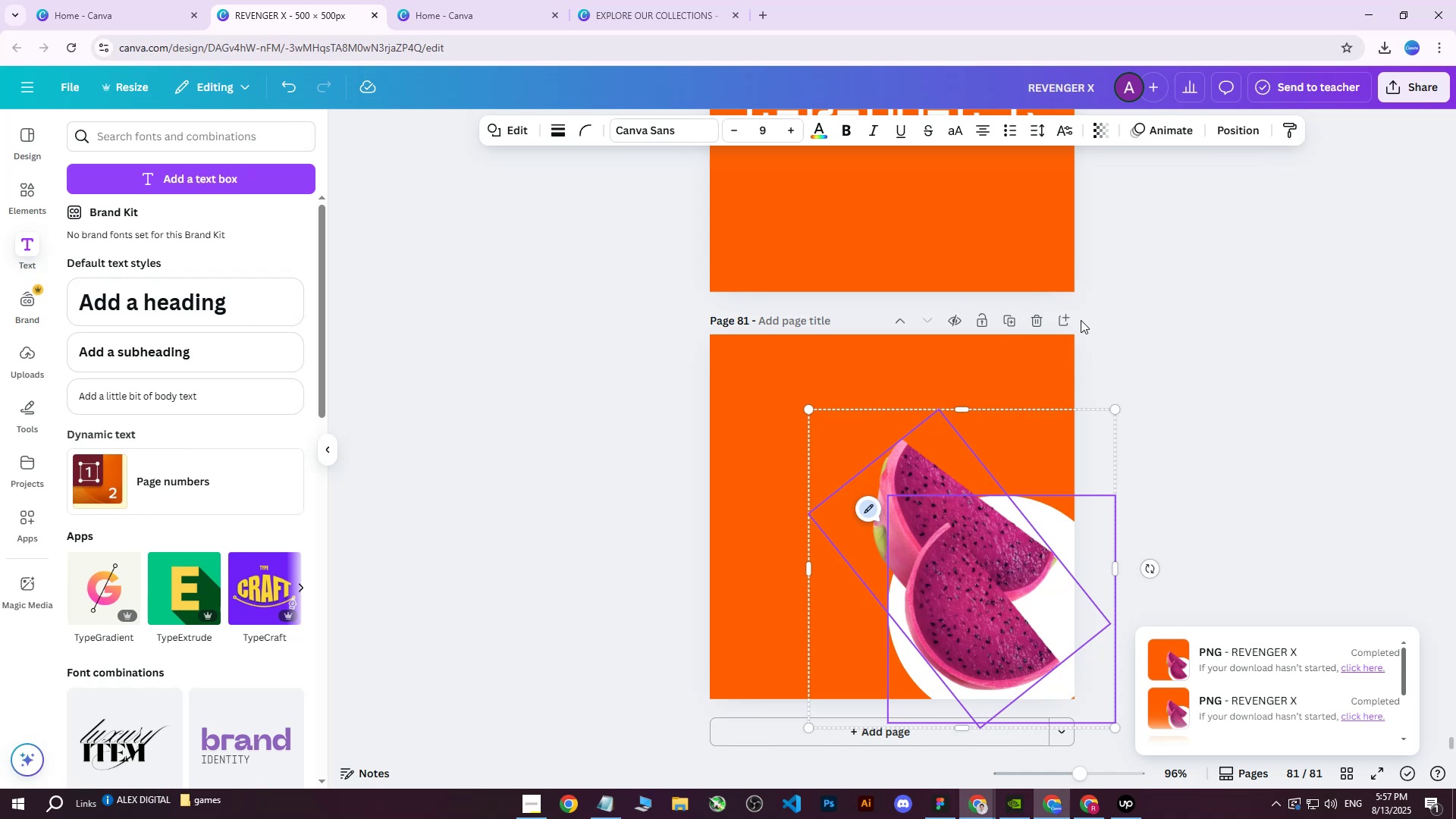 
left_click([1010, 322])
 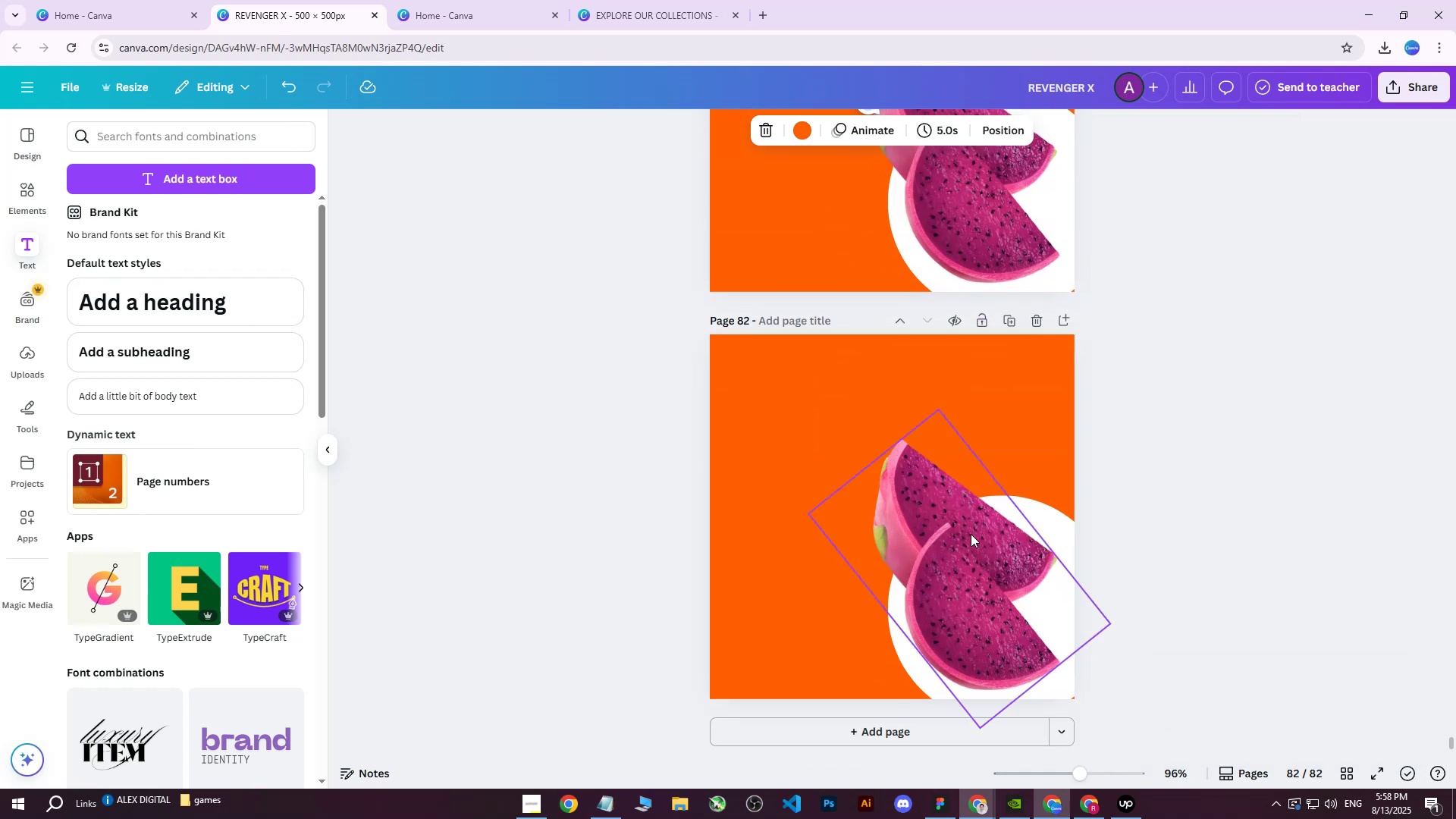 
left_click([960, 547])
 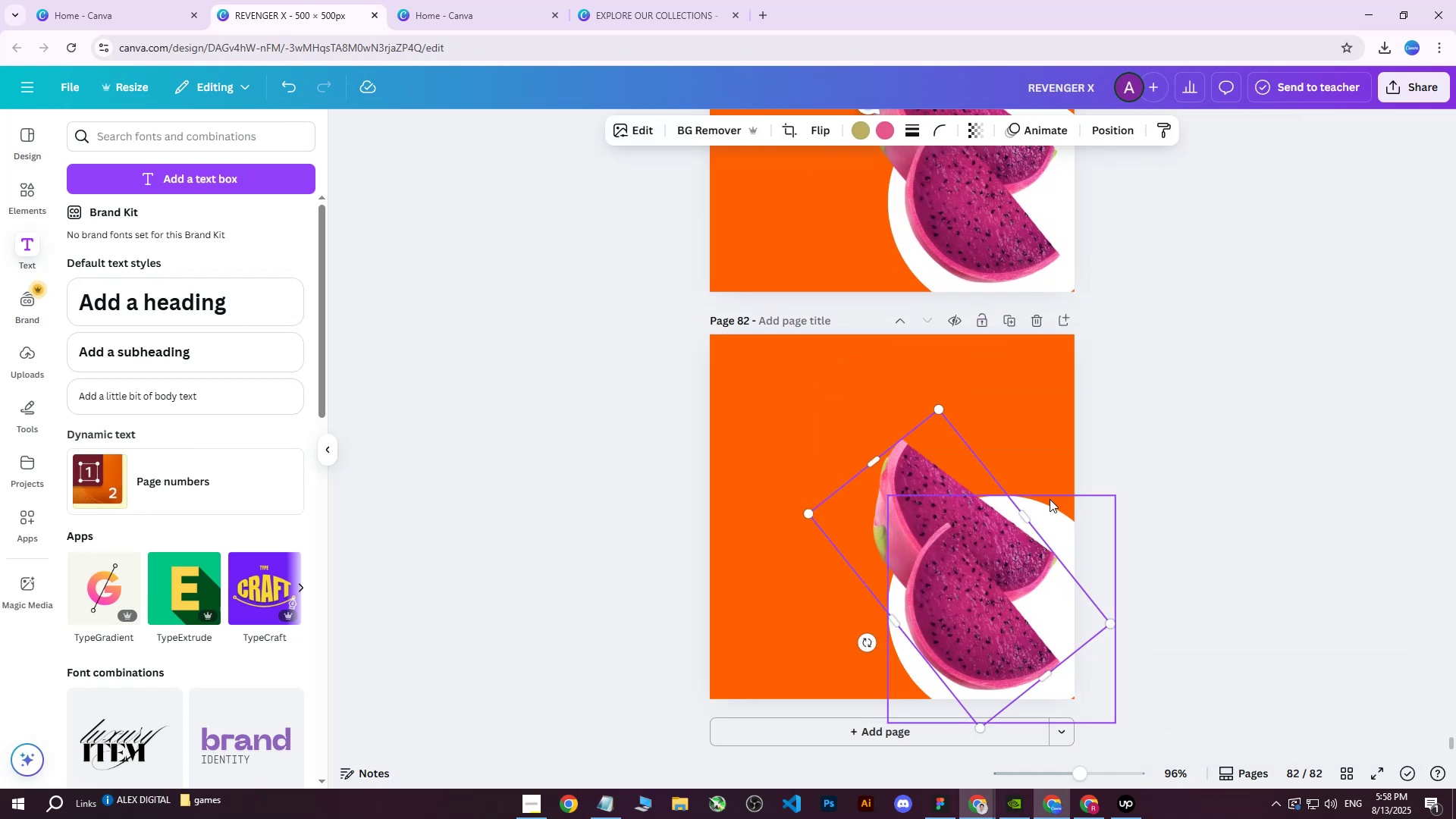 
left_click([1060, 523])
 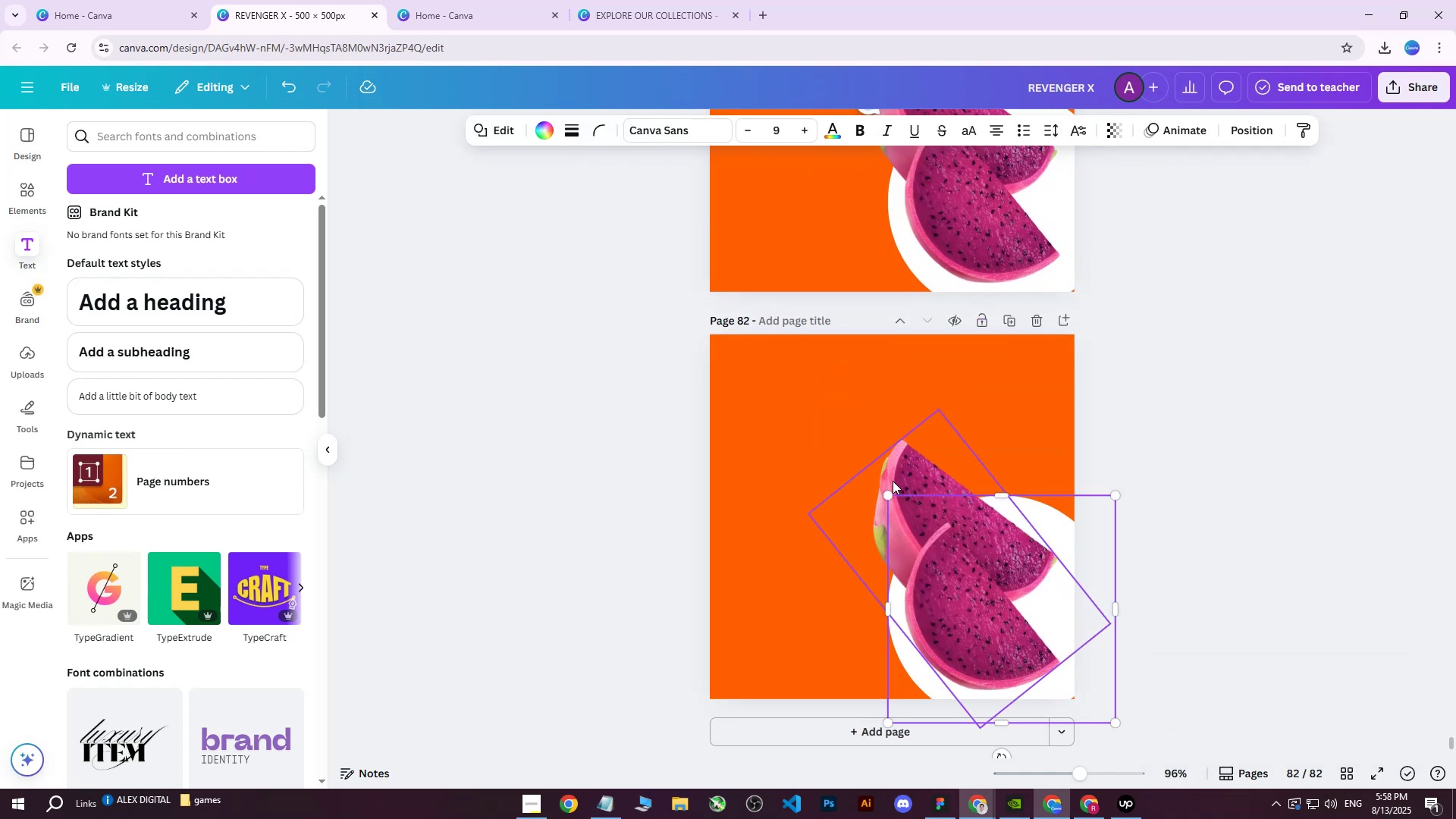 
hold_key(key=ShiftLeft, duration=0.4)
left_click([893, 481])
 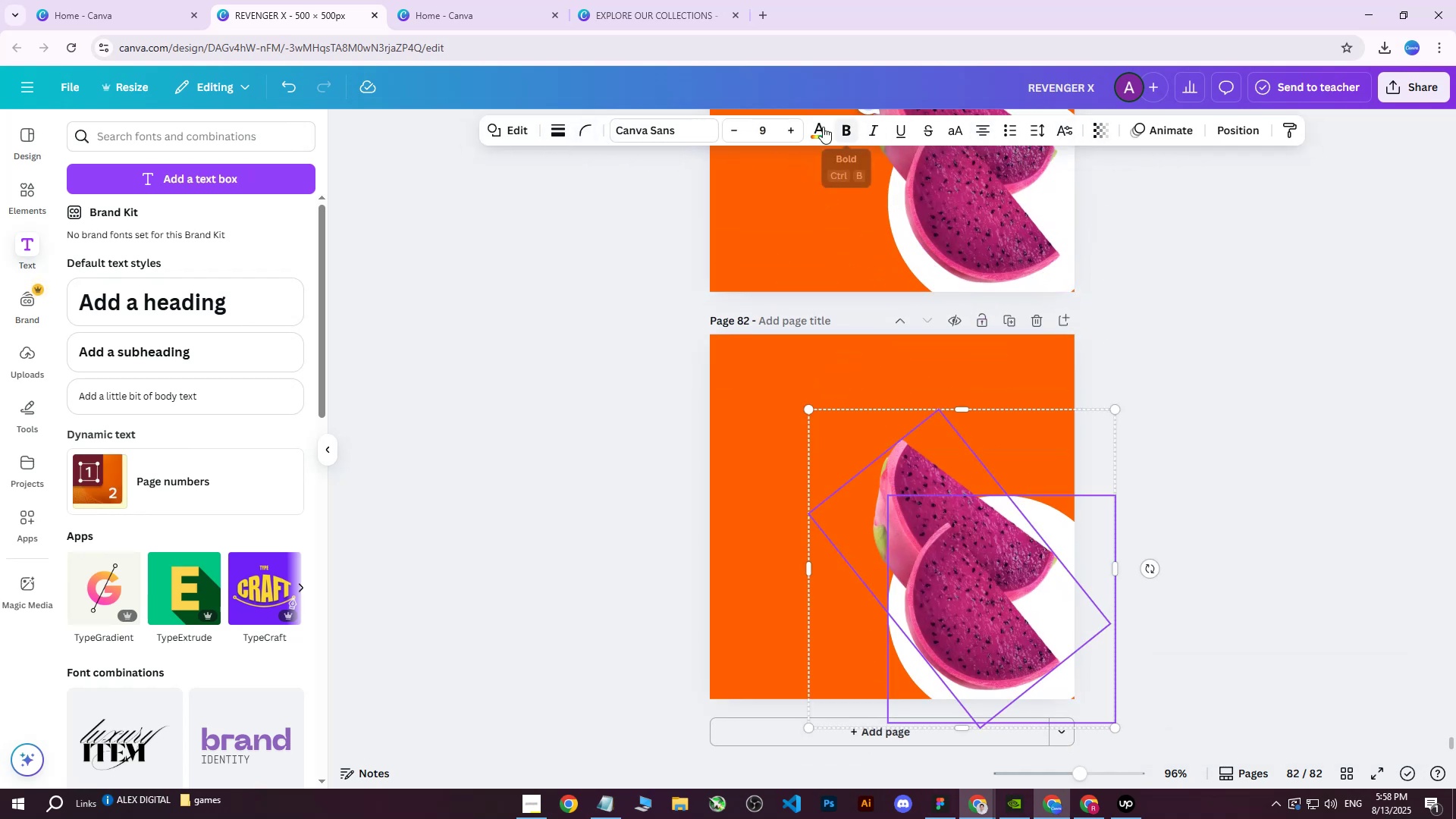 
wait(6.86)
 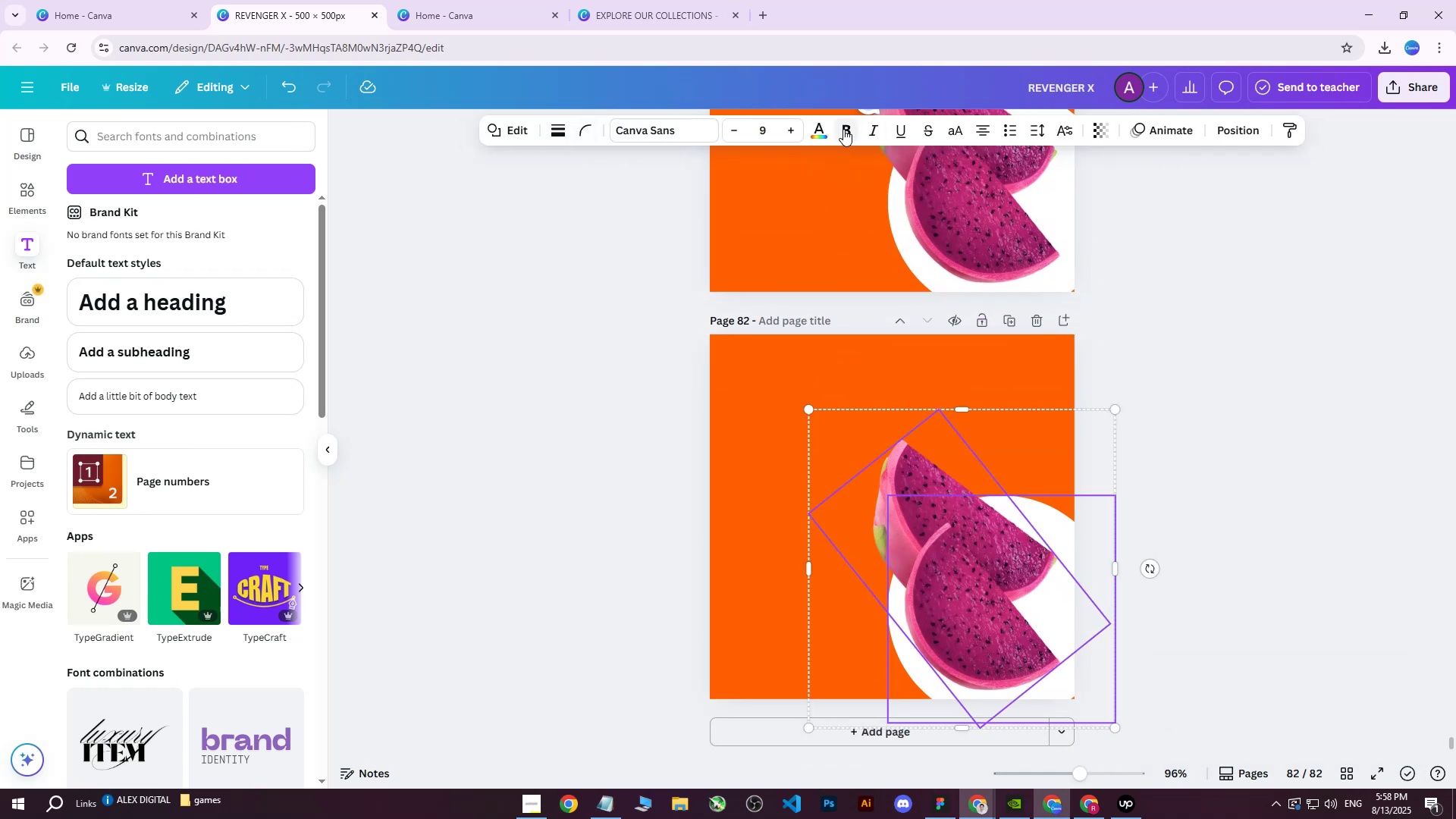 
right_click([918, 513])
 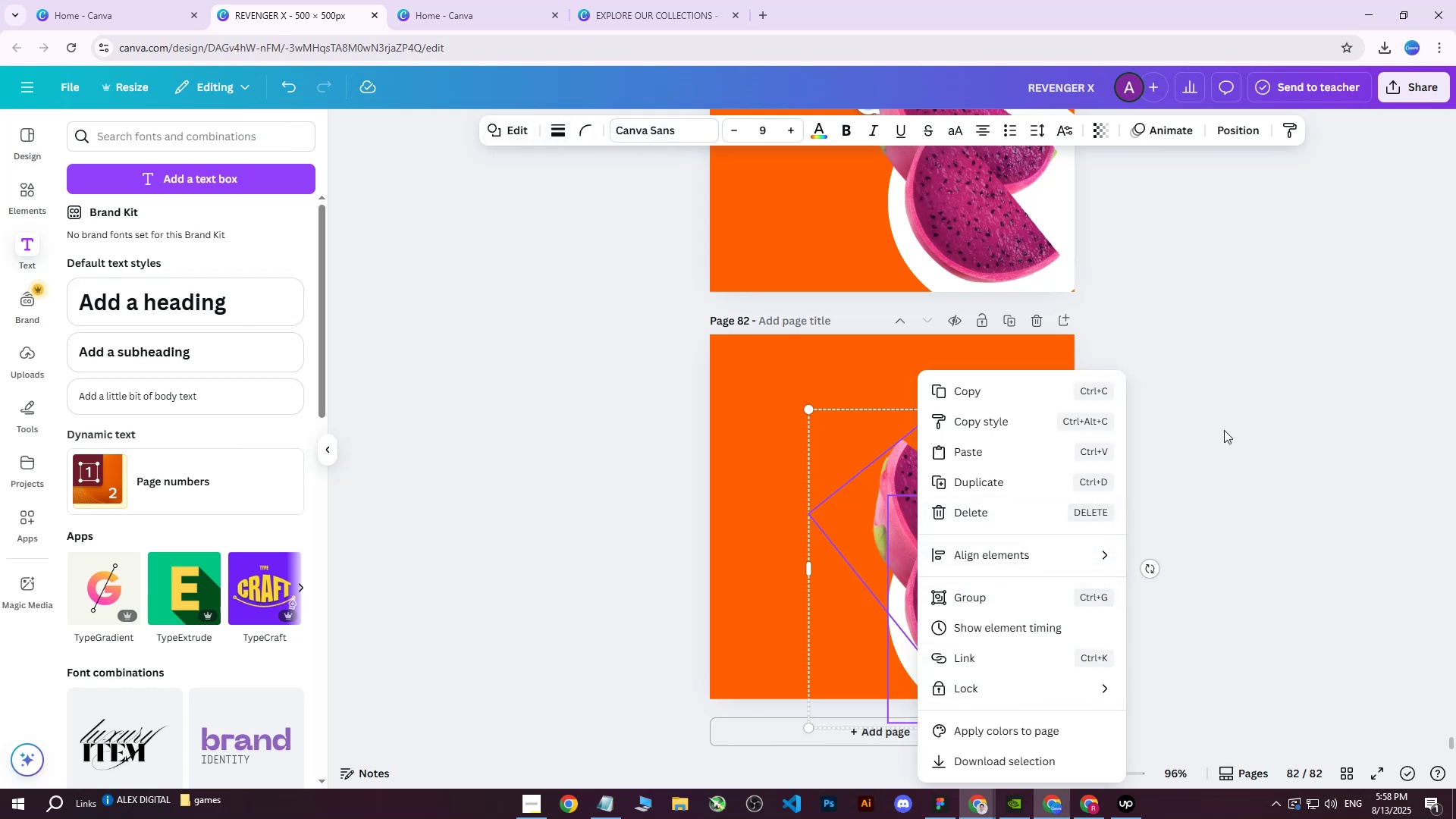 
double_click([978, 524])
 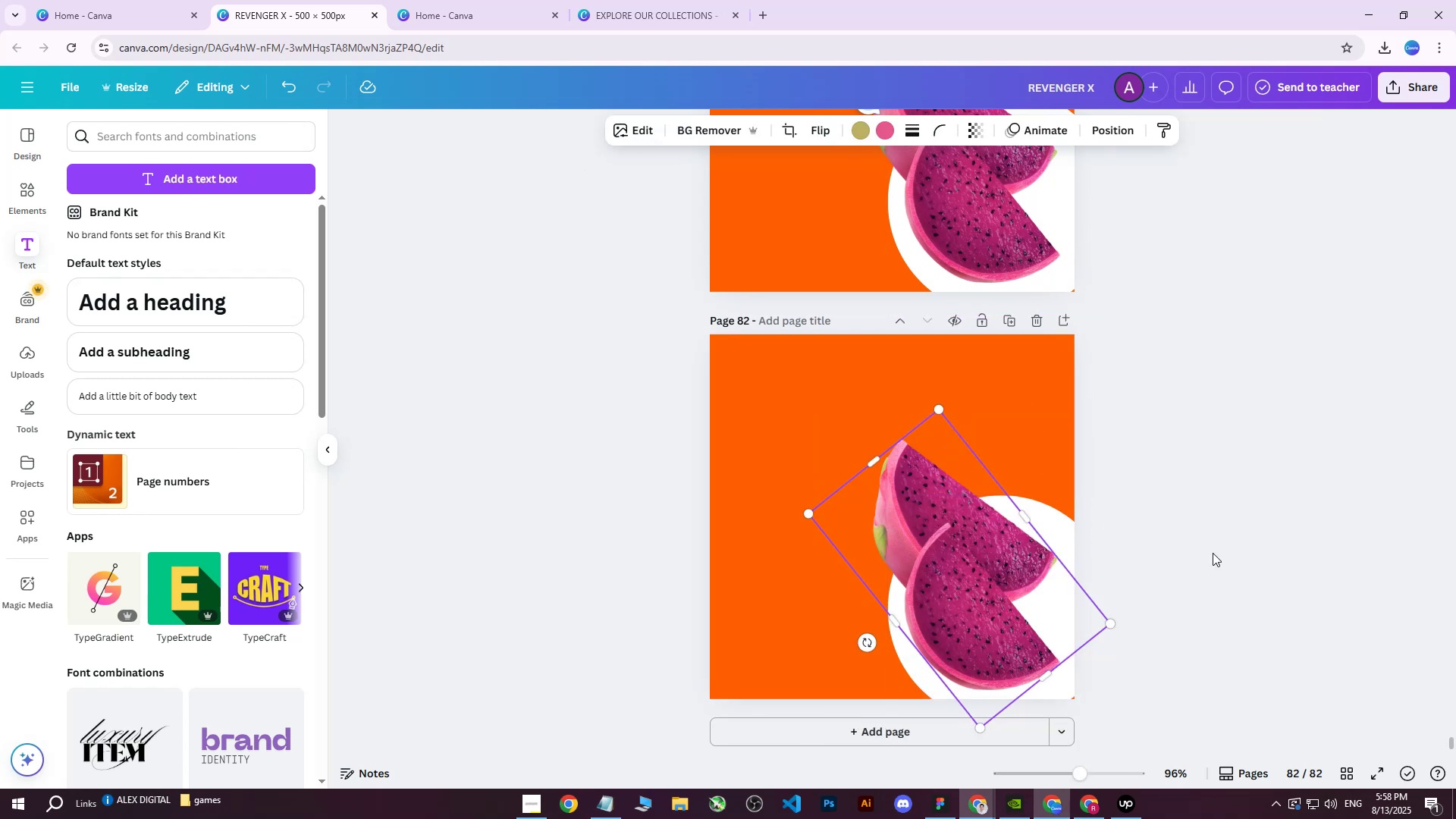 
left_click_drag(start_coordinate=[1218, 592], to_coordinate=[817, 526])
 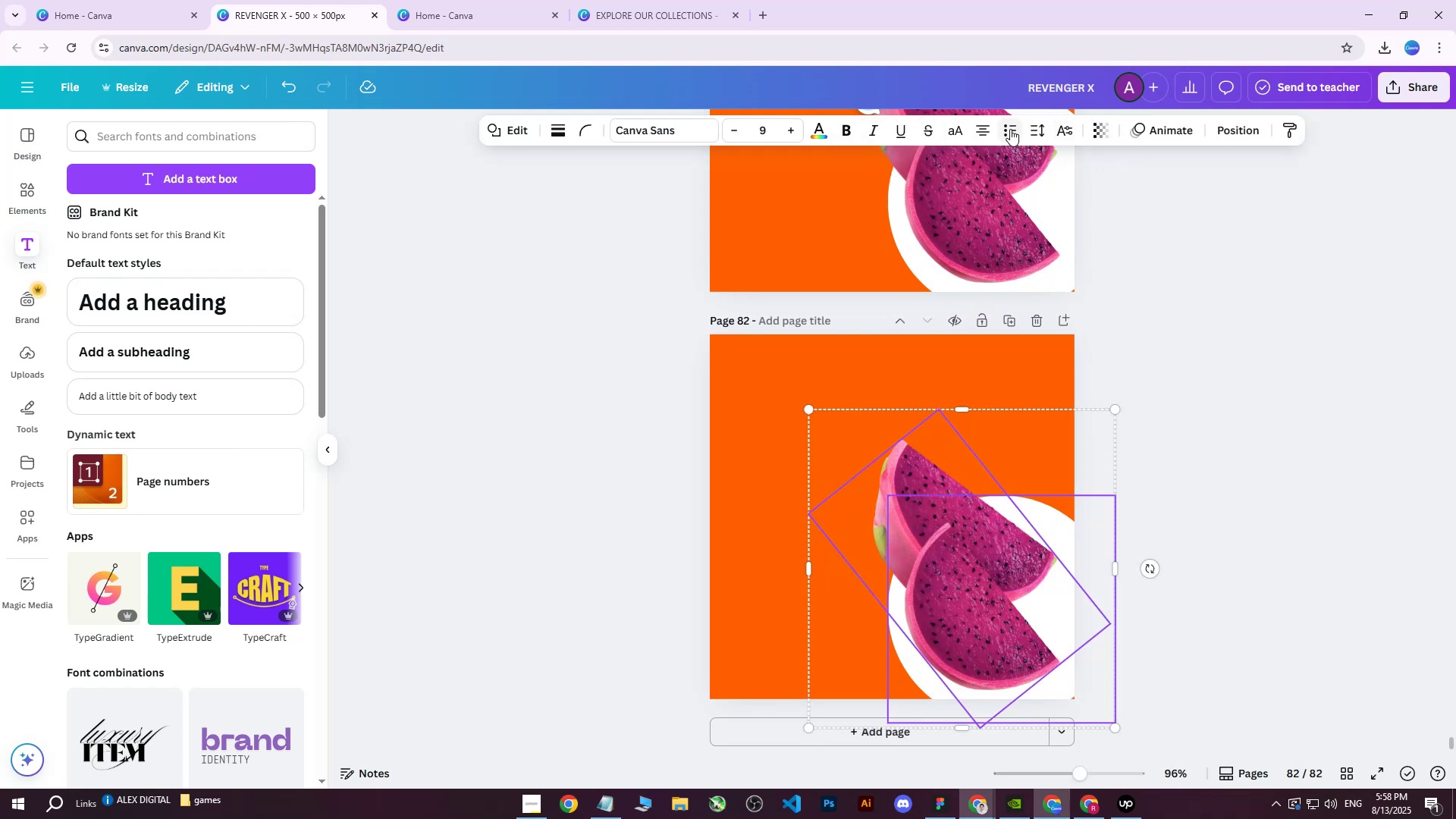 
left_click([1267, 278])
 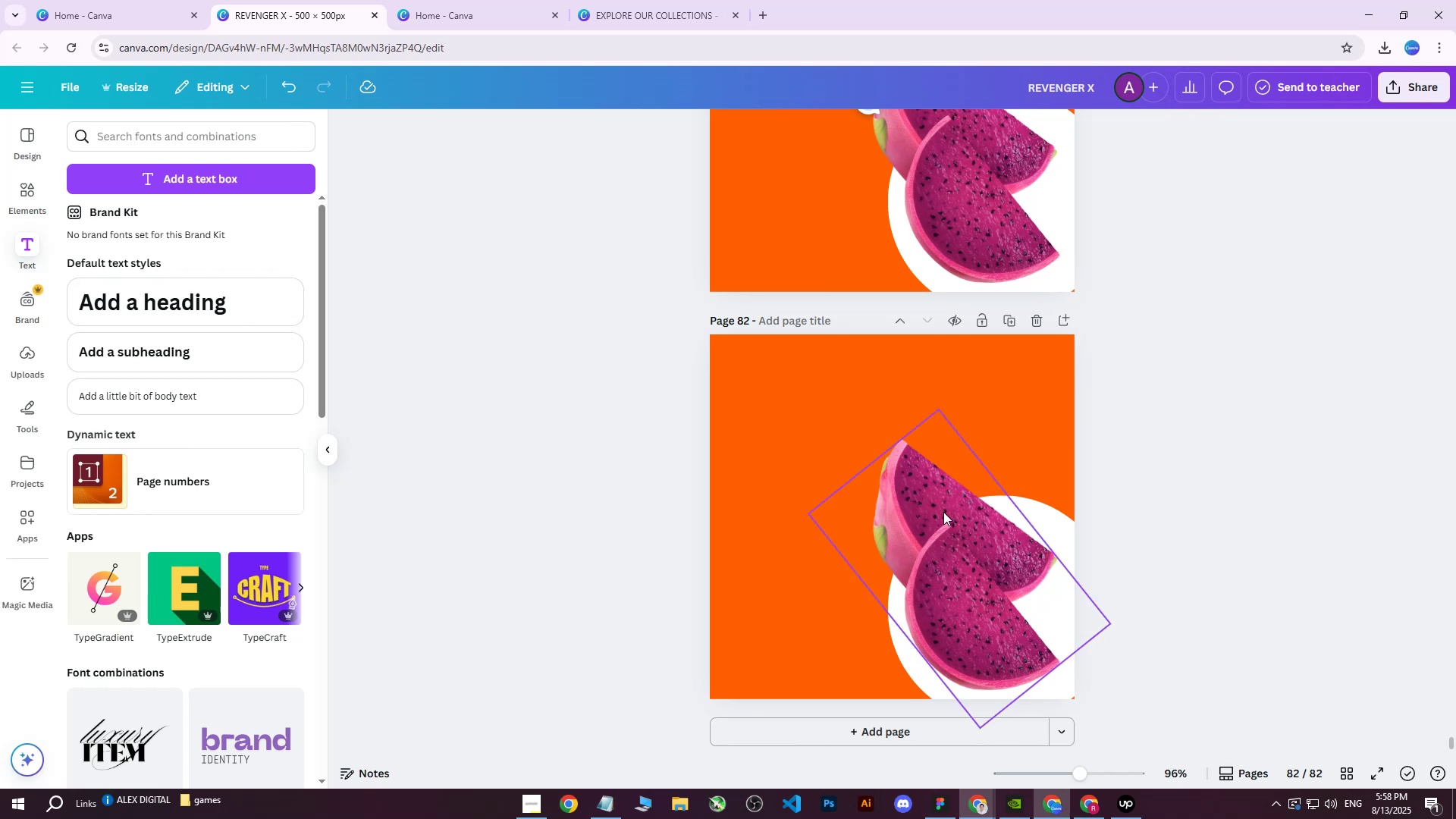 
left_click([918, 512])
 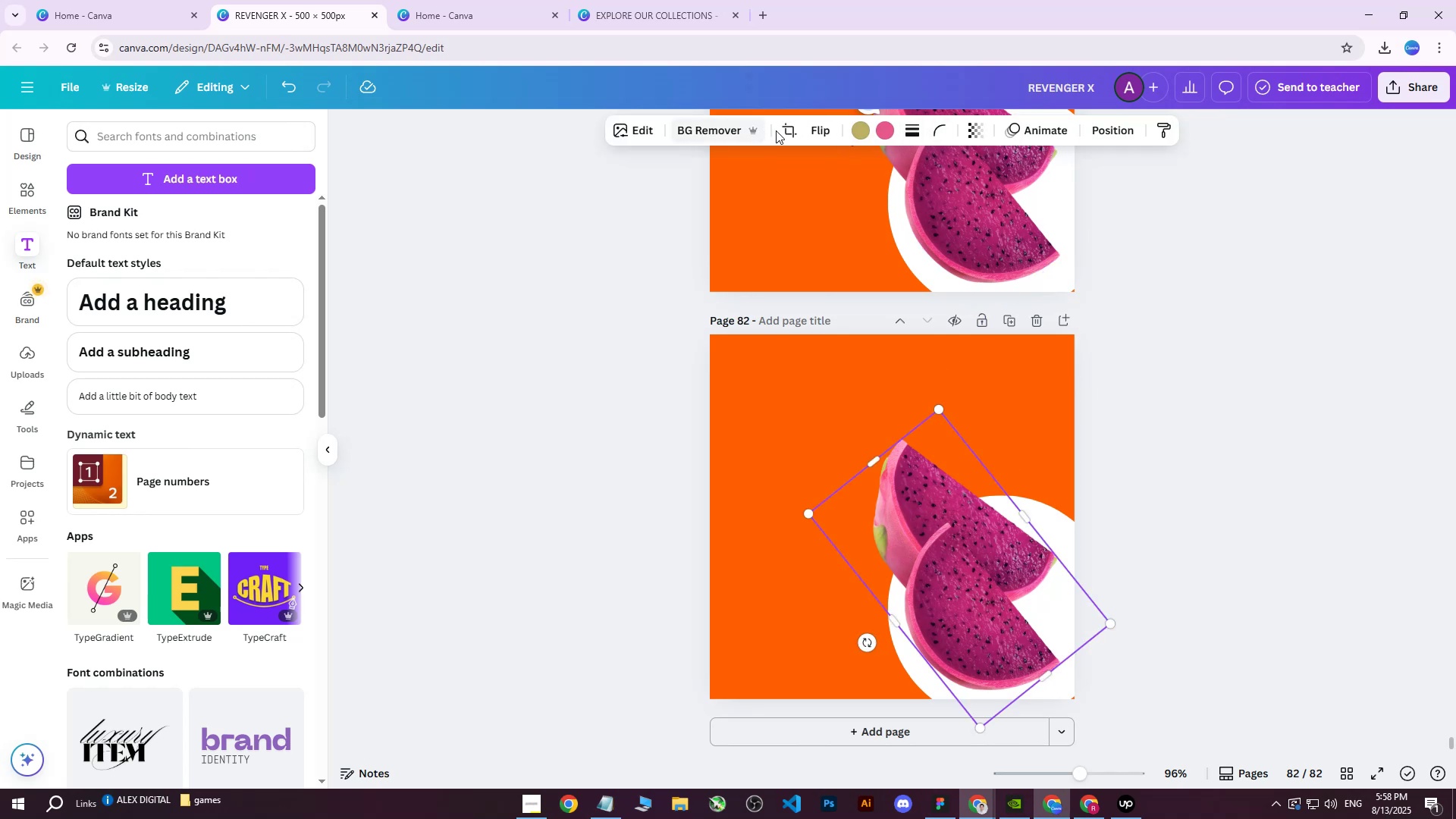 
left_click([787, 130])
 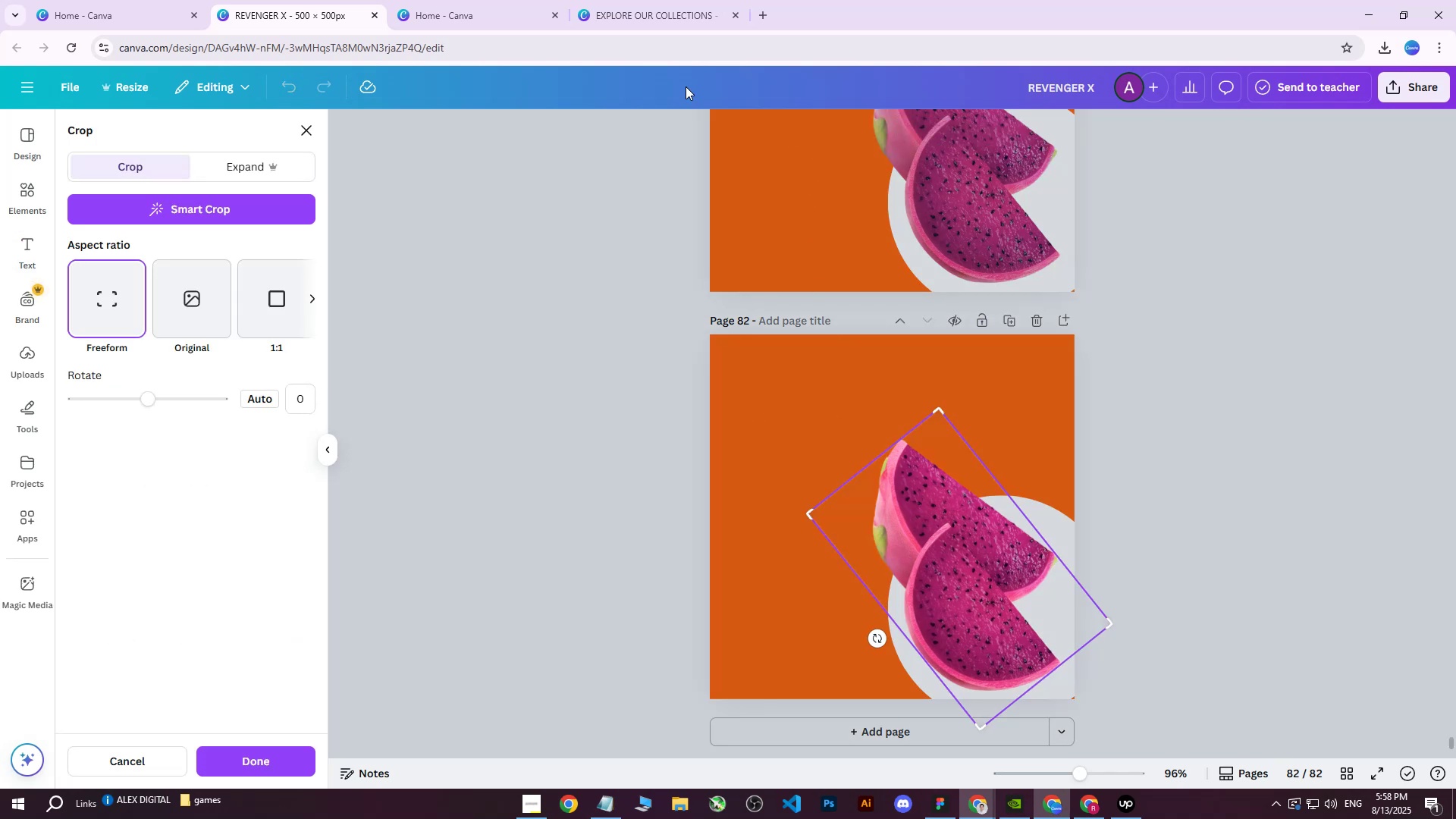 
left_click([1195, 388])
 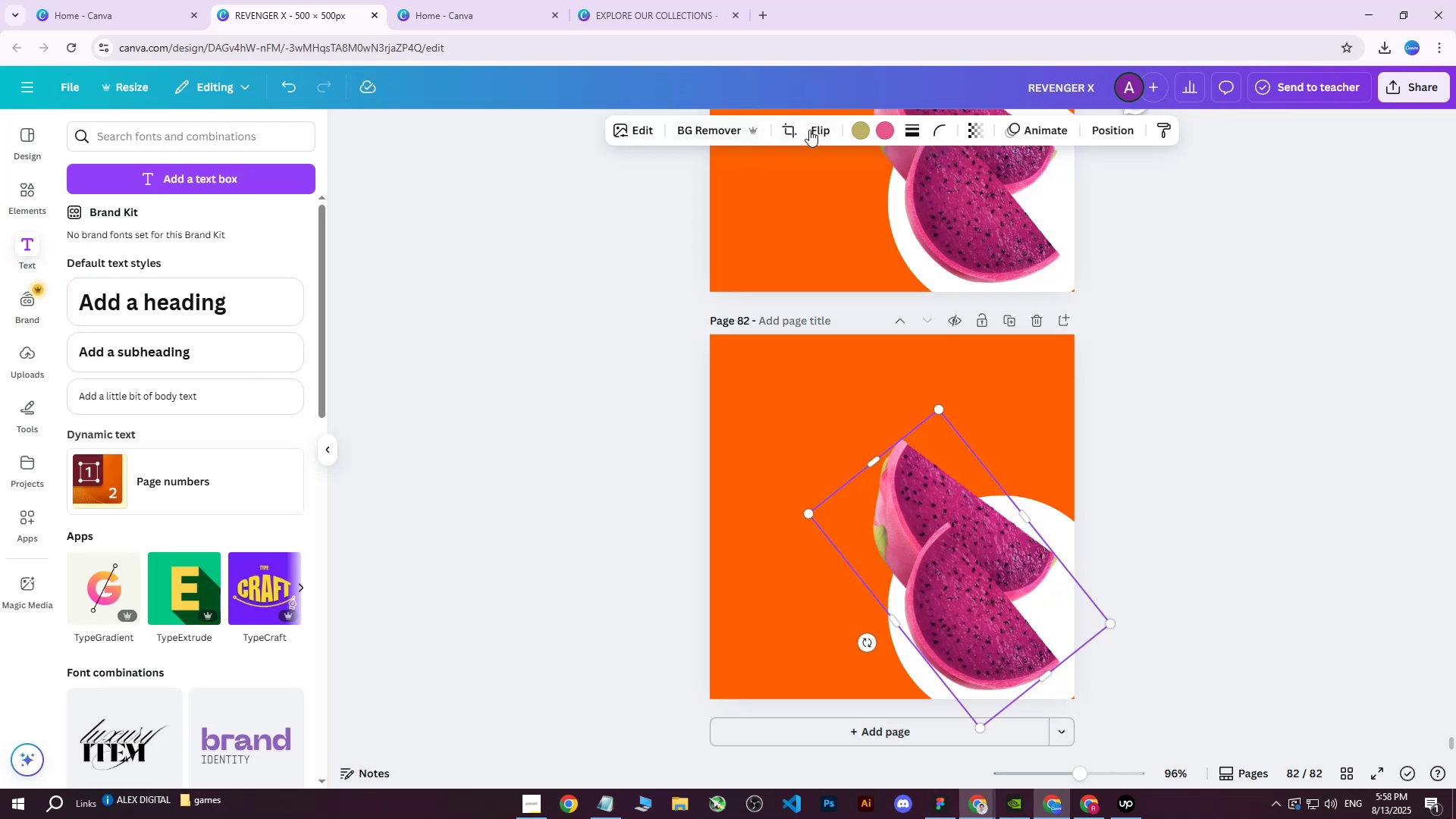 
left_click([813, 130])
 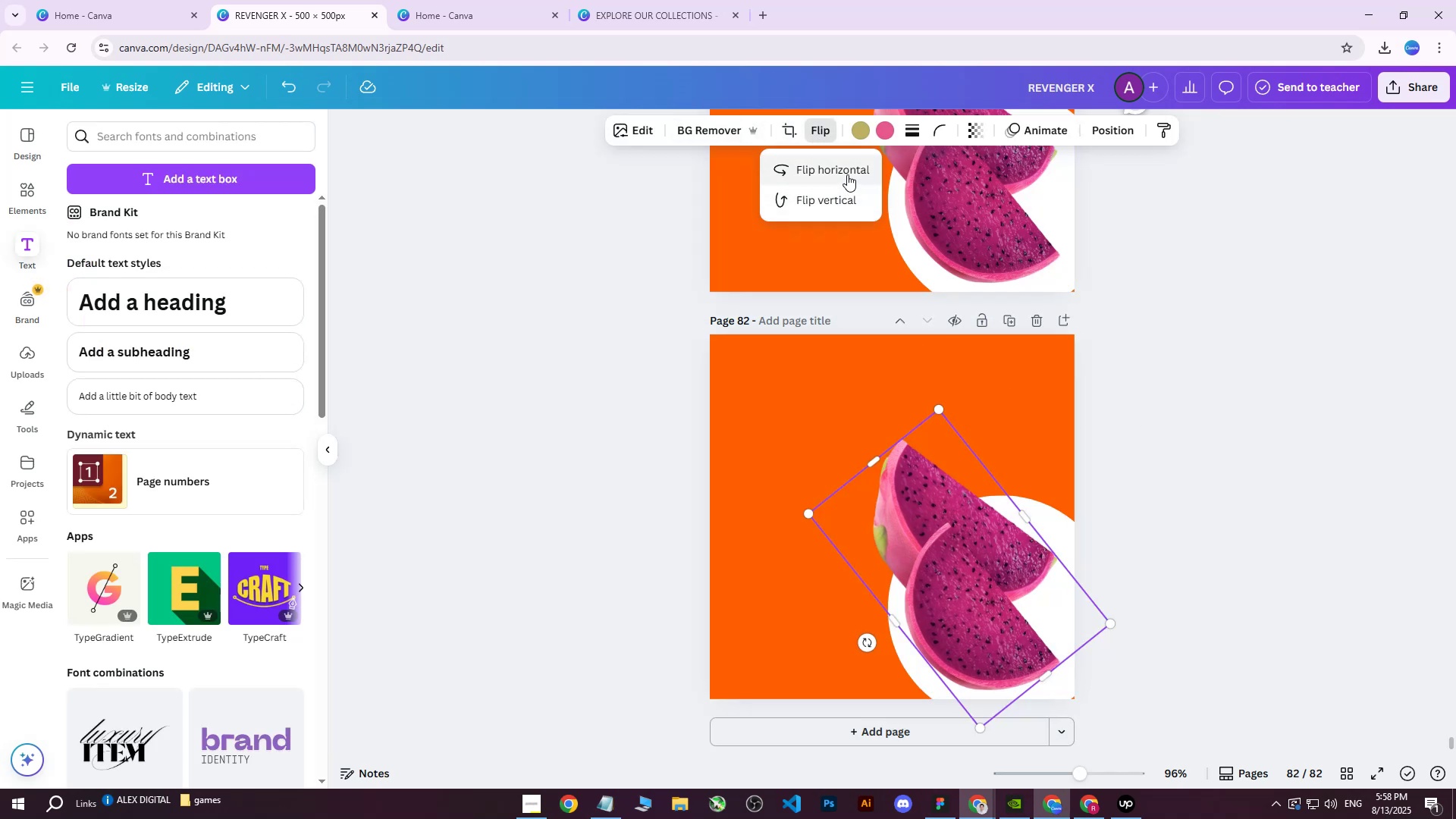 
left_click([846, 168])
 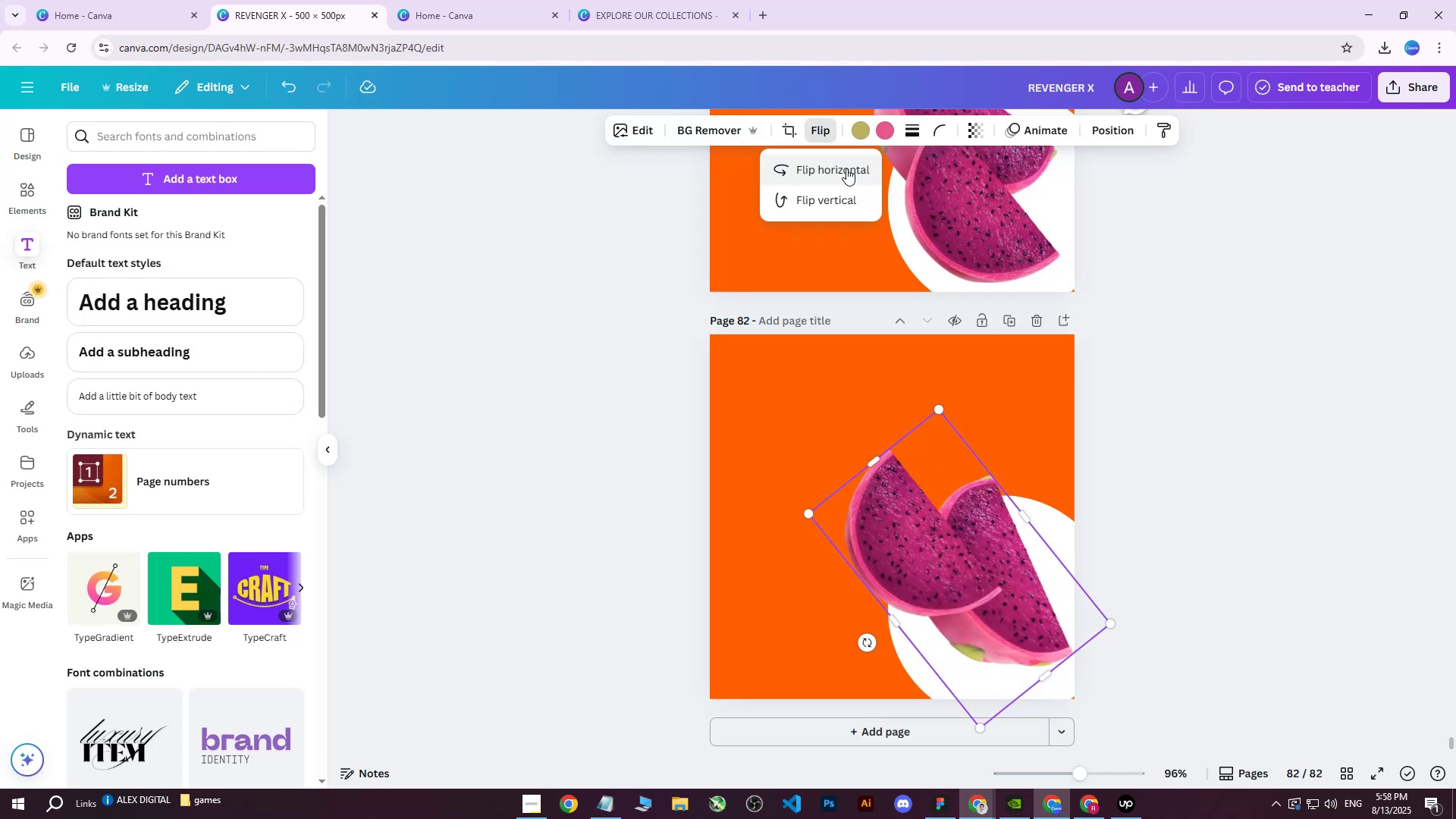 
left_click([846, 168])
 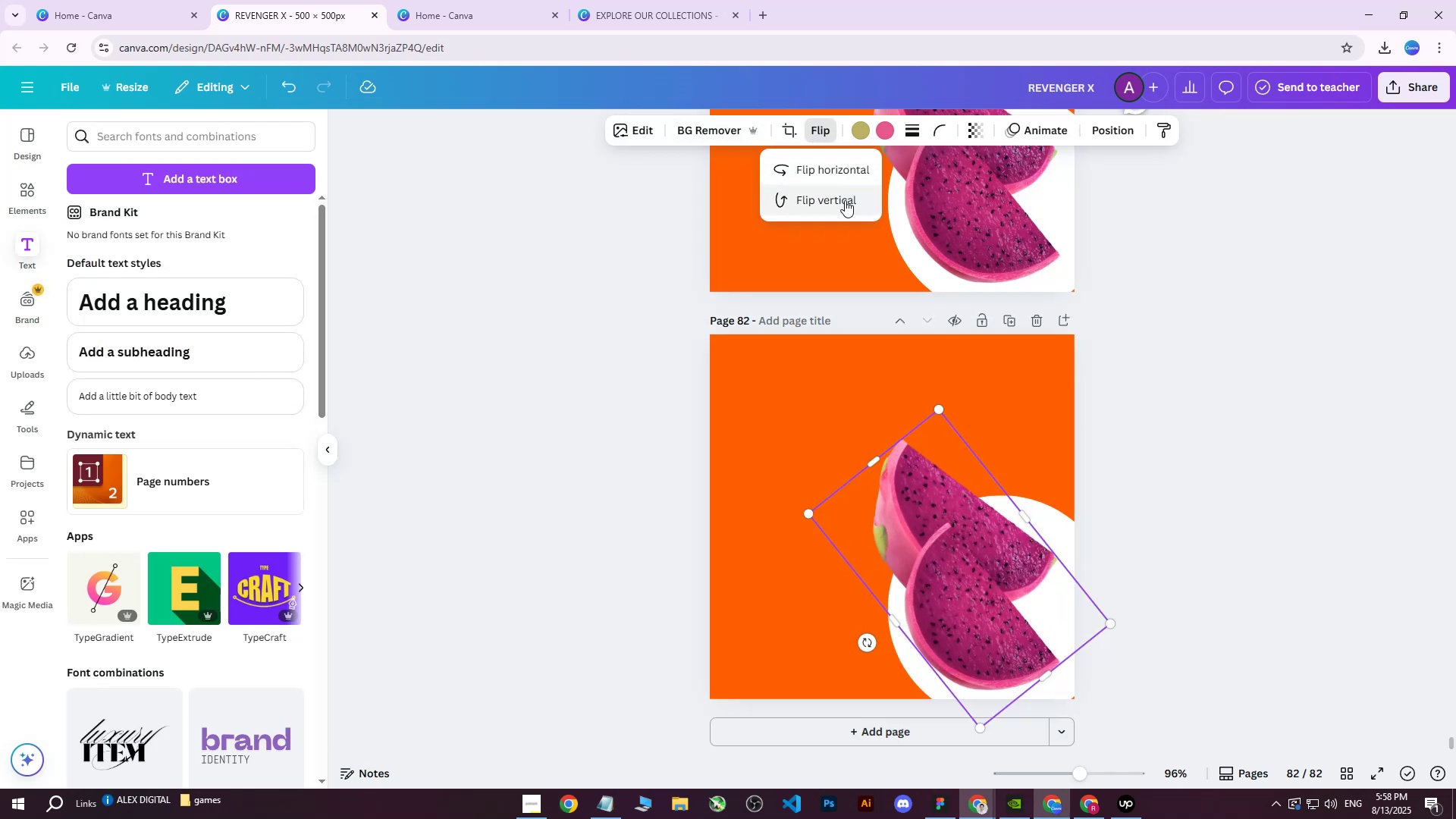 
left_click([845, 200])
 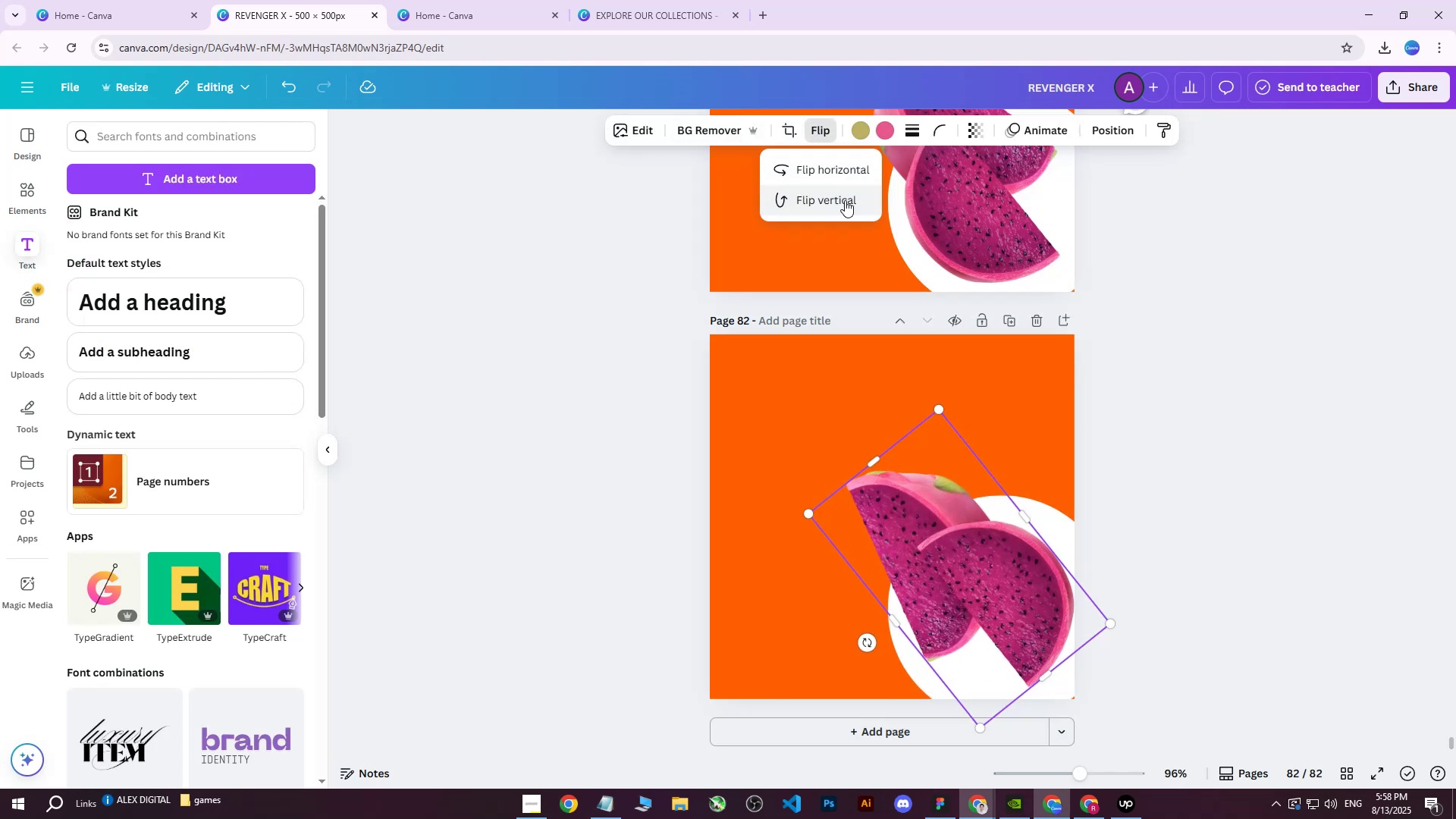 
left_click([845, 200])
 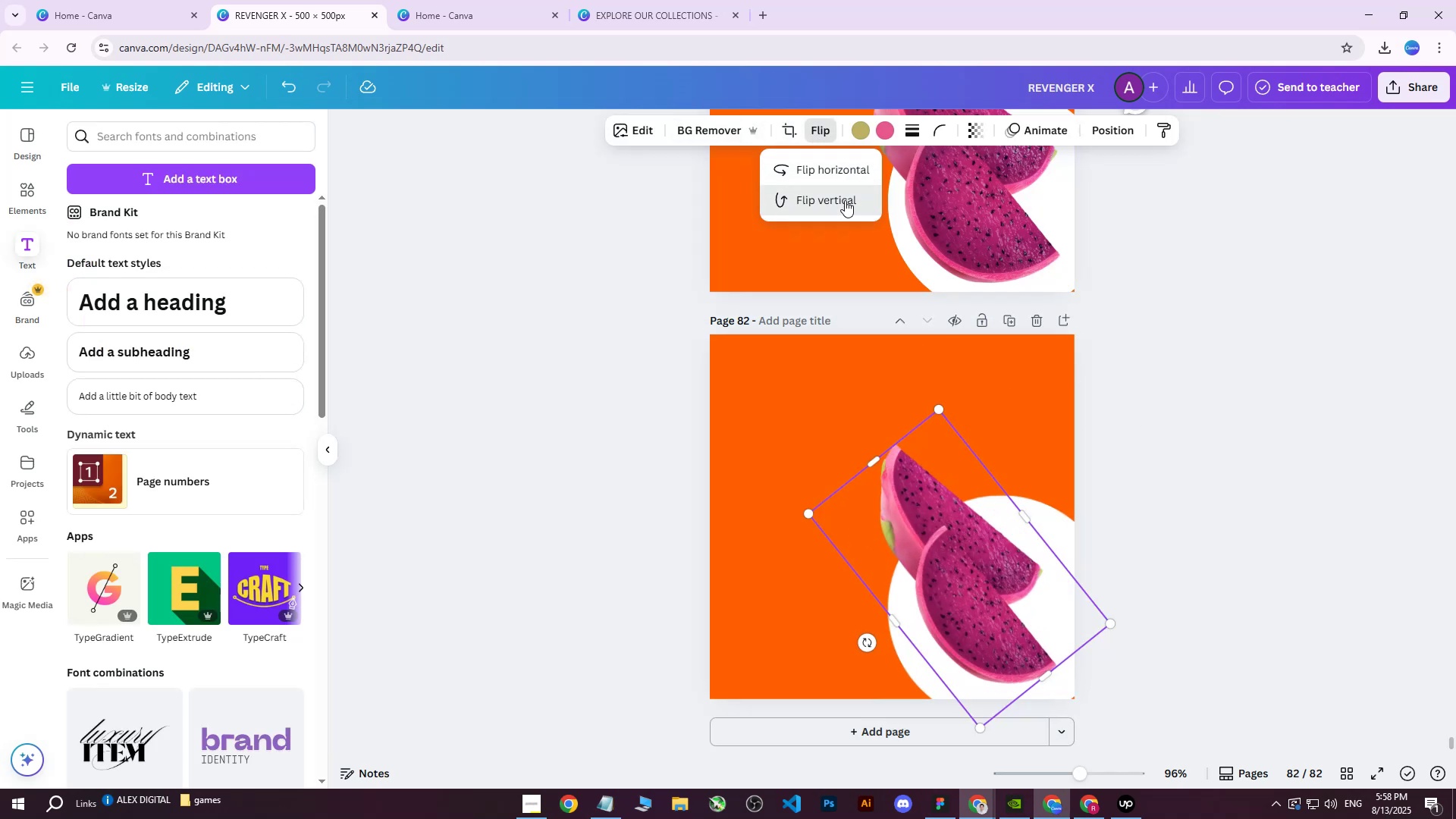 
double_click([836, 163])
 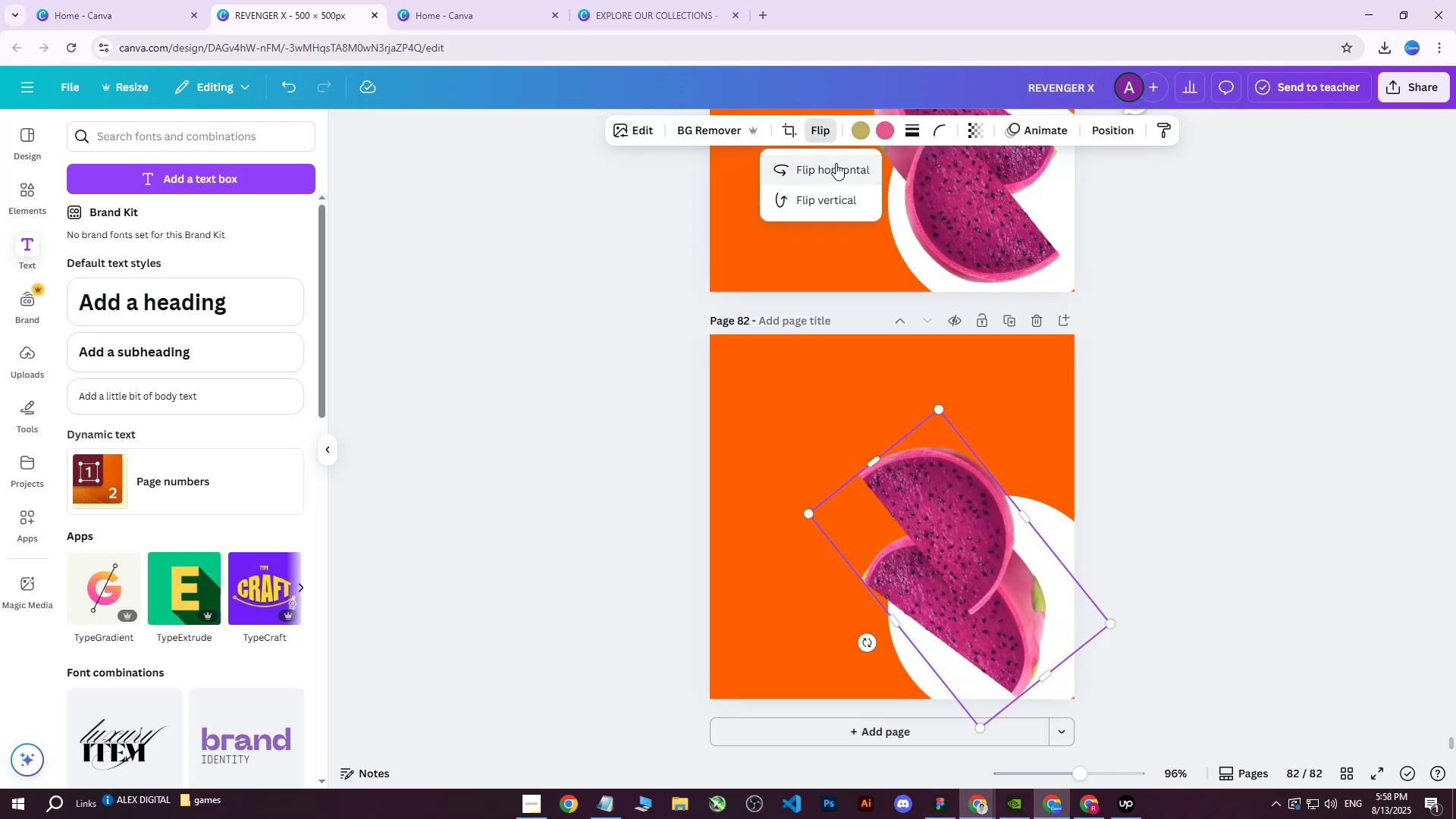 
left_click([836, 163])
 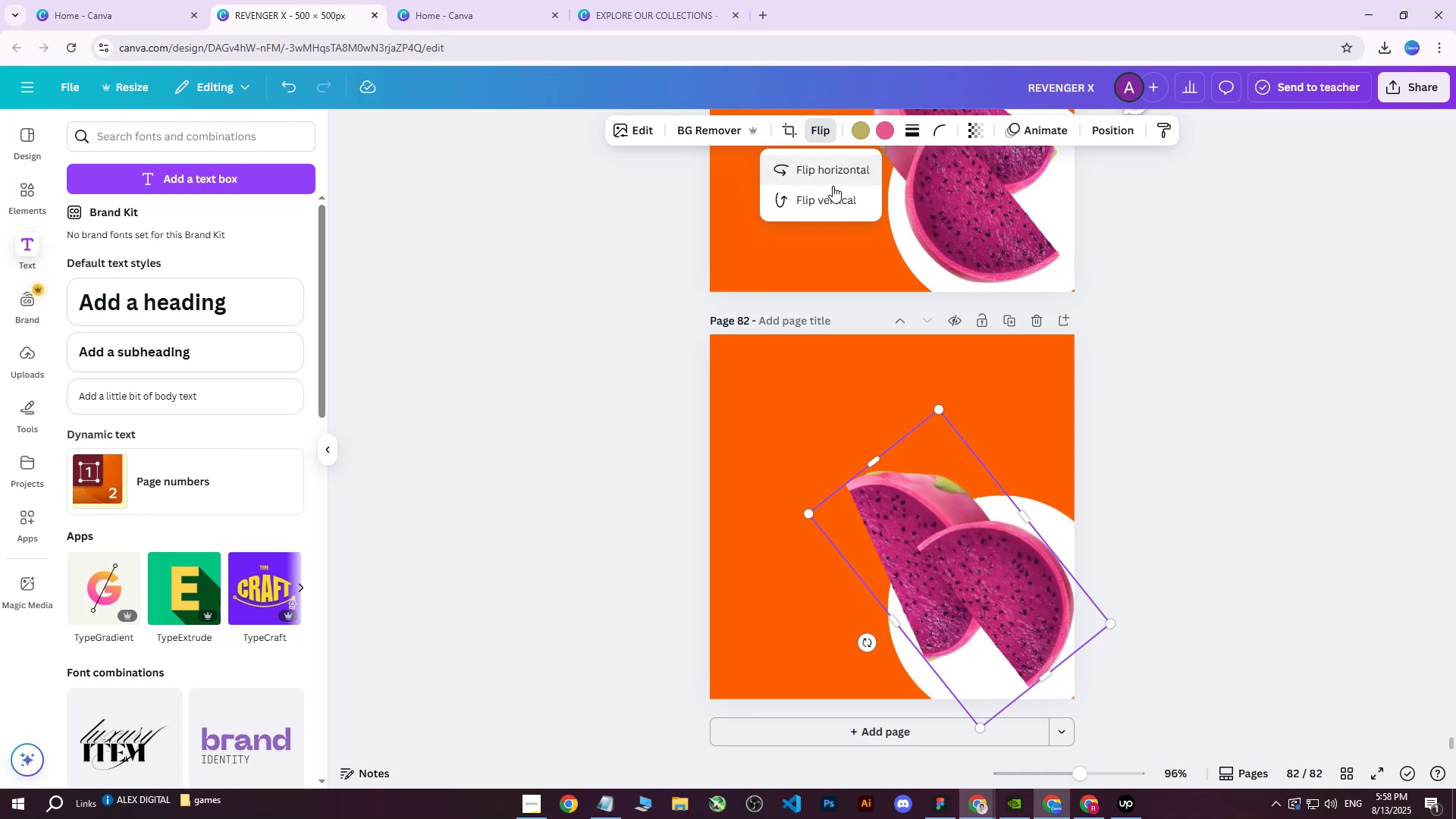 
left_click([830, 192])
 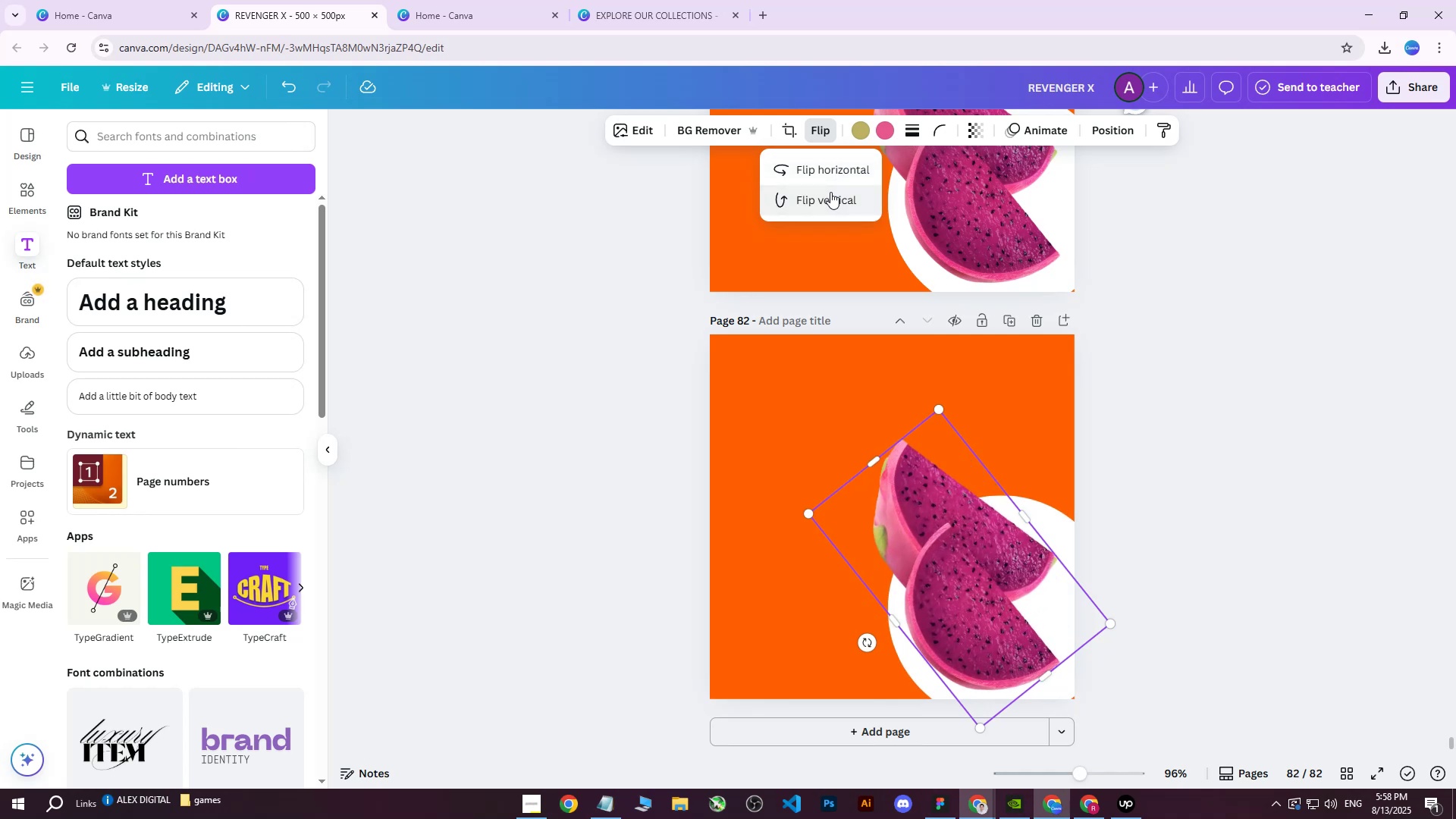 
left_click([830, 192])
 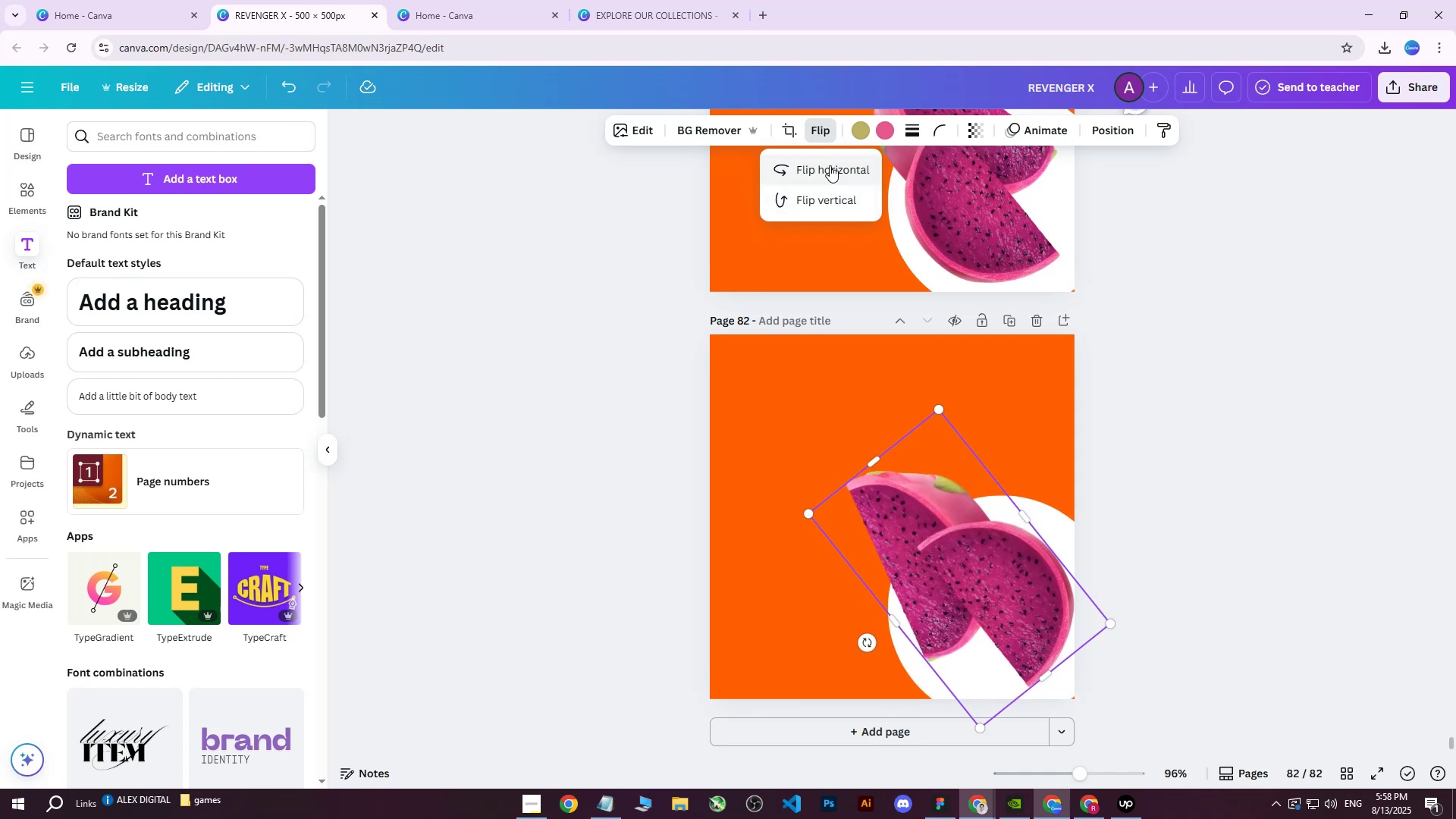 
left_click([830, 165])
 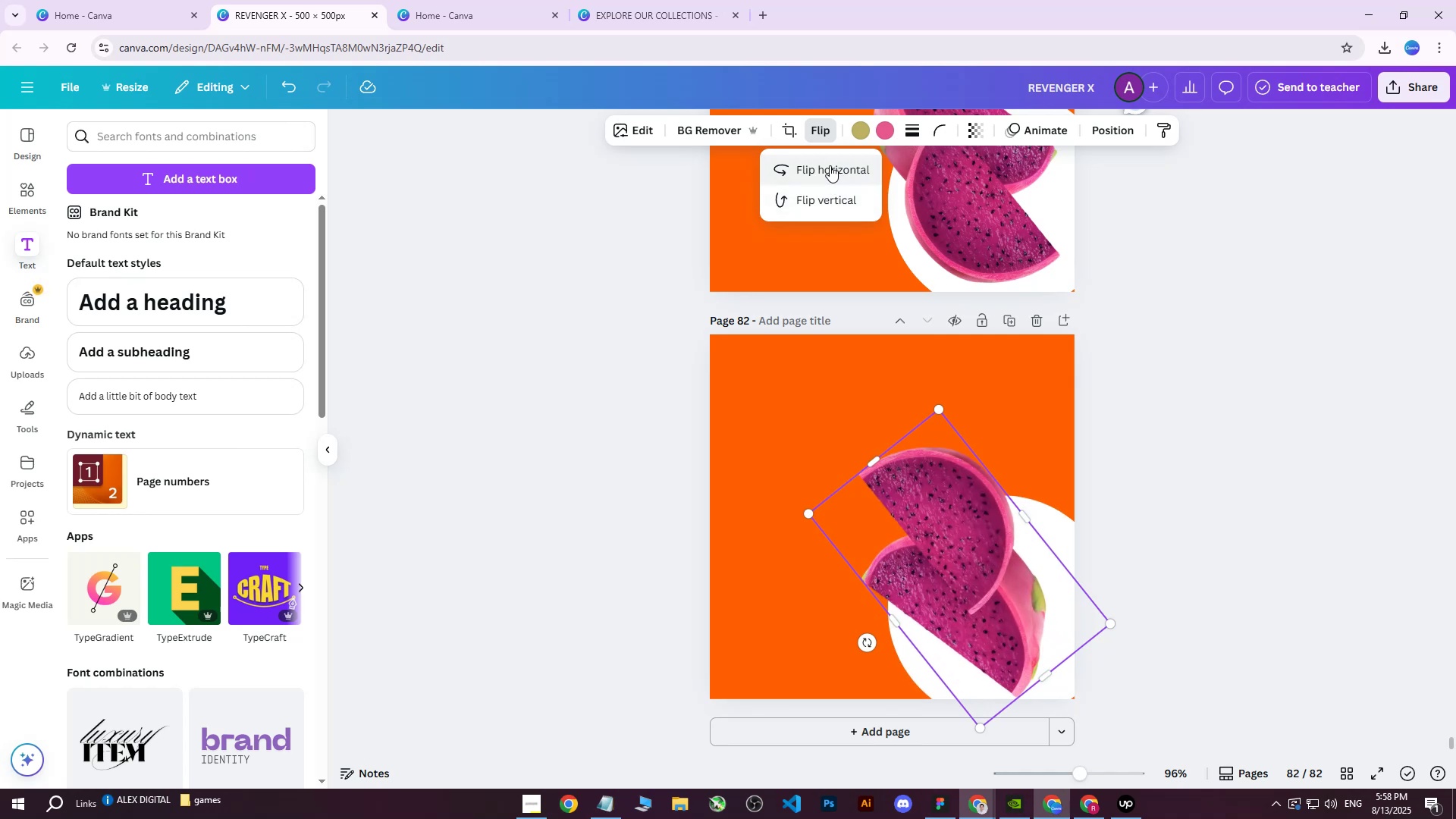 
left_click([830, 165])
 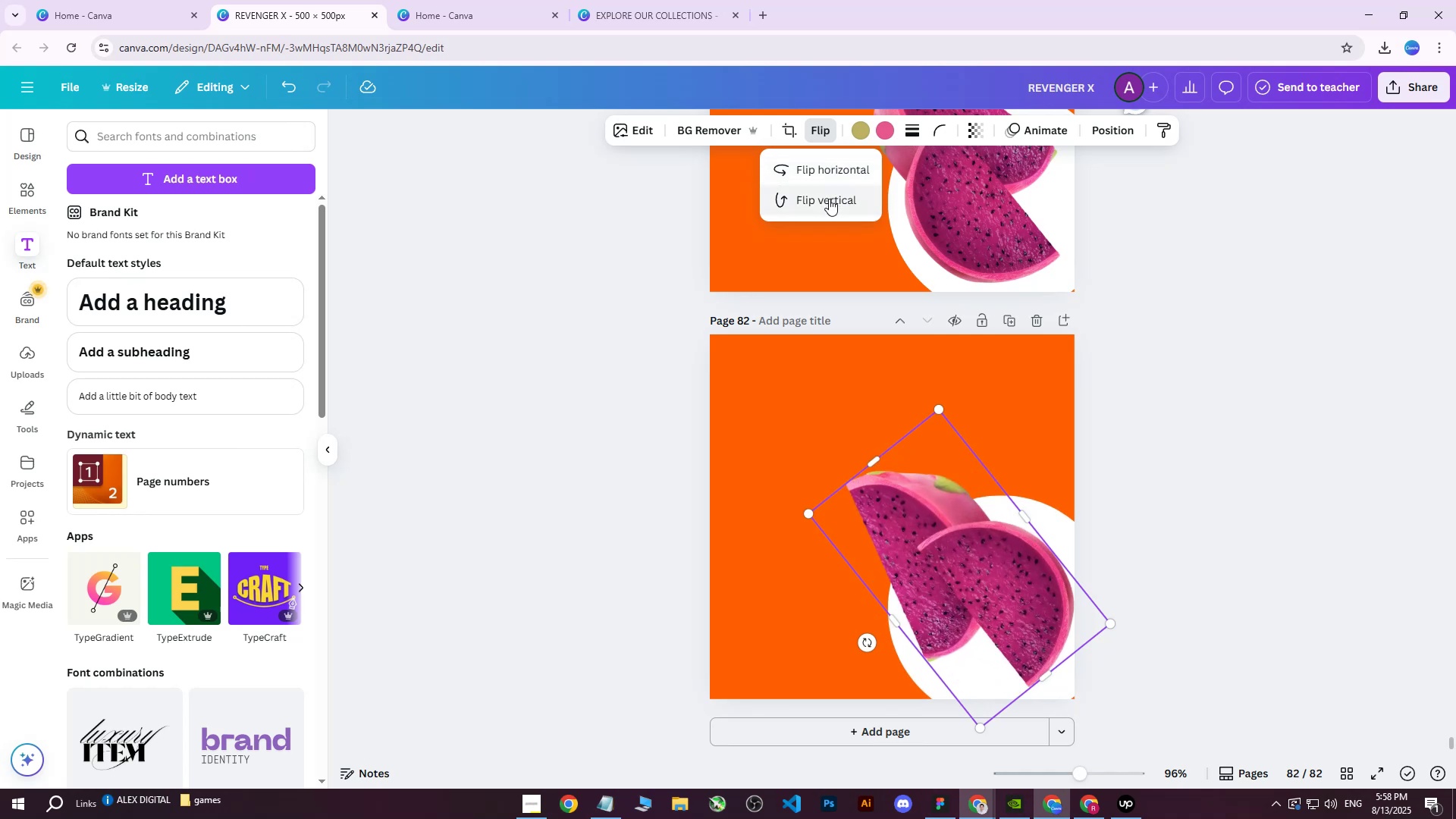 
left_click([829, 199])
 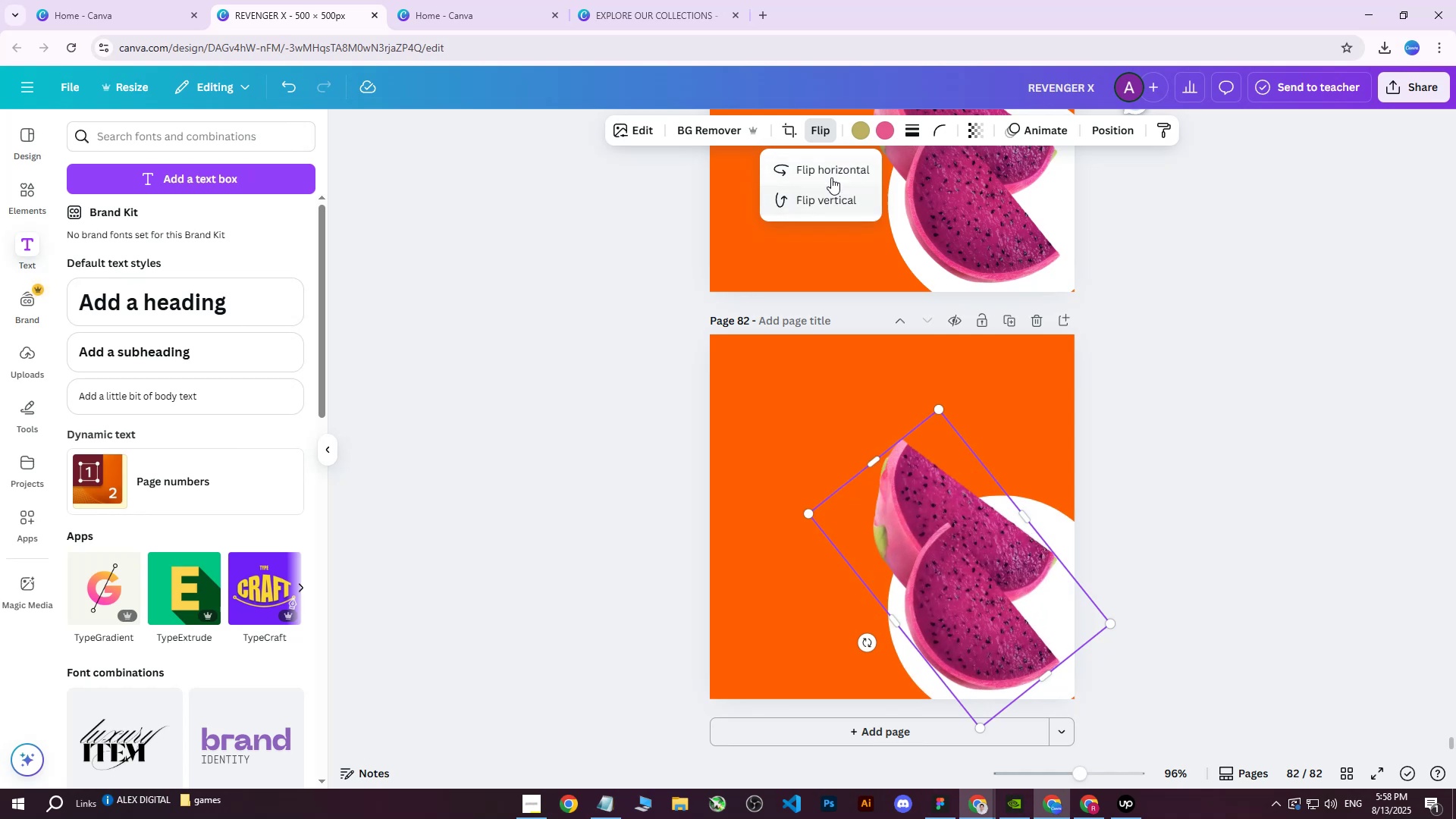 
left_click([831, 174])
 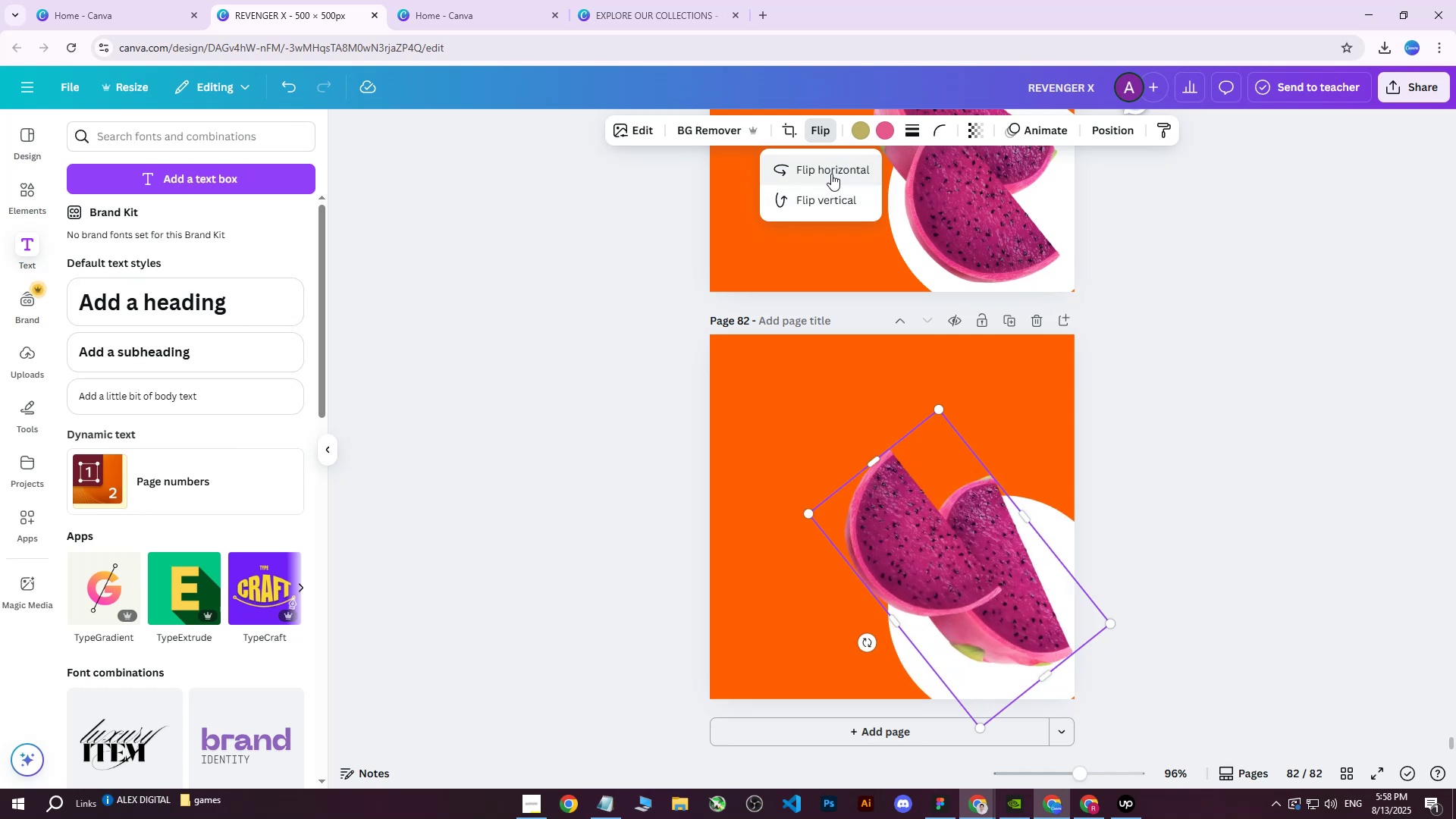 
hold_key(key=ControlLeft, duration=0.39)
 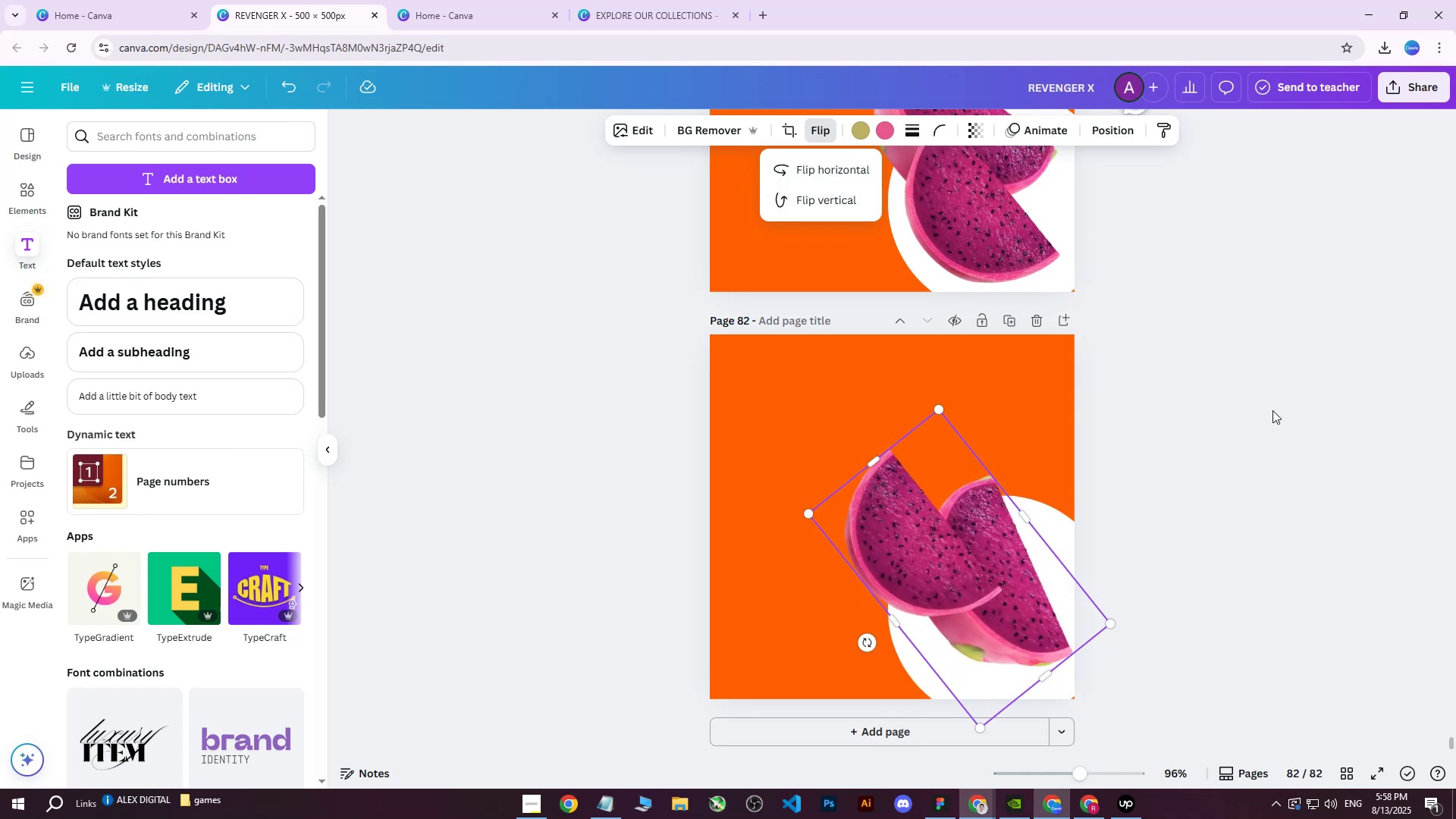 
left_click([1271, 411])
 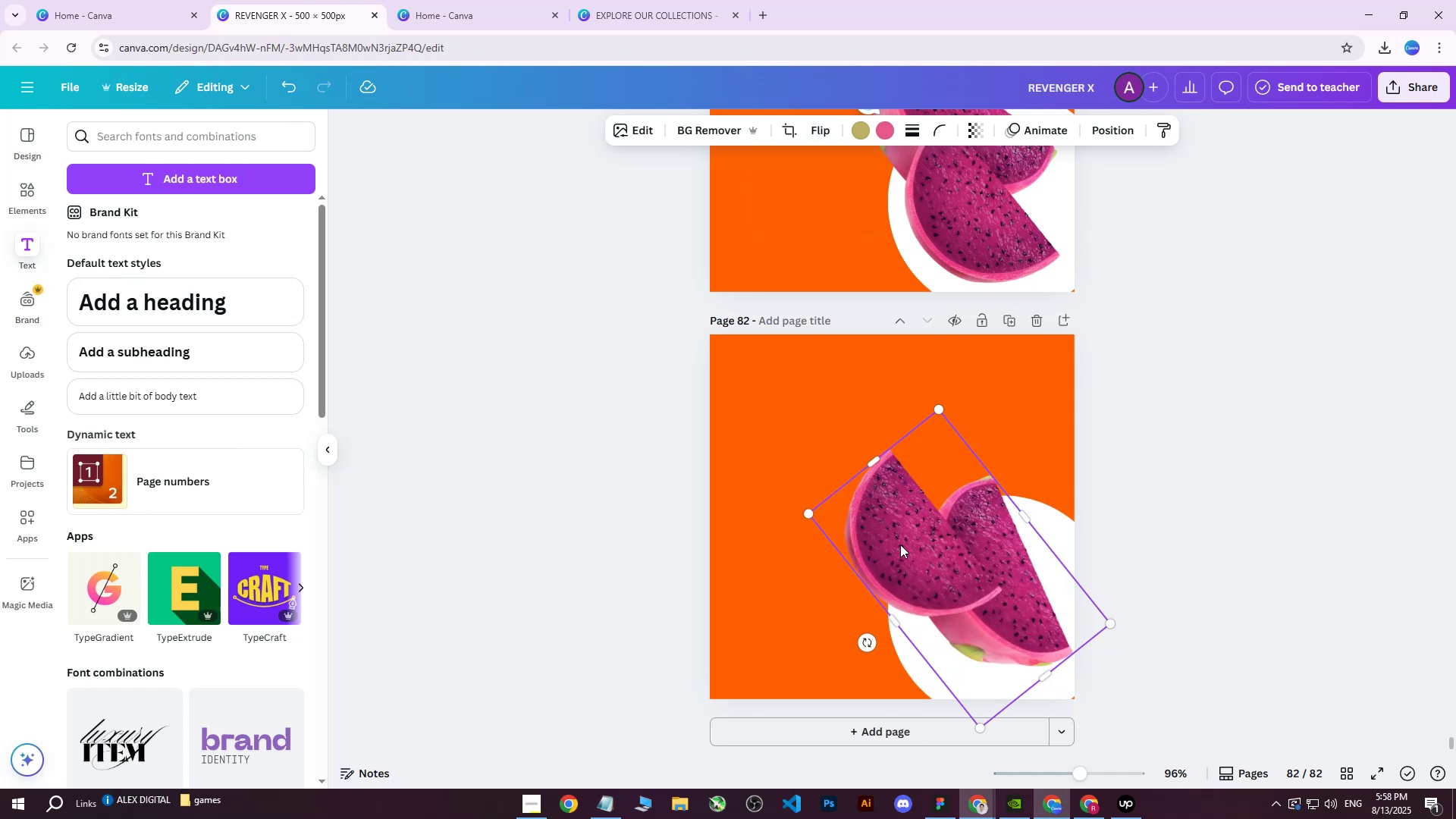 
left_click_drag(start_coordinate=[983, 561], to_coordinate=[877, 550])
 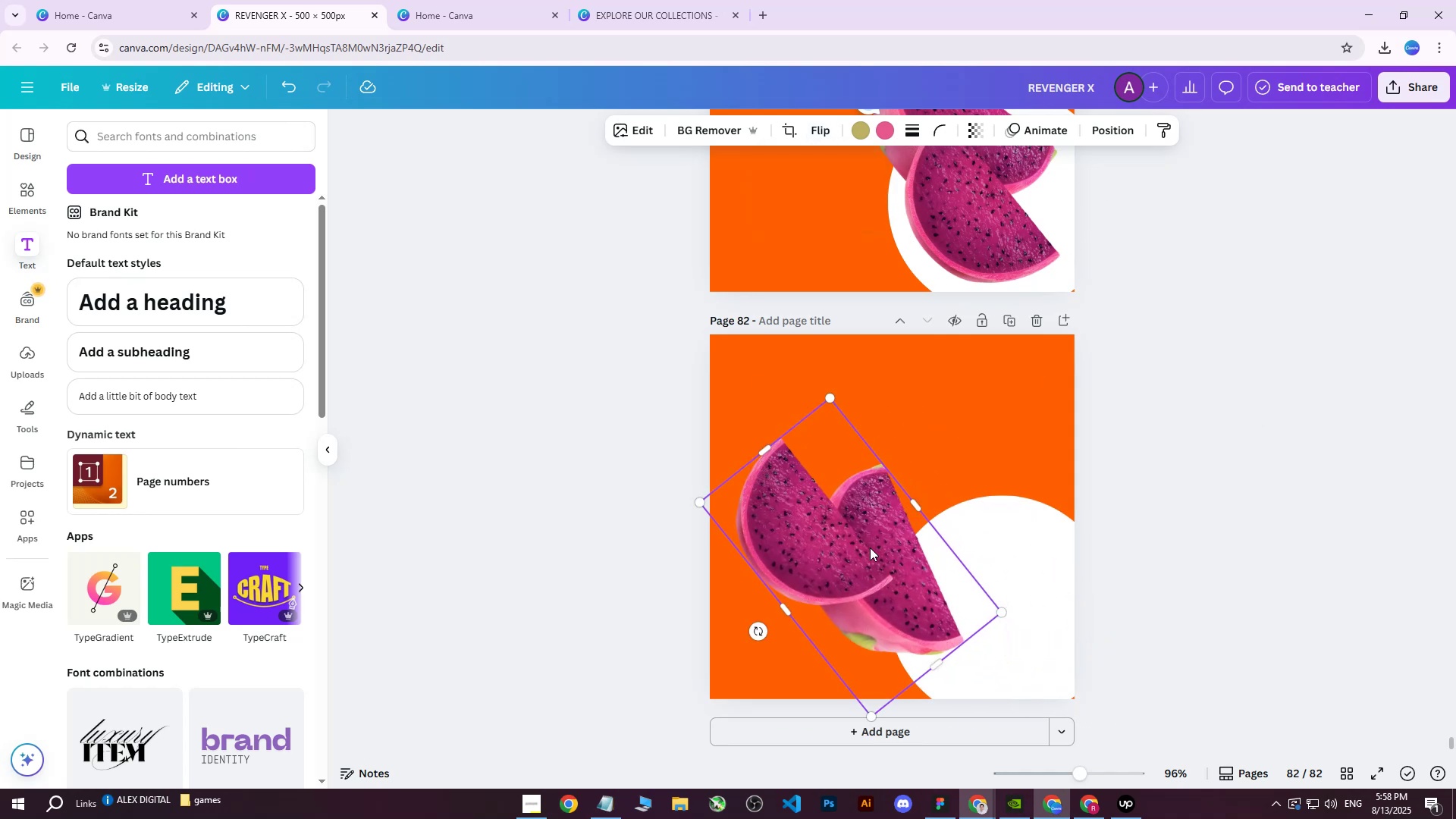 
key(Delete)
 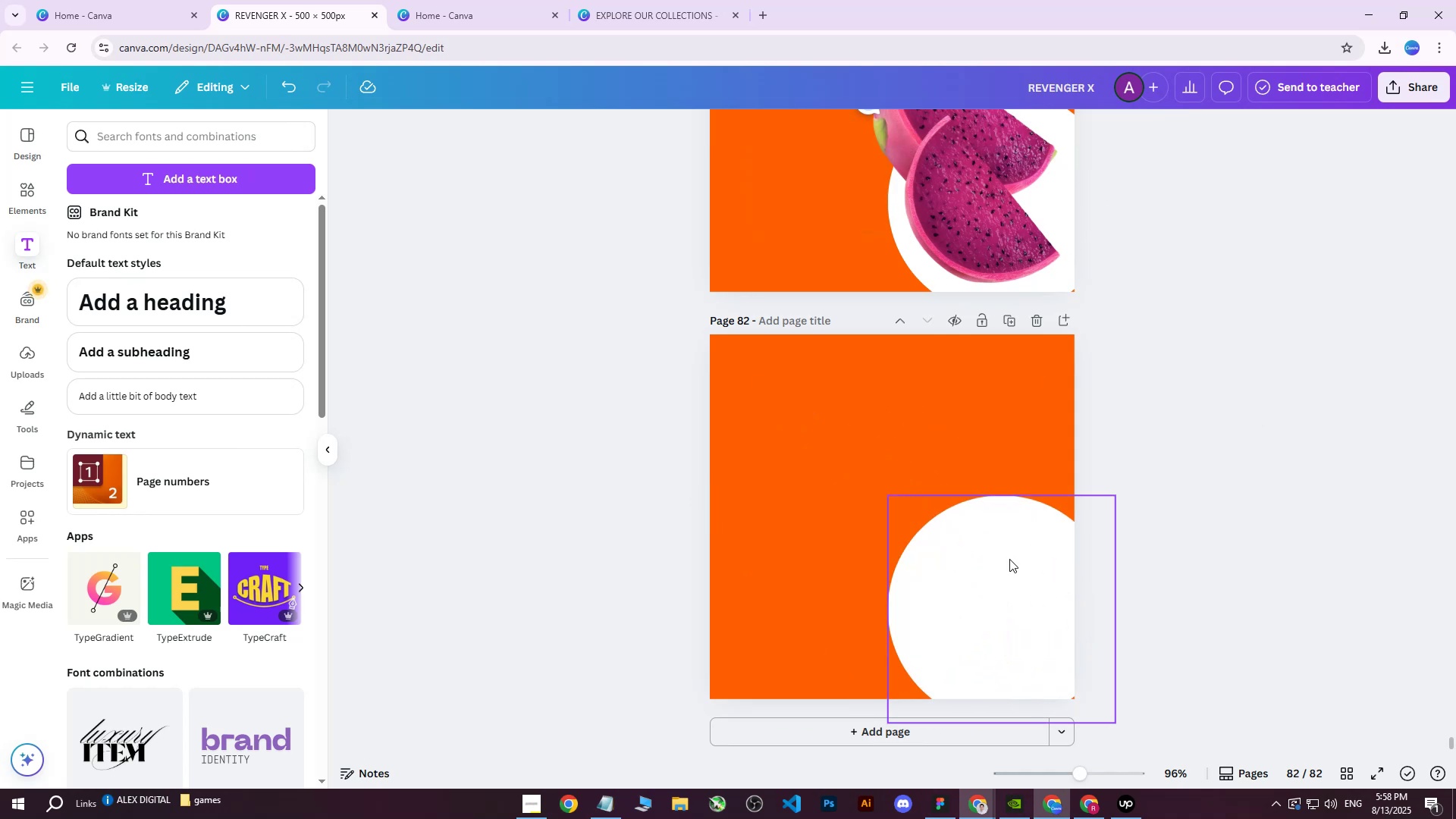 
left_click([1009, 559])
 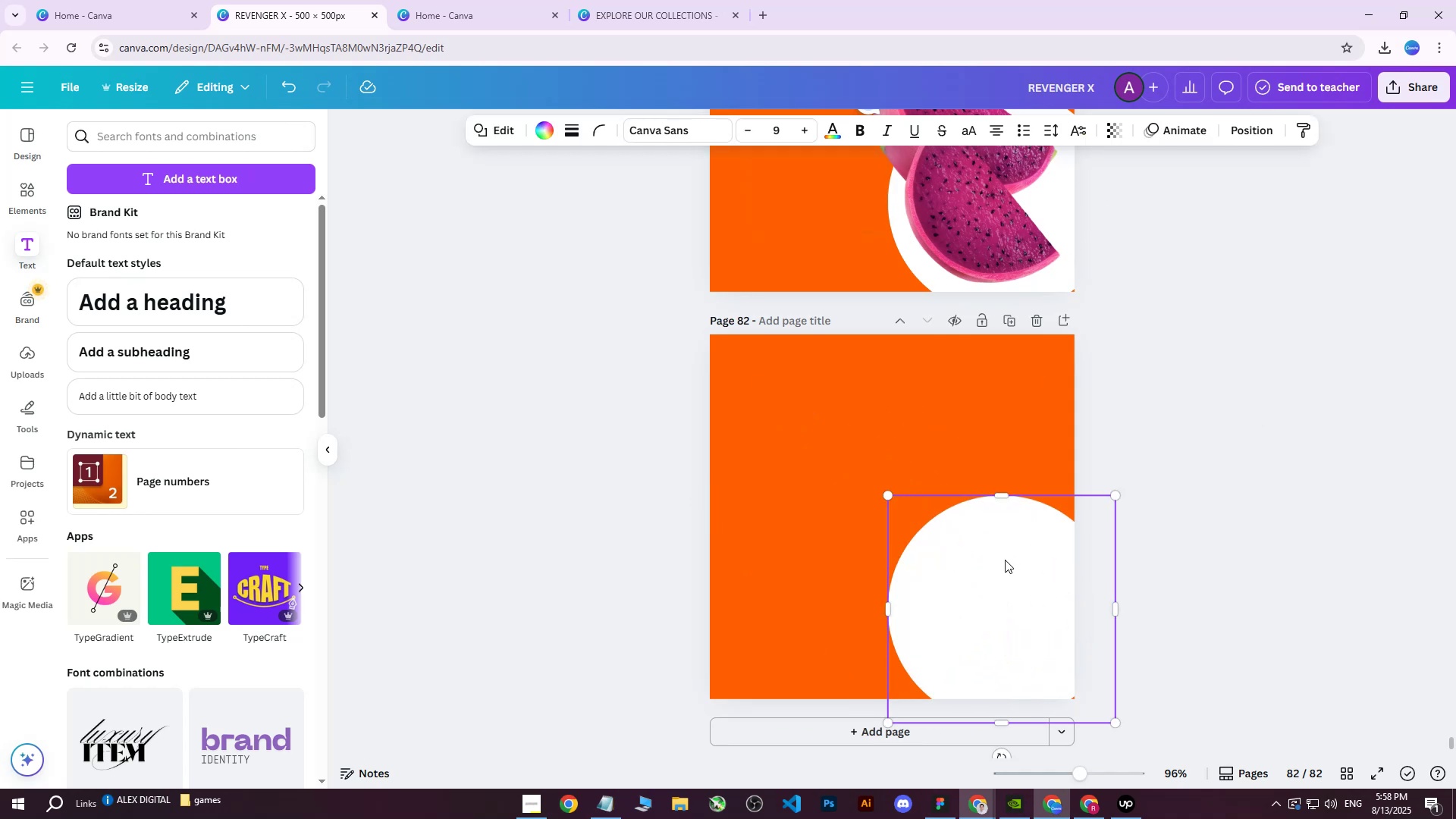 
left_click_drag(start_coordinate=[1000, 560], to_coordinate=[739, 578])
 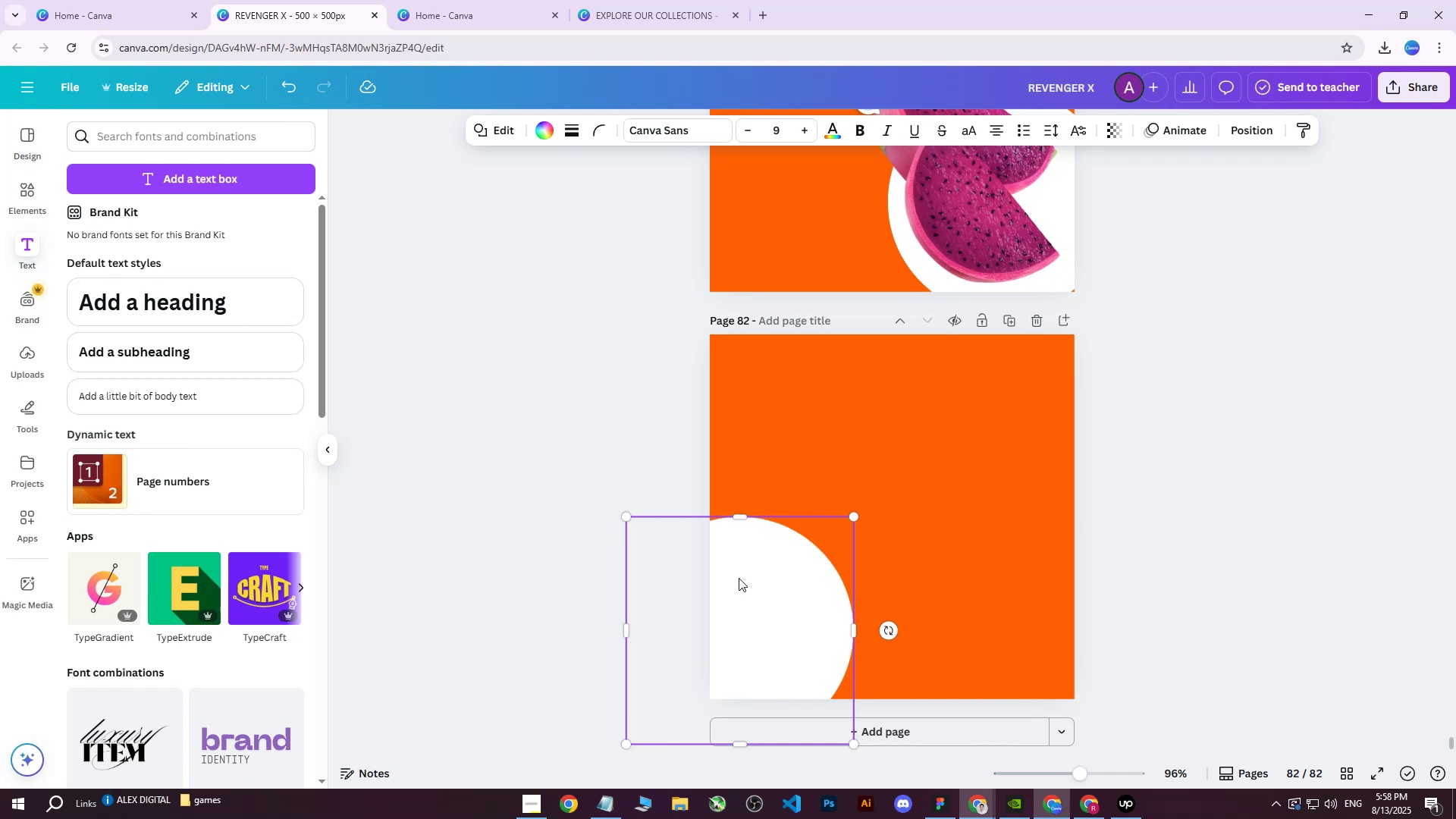 
left_click_drag(start_coordinate=[739, 577], to_coordinate=[793, 563])
 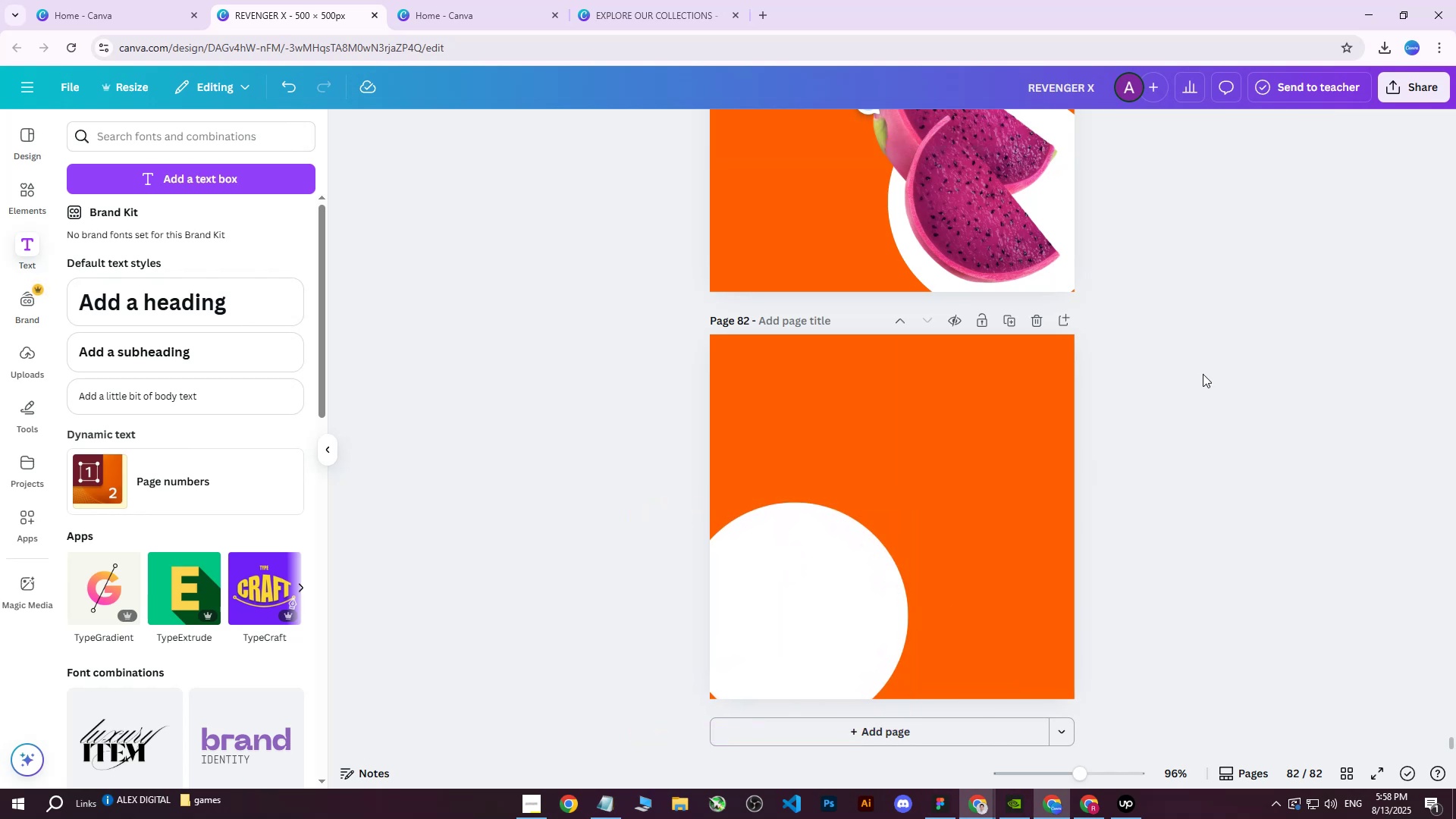 
double_click([1203, 374])
 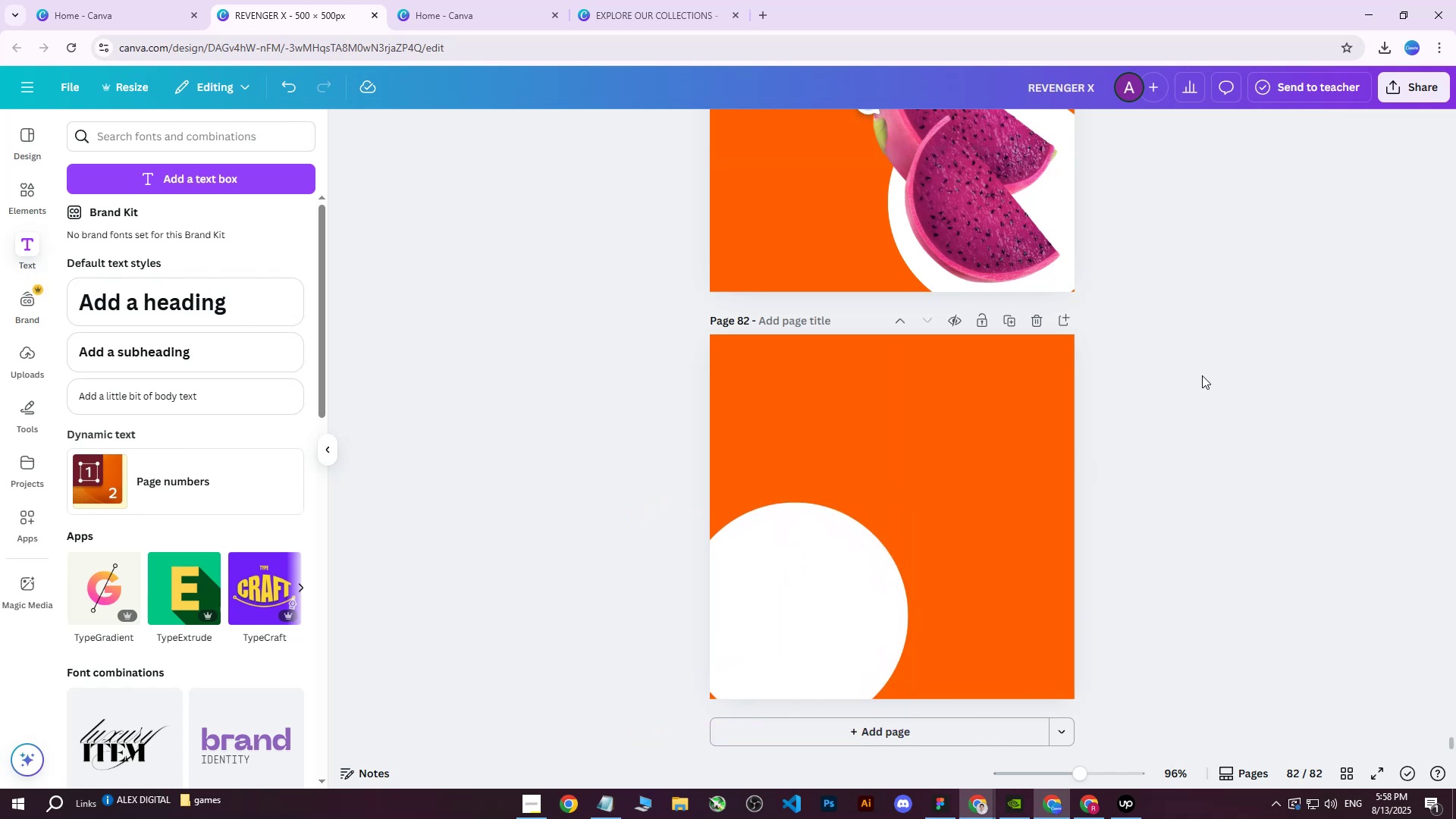 
scroll: coordinate [1152, 515], scroll_direction: up, amount: 6.0
 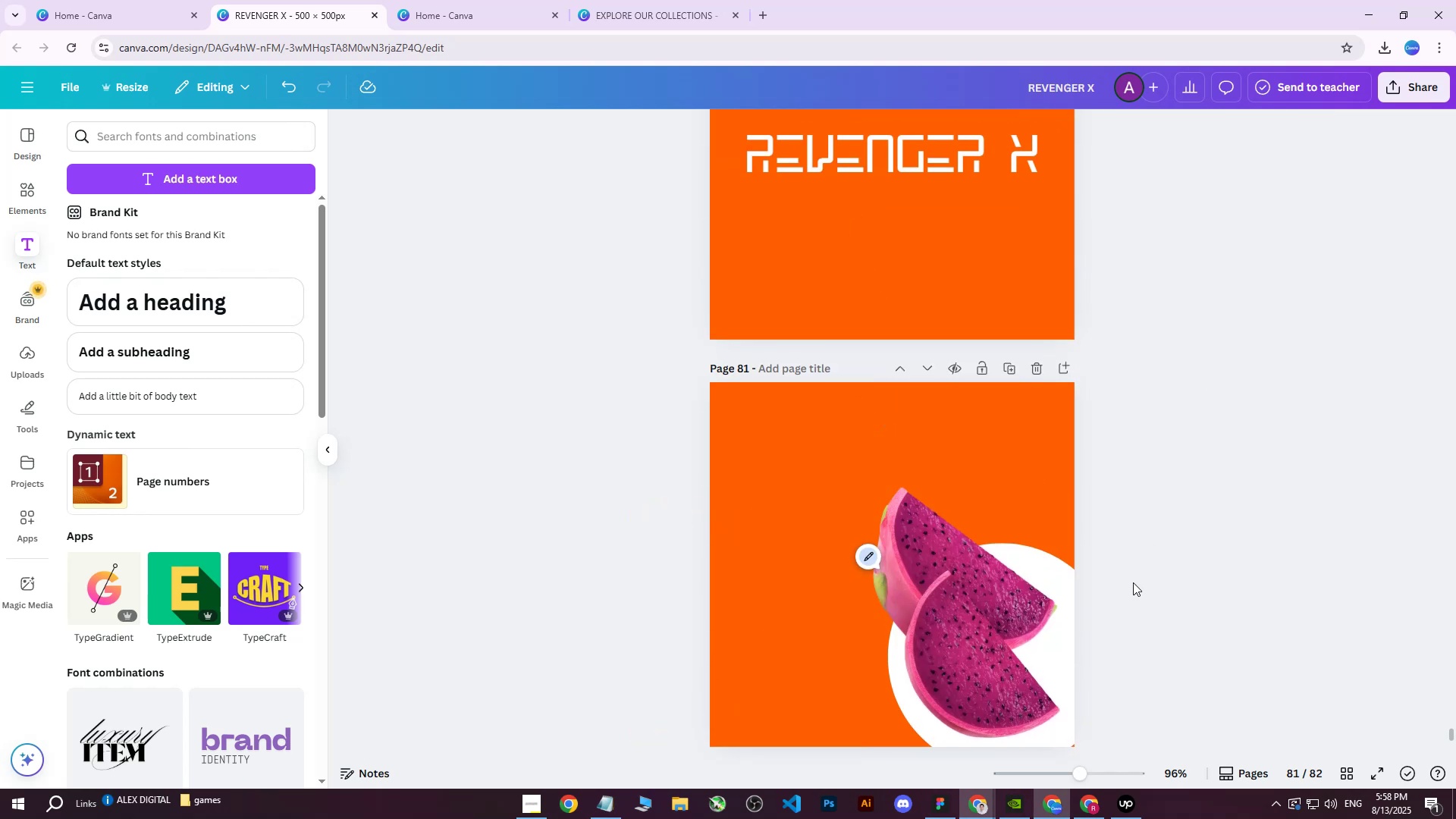 
scroll: coordinate [1073, 676], scroll_direction: down, amount: 8.0
 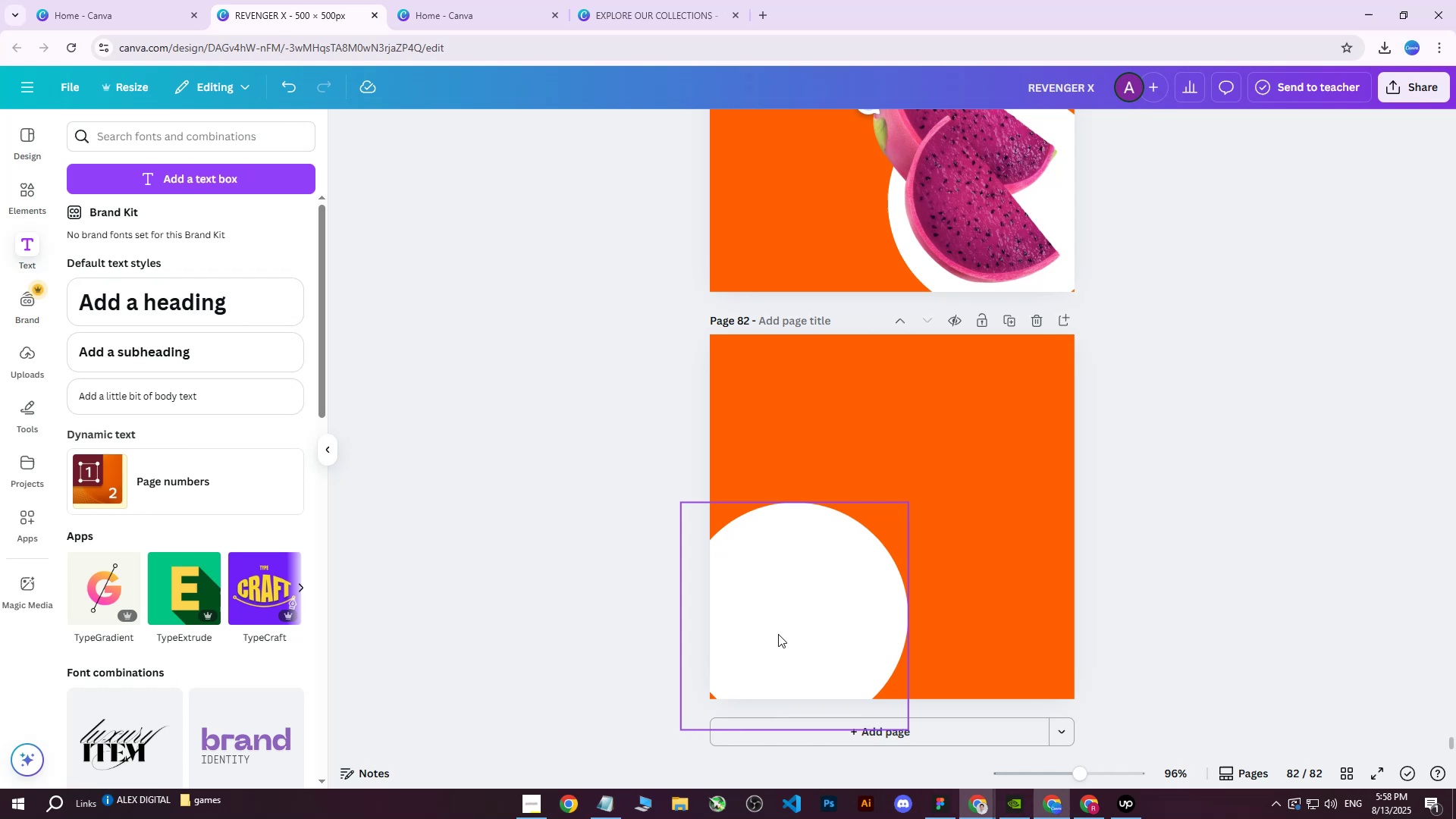 
left_click([1084, 805])
 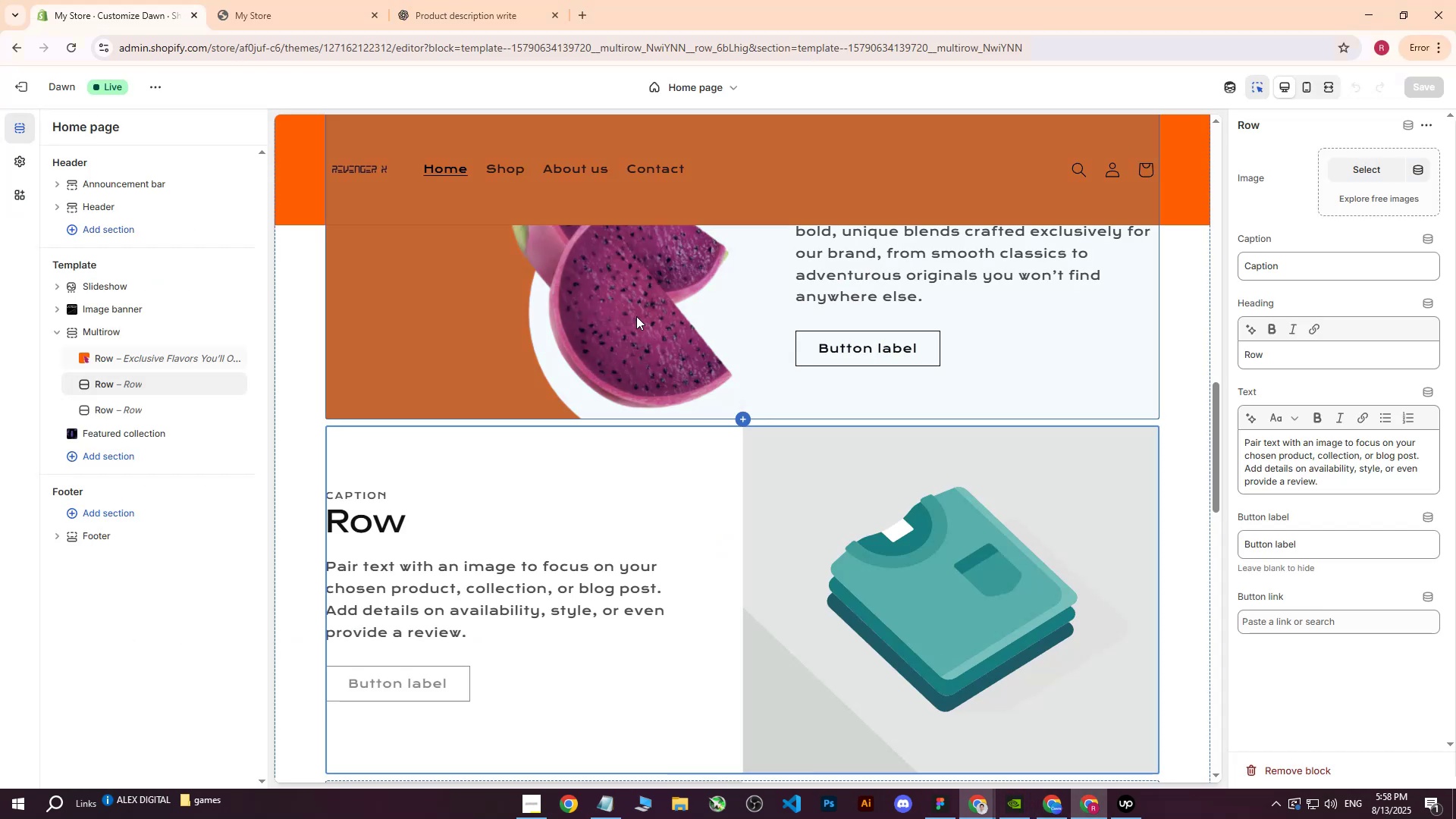 
scroll: coordinate [645, 354], scroll_direction: up, amount: 4.0
 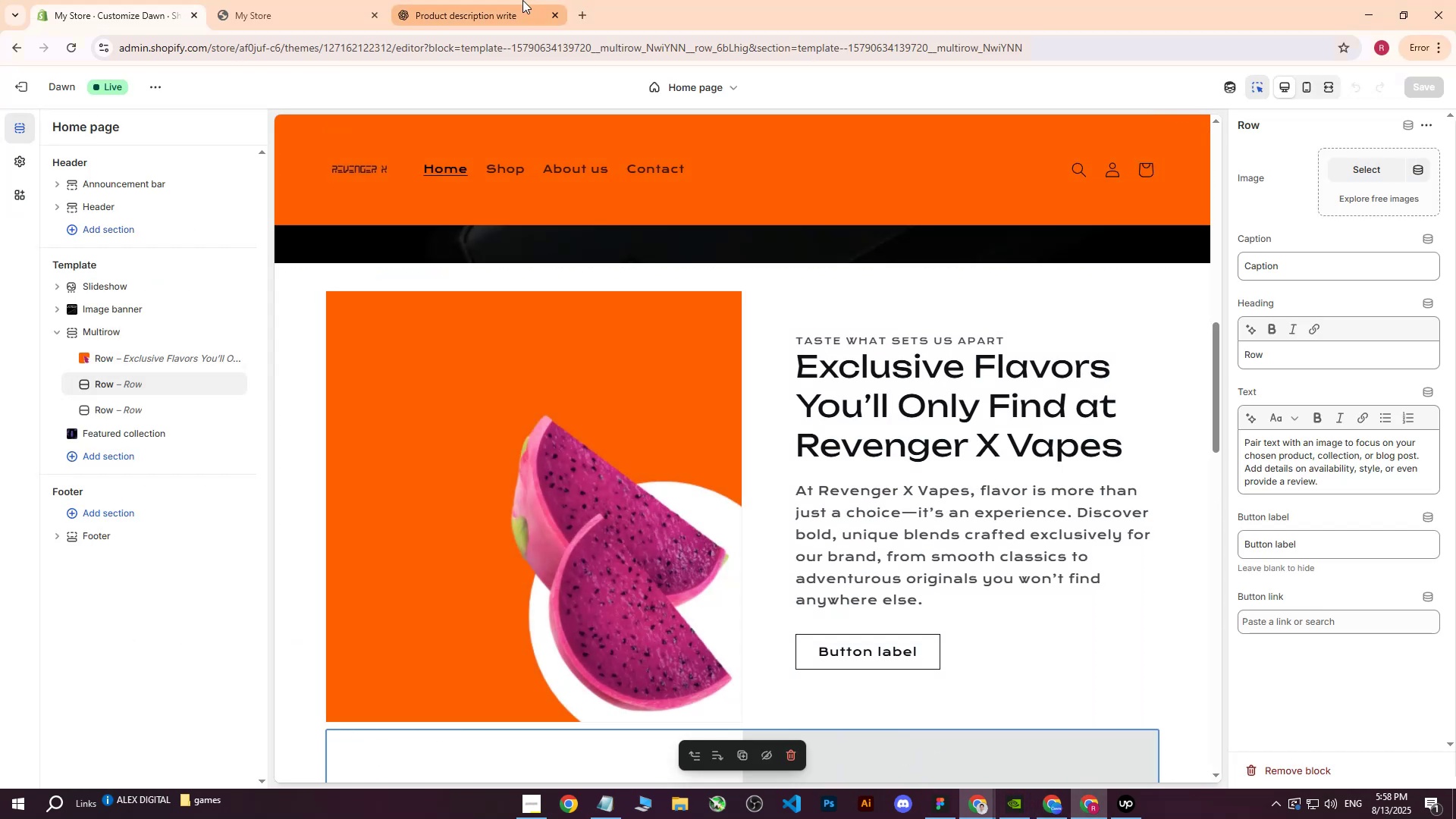 
left_click([507, 0])
 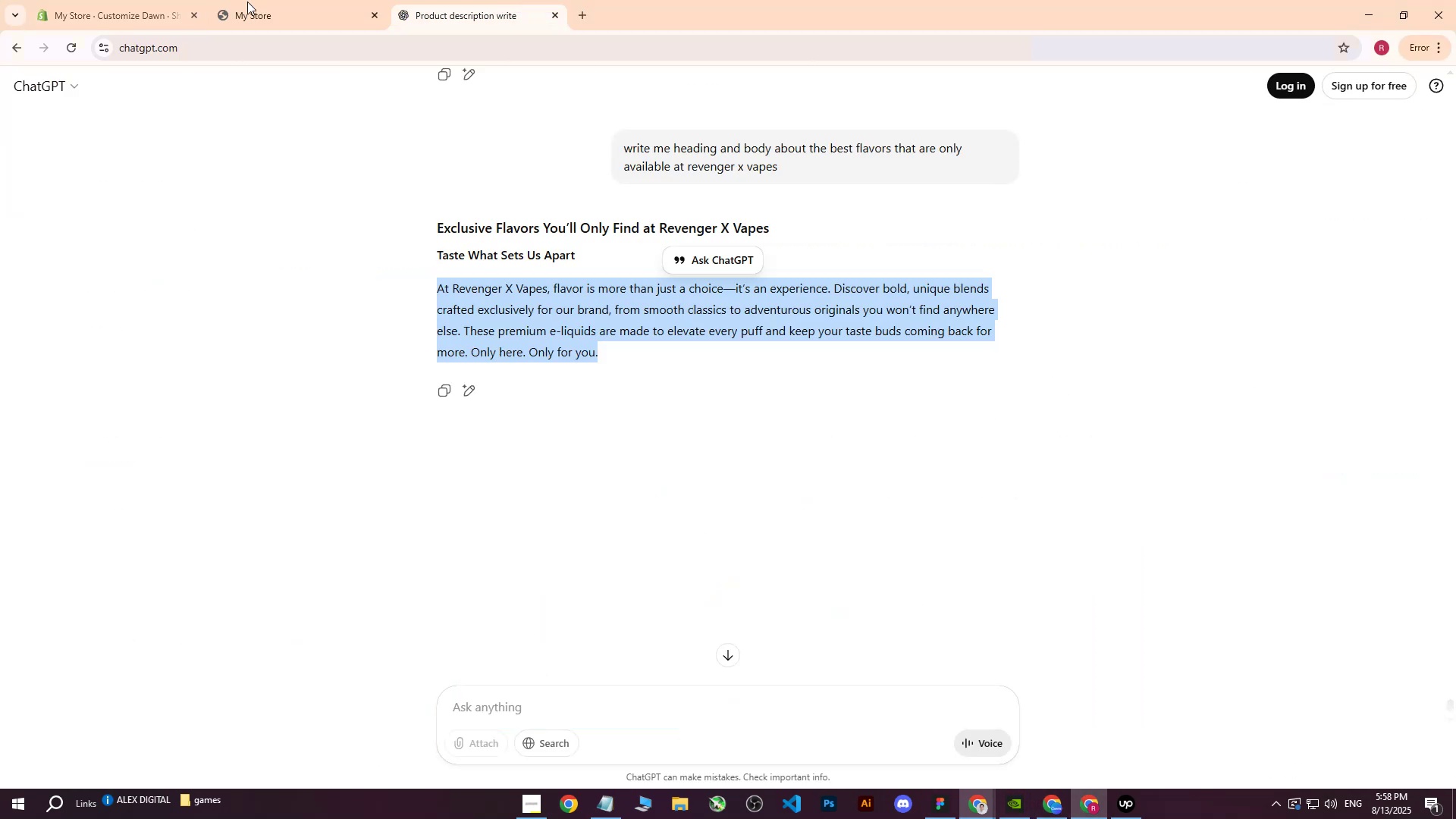 
left_click([108, 0])
 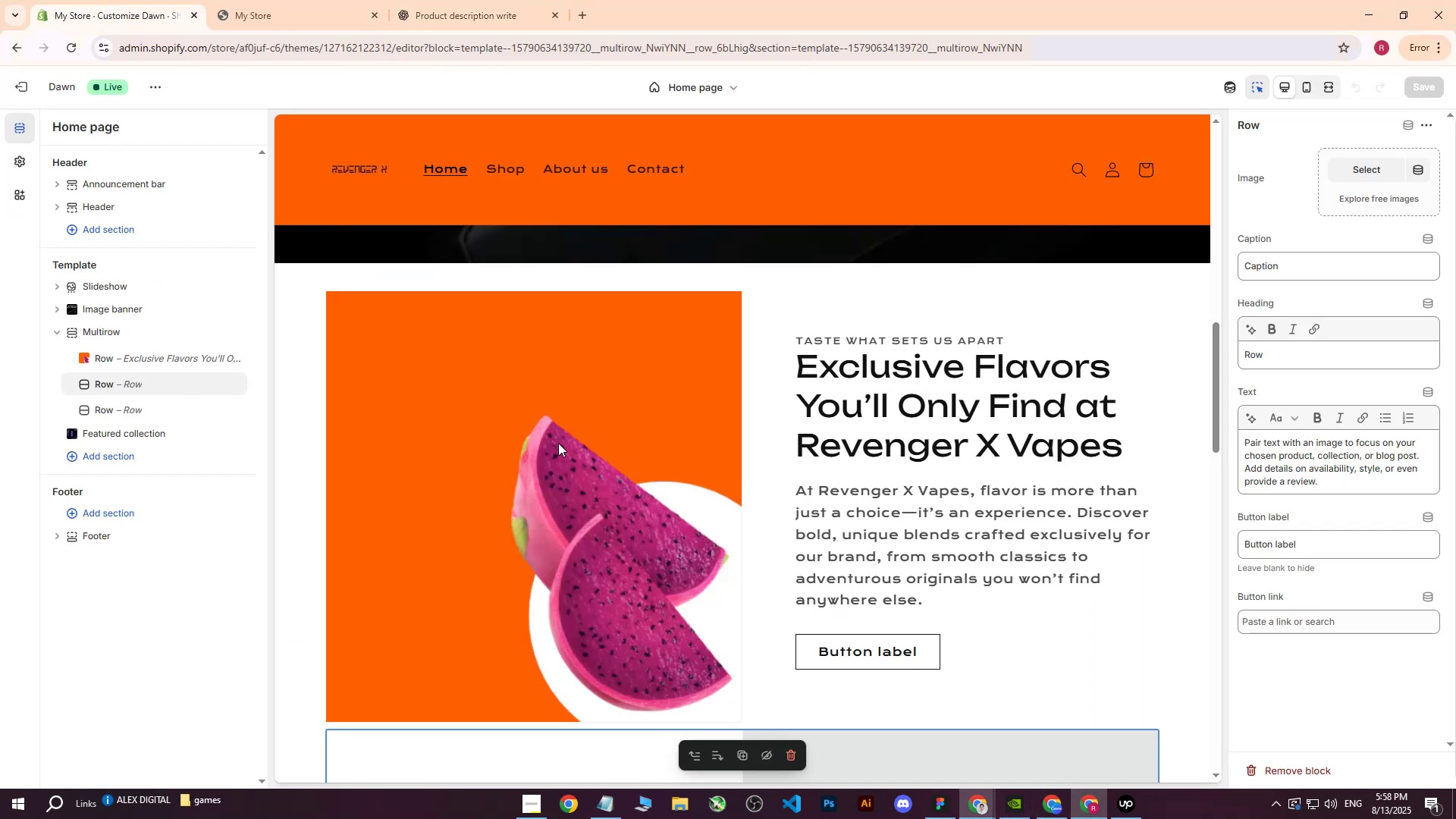 
scroll: coordinate [572, 463], scroll_direction: down, amount: 5.0
 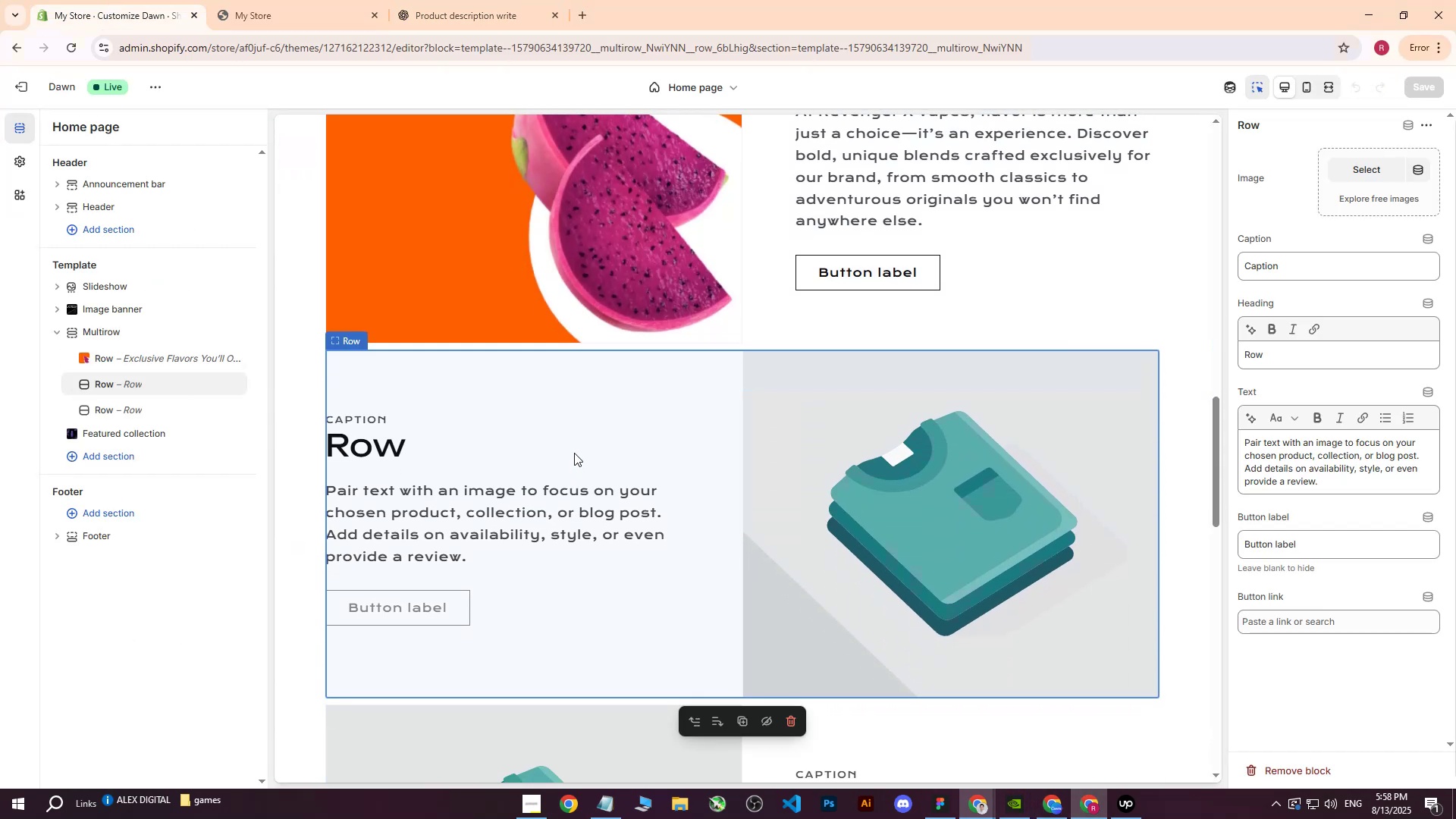 
scroll: coordinate [566, 463], scroll_direction: none, amount: 0.0
 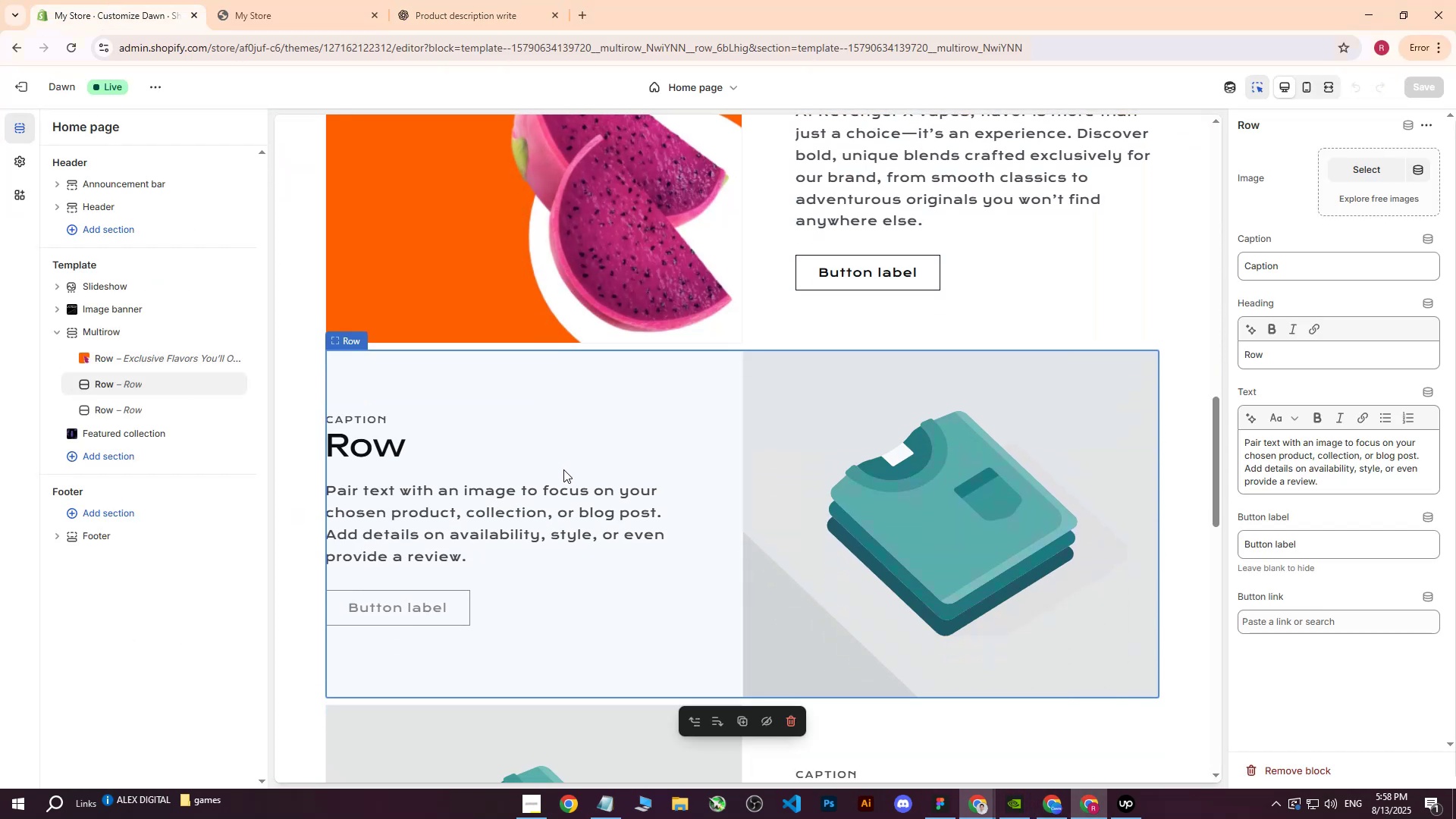 
scroll: coordinate [563, 469], scroll_direction: up, amount: 2.0
 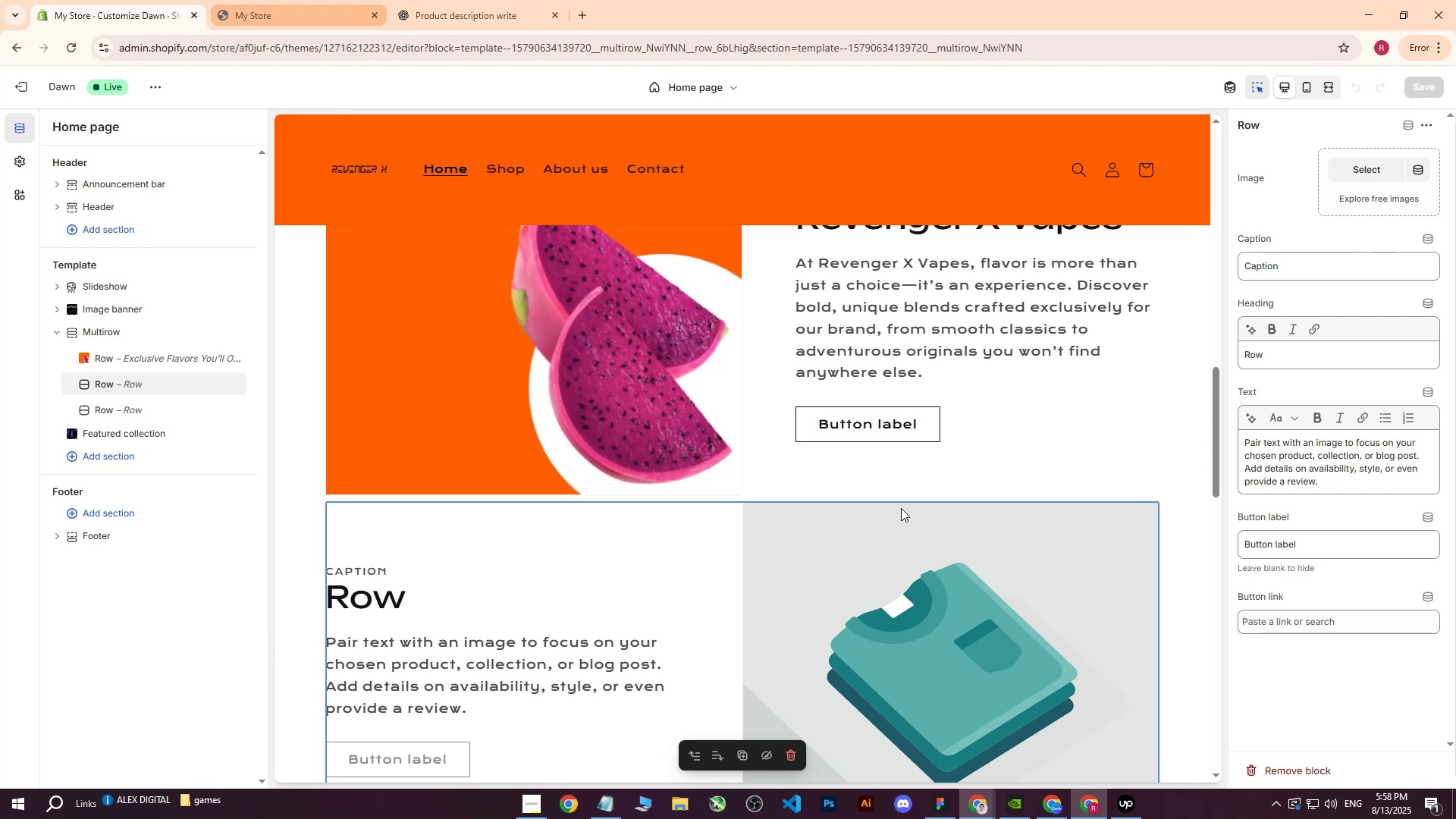 
left_click([1058, 808])
 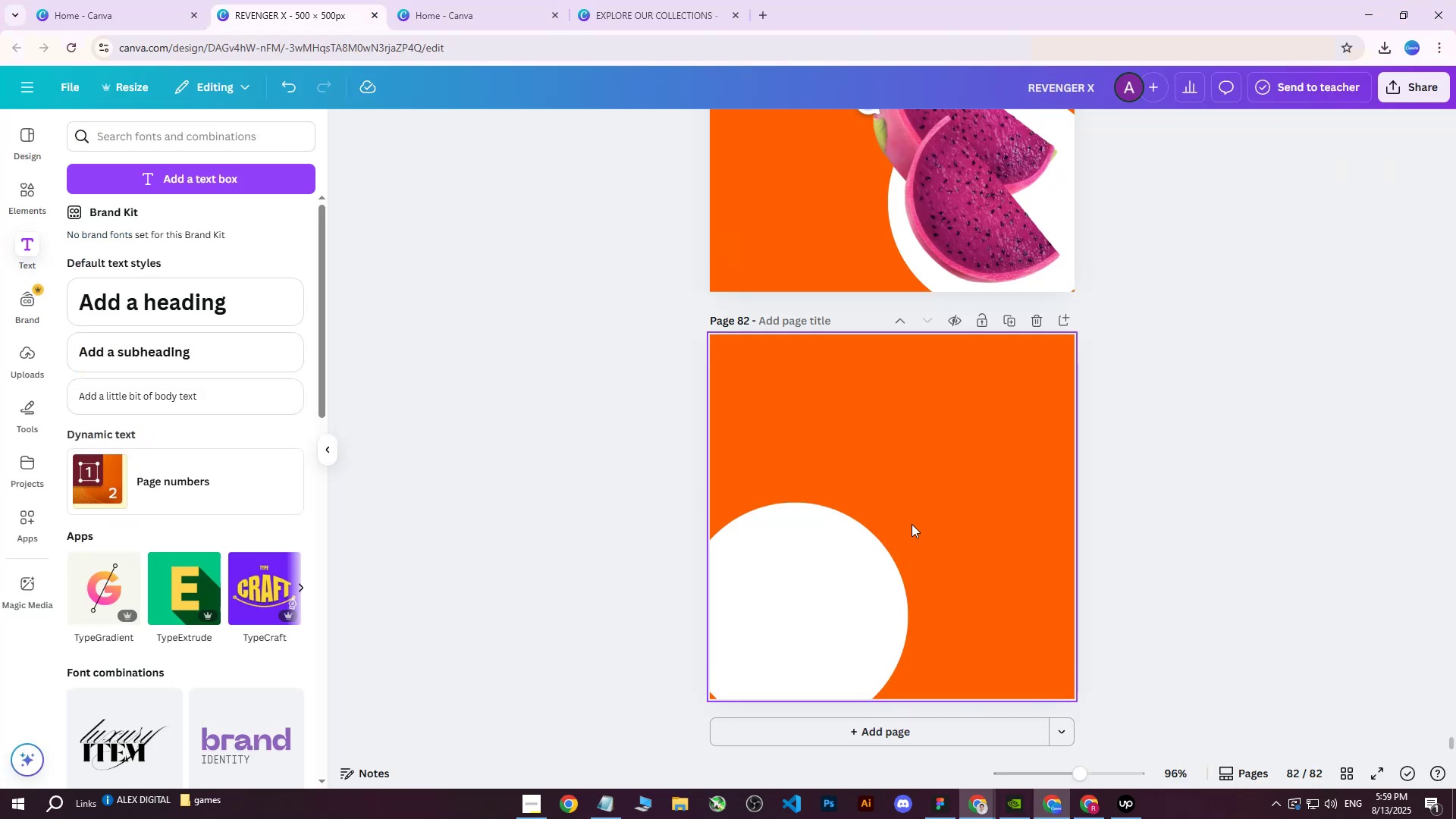 
left_click([846, 560])
 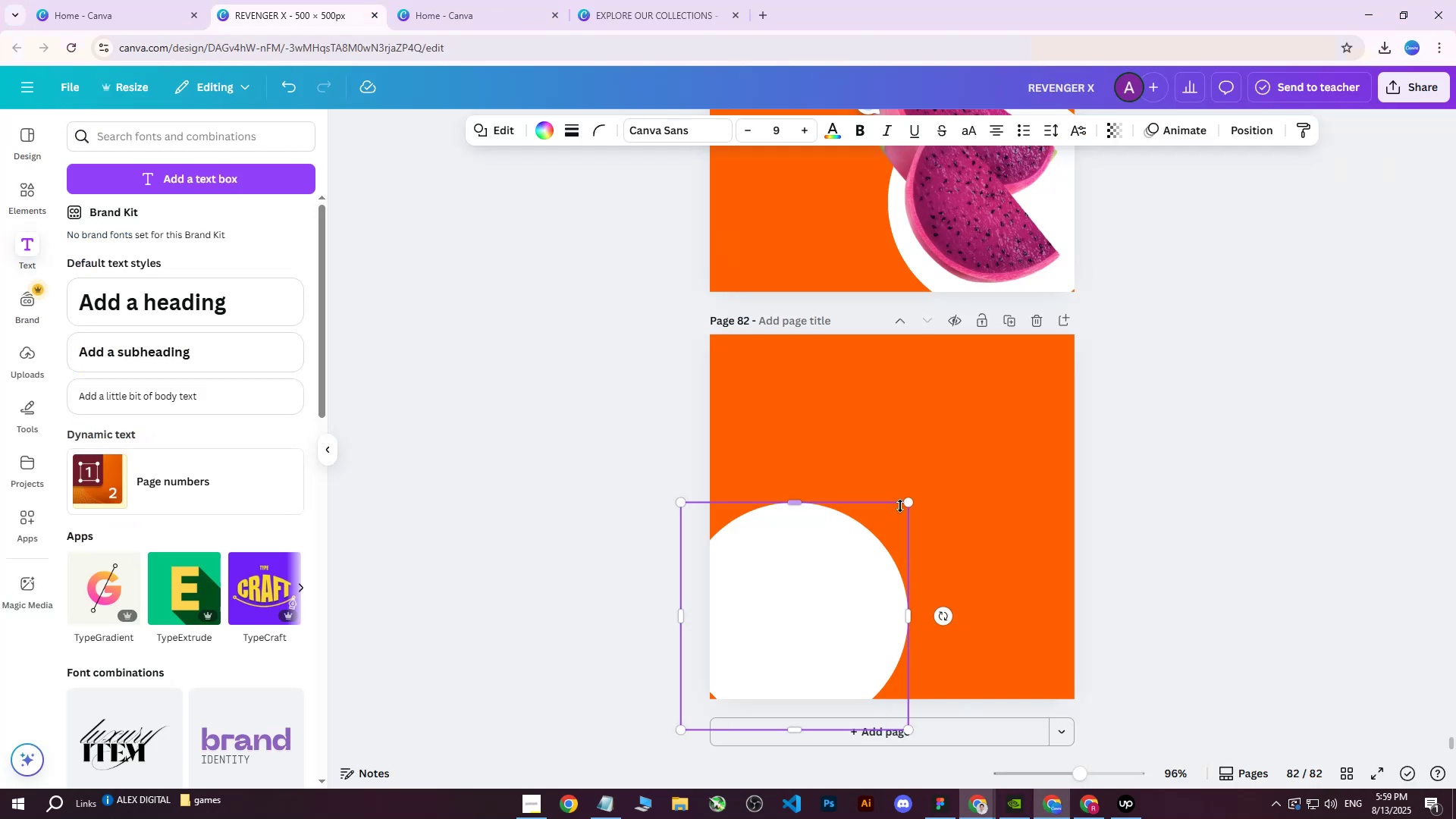 
left_click_drag(start_coordinate=[907, 501], to_coordinate=[837, 613])
 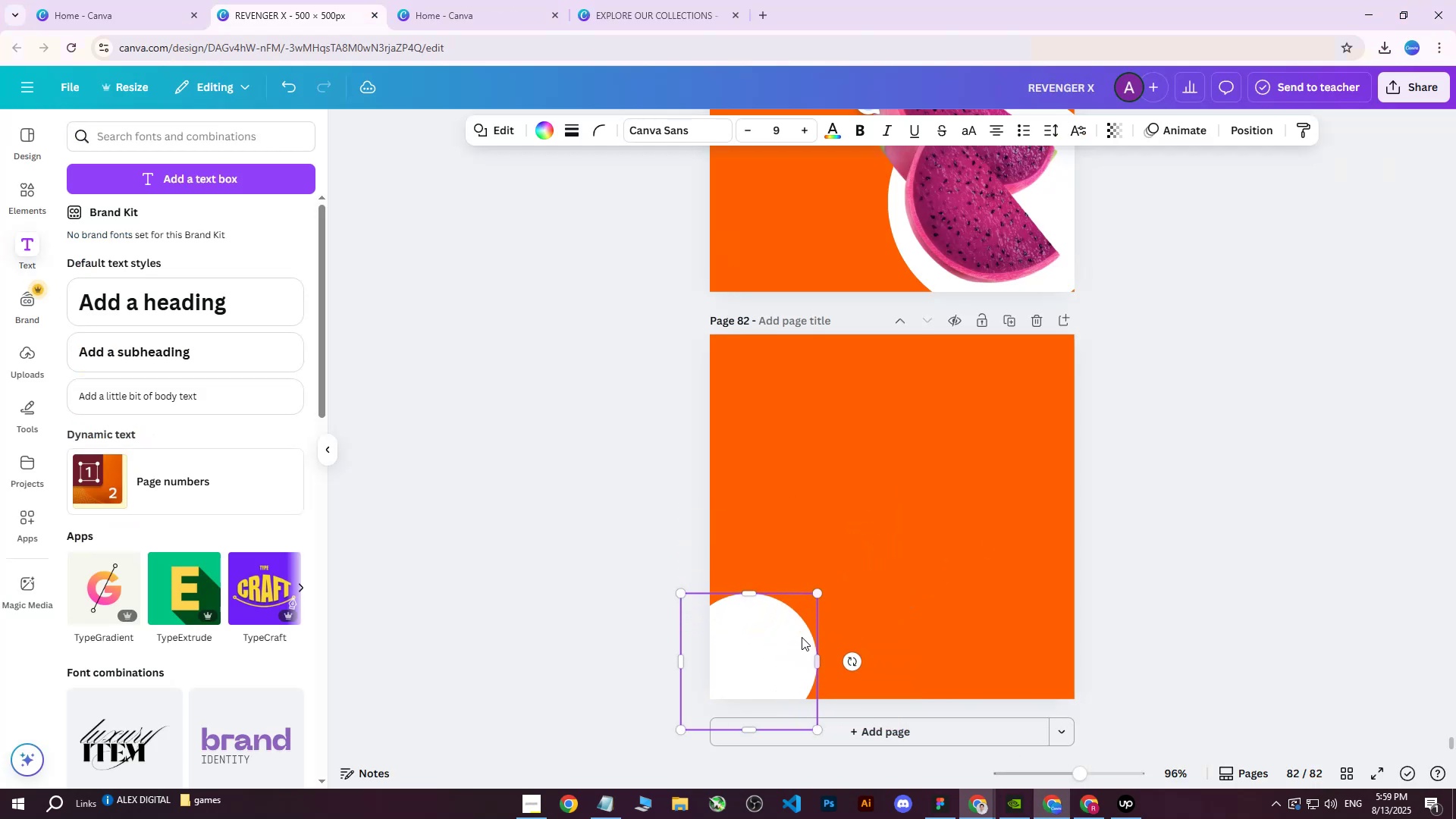 
left_click_drag(start_coordinate=[772, 651], to_coordinate=[830, 446])
 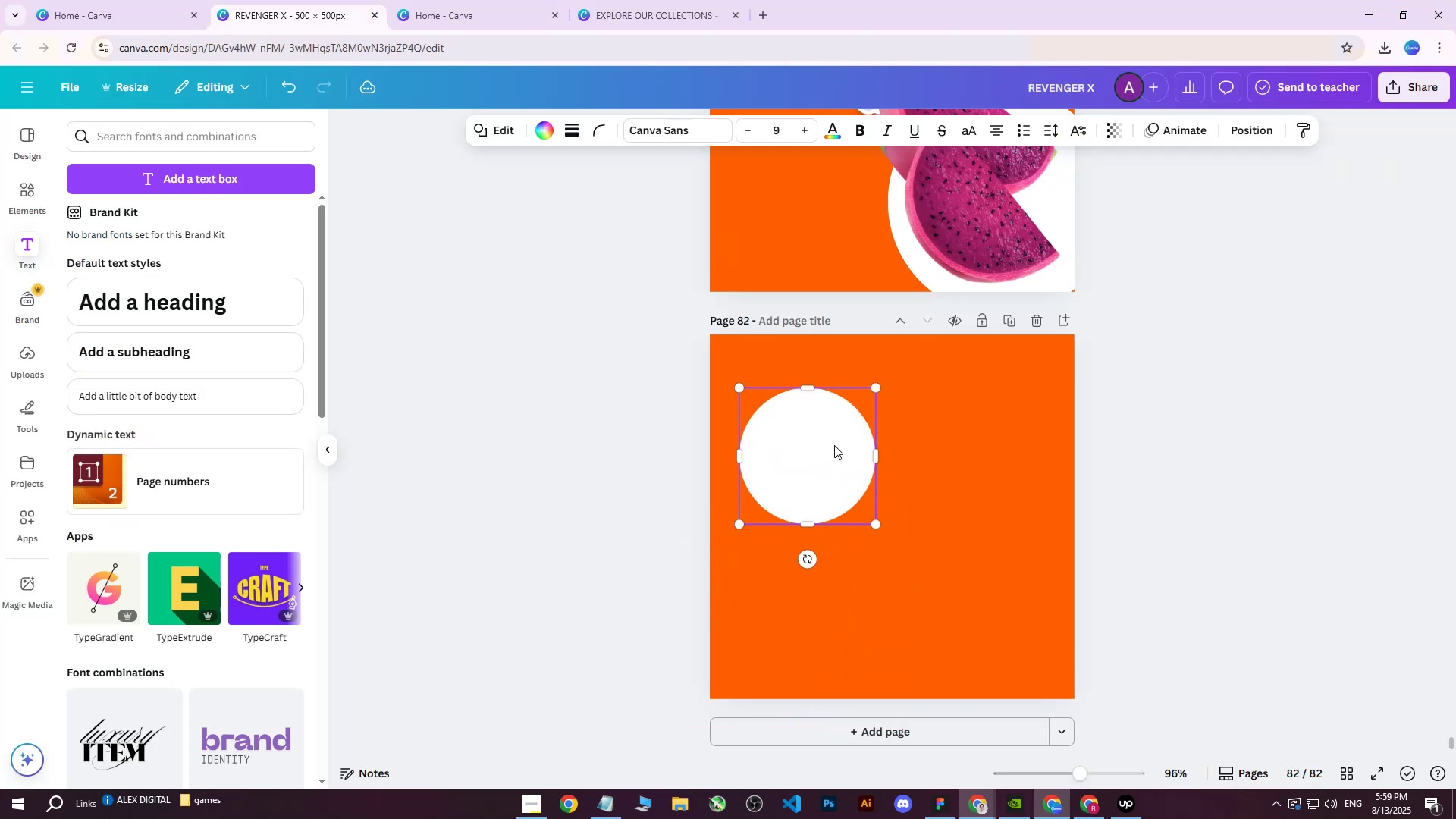 
key(Control+ControlLeft)
 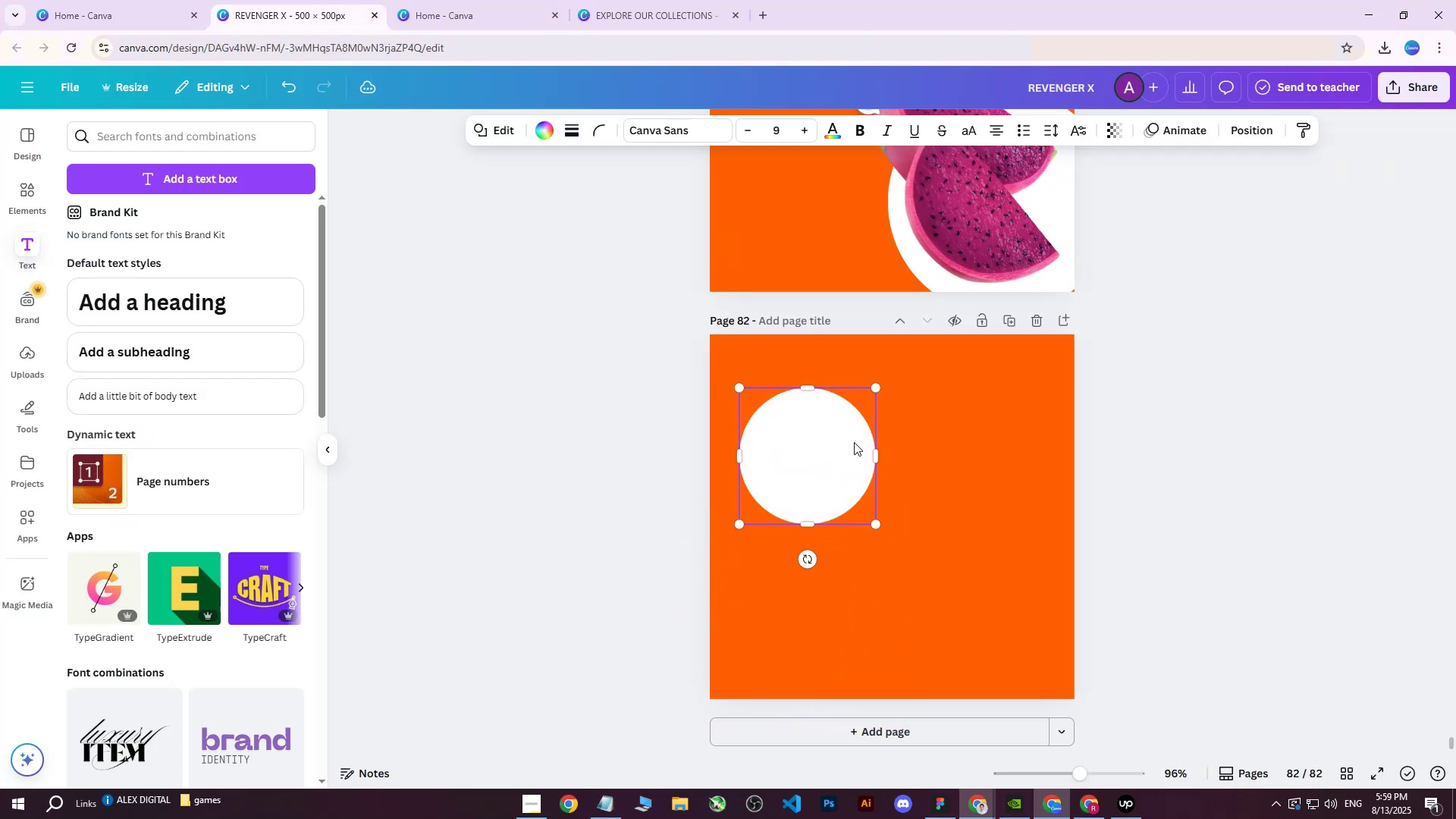 
key(Control+D)
 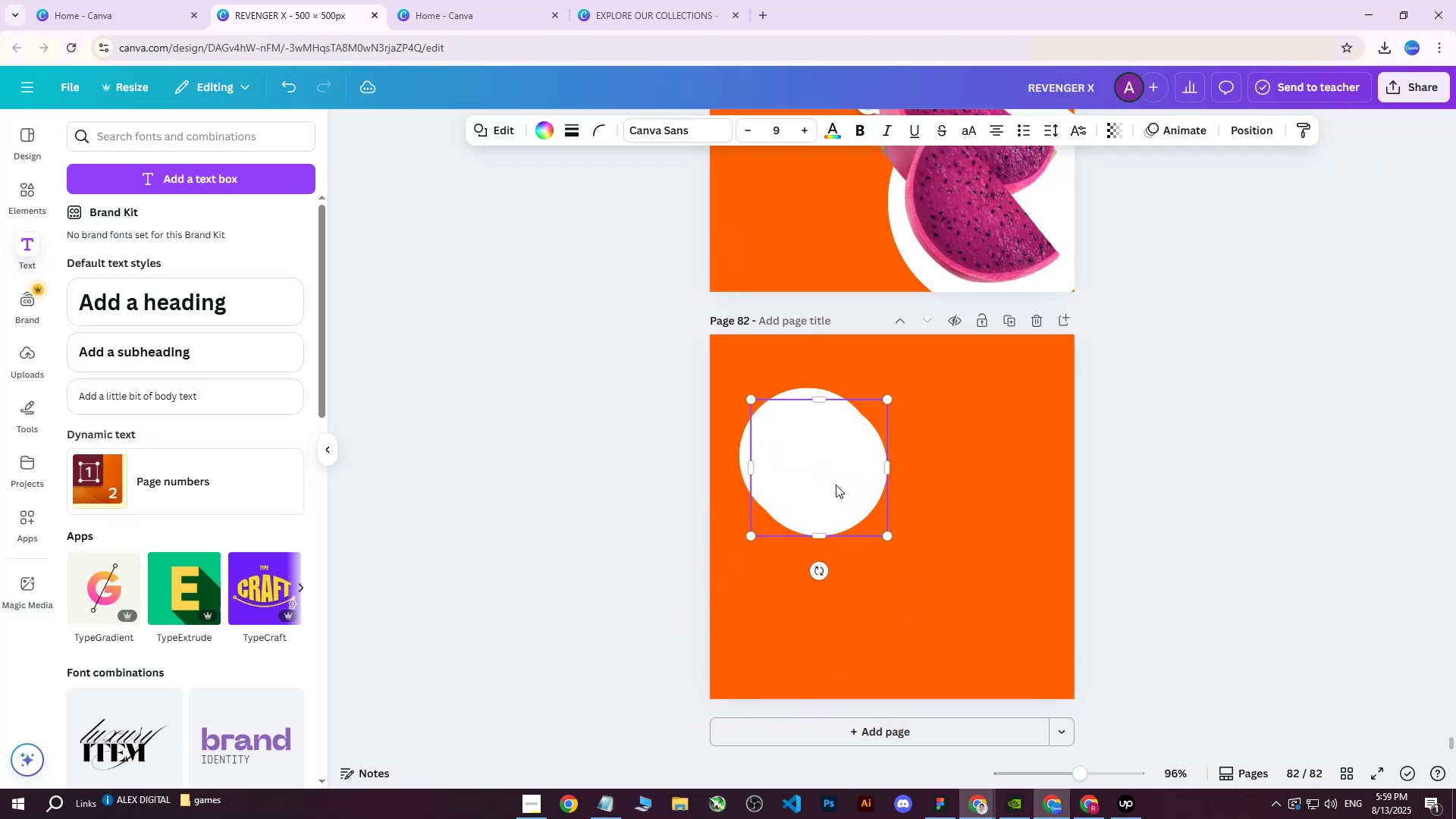 
left_click_drag(start_coordinate=[827, 473], to_coordinate=[979, 599])
 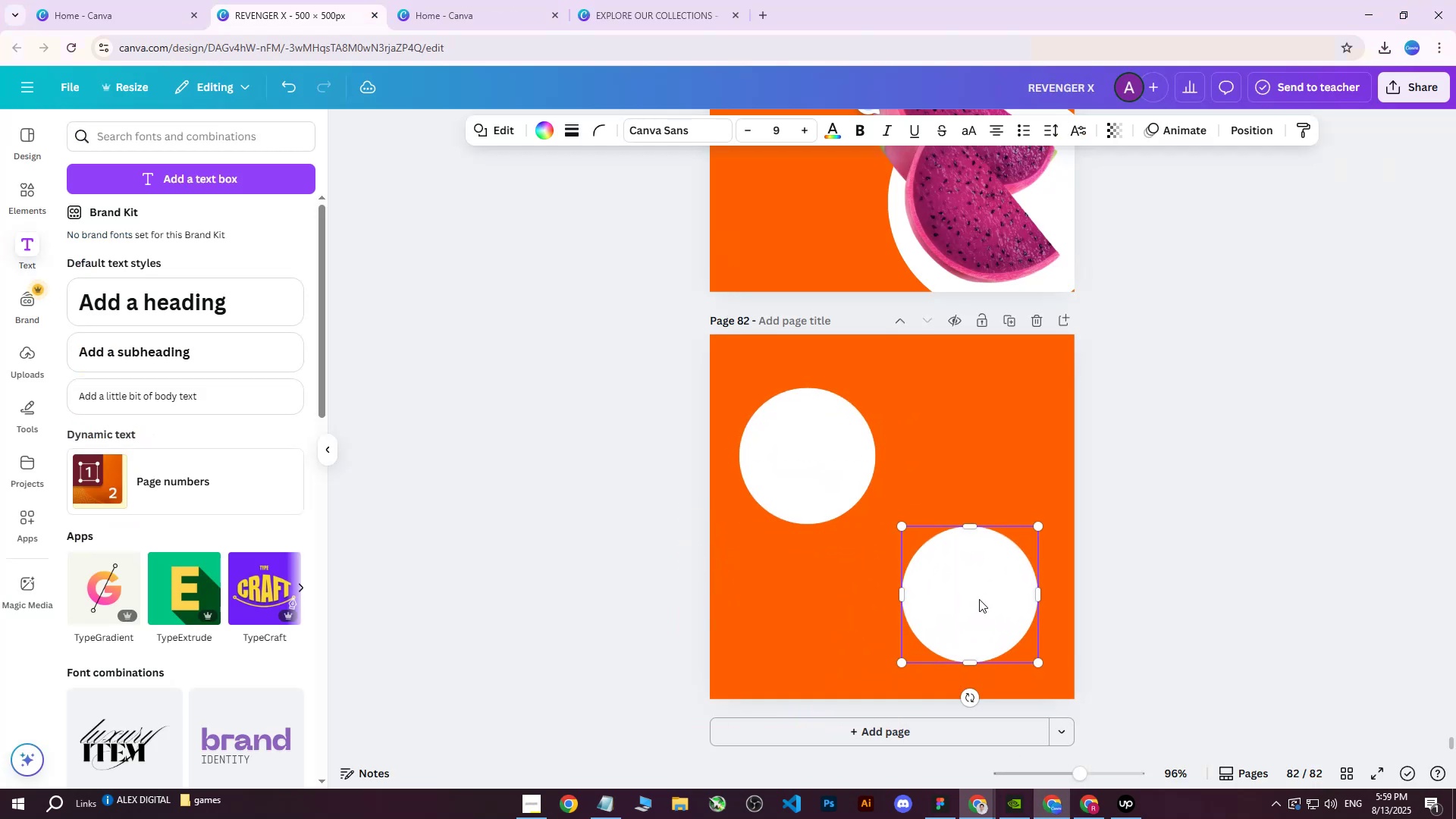 
key(Control+ControlLeft)
 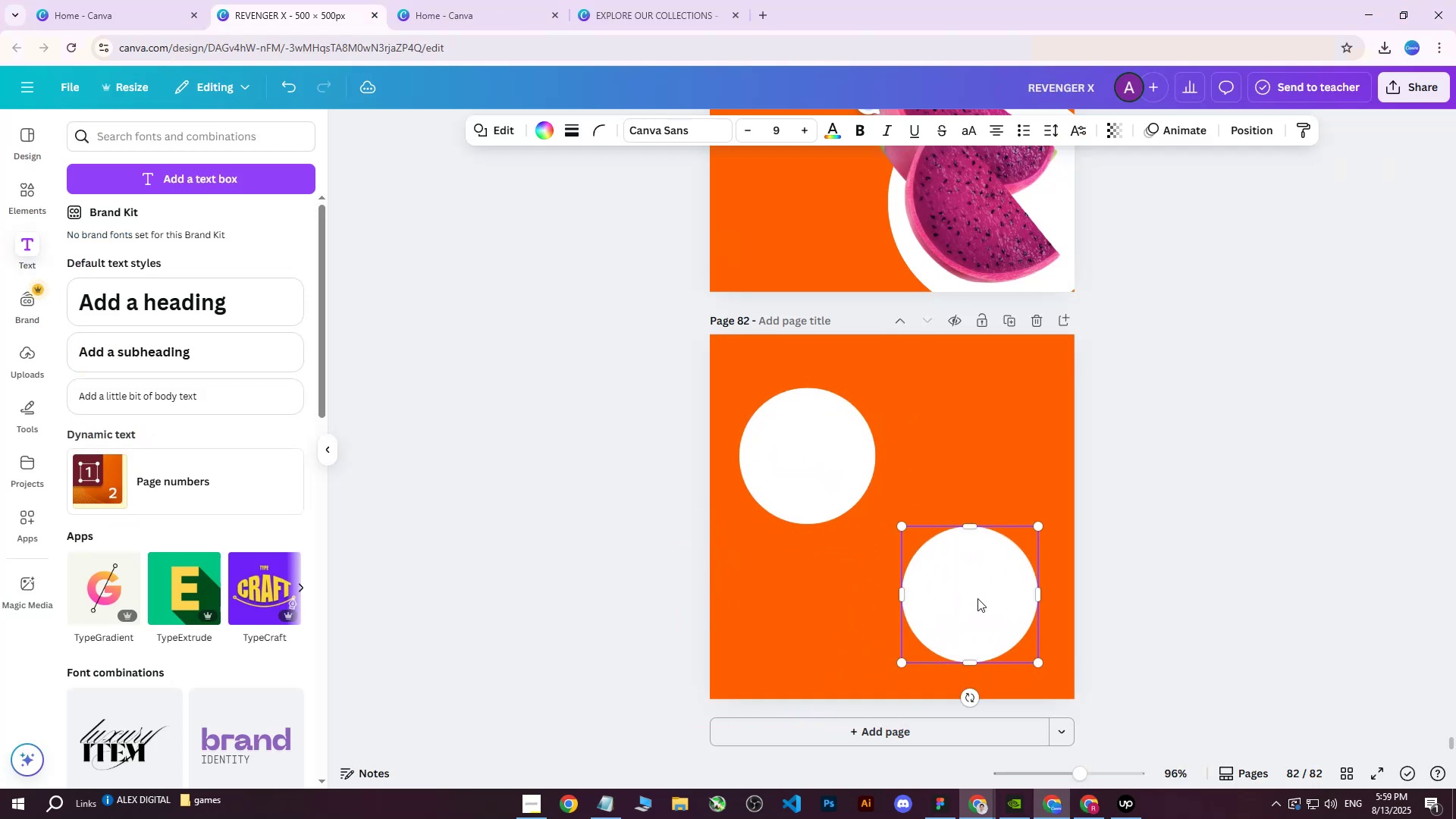 
key(Control+D)
 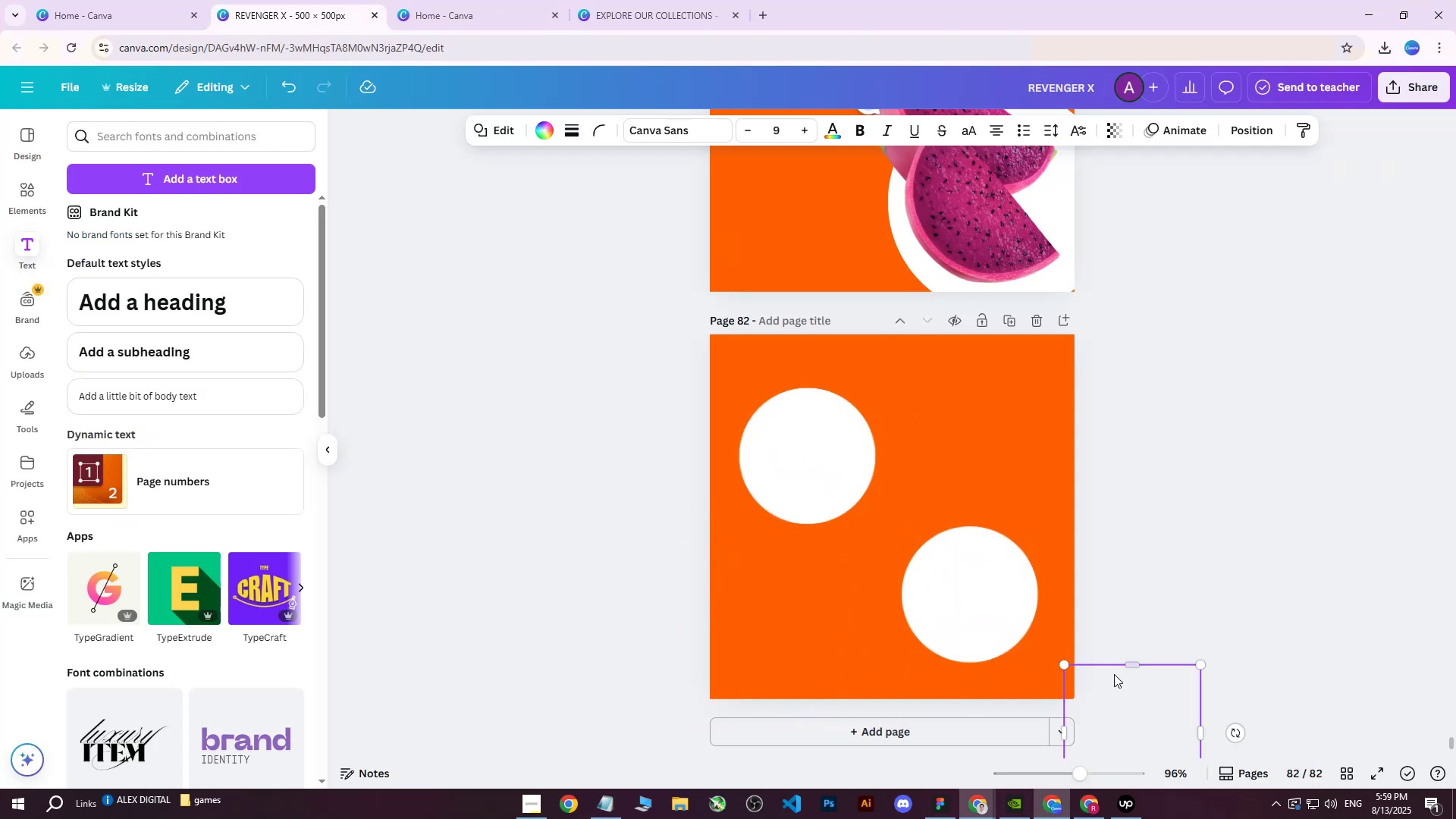 
left_click_drag(start_coordinate=[1117, 694], to_coordinate=[957, 400])
 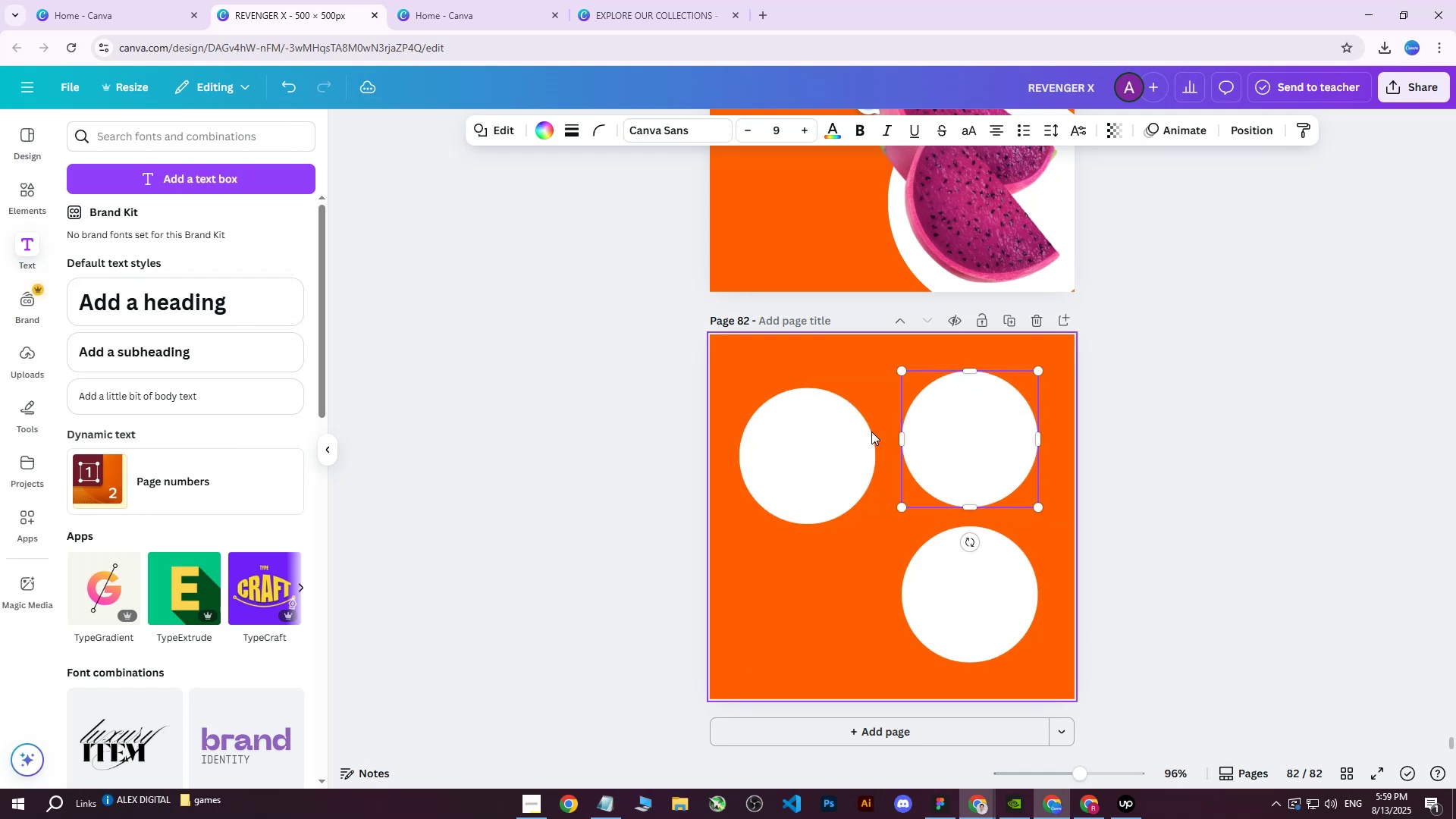 
left_click_drag(start_coordinate=[831, 432], to_coordinate=[838, 416])
 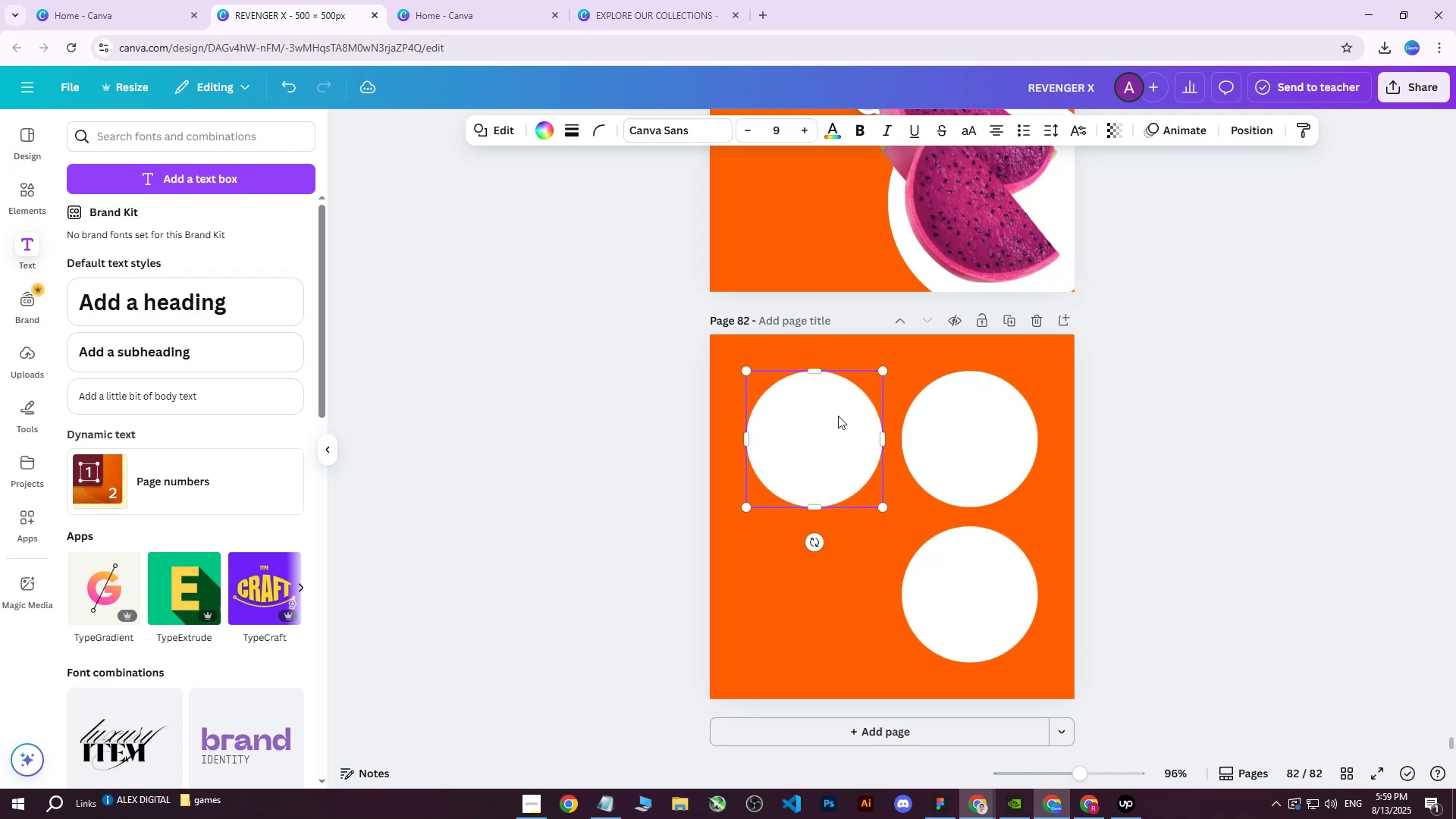 
key(Control+ControlLeft)
 